 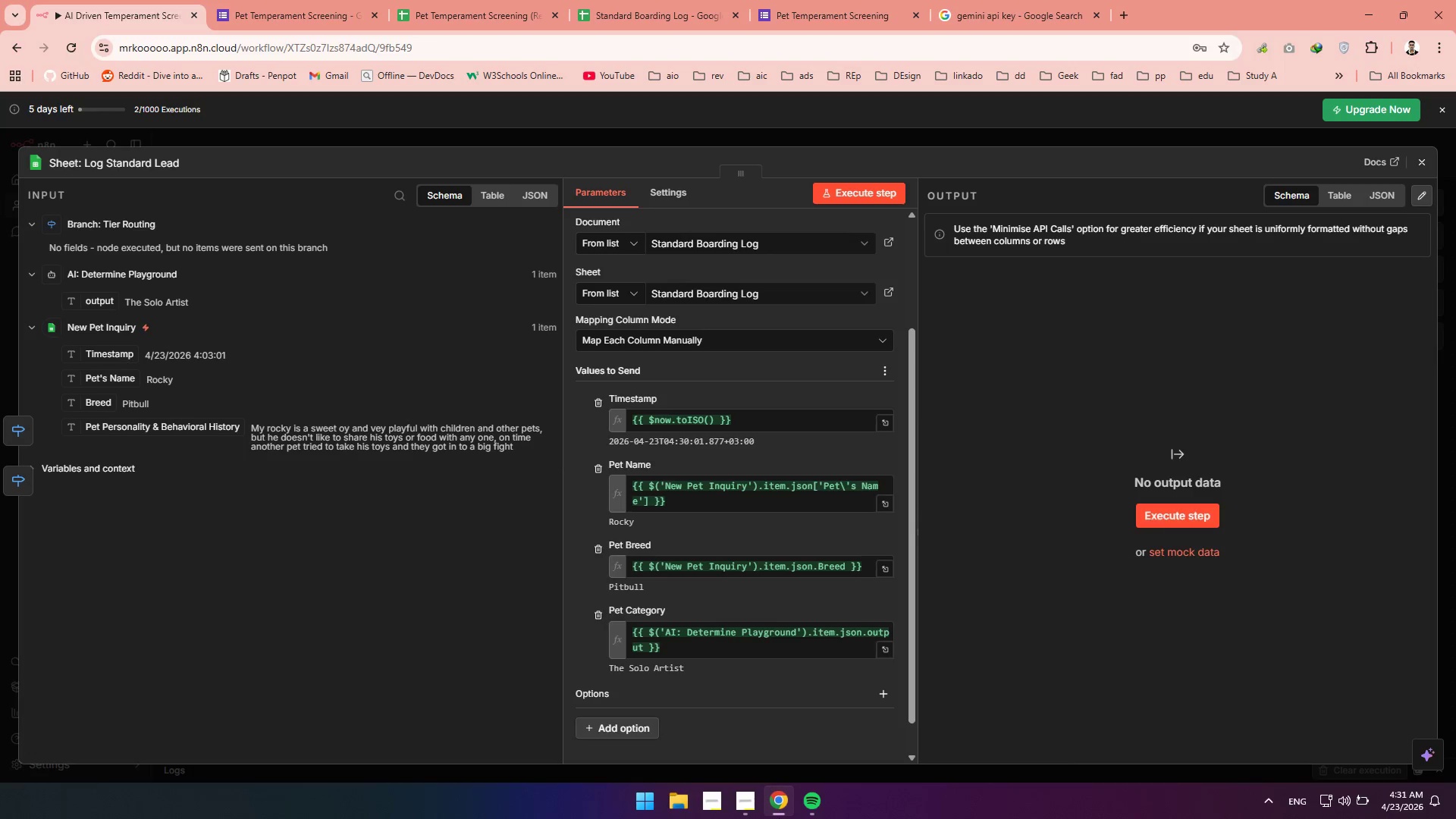 
left_click([564, 215])
 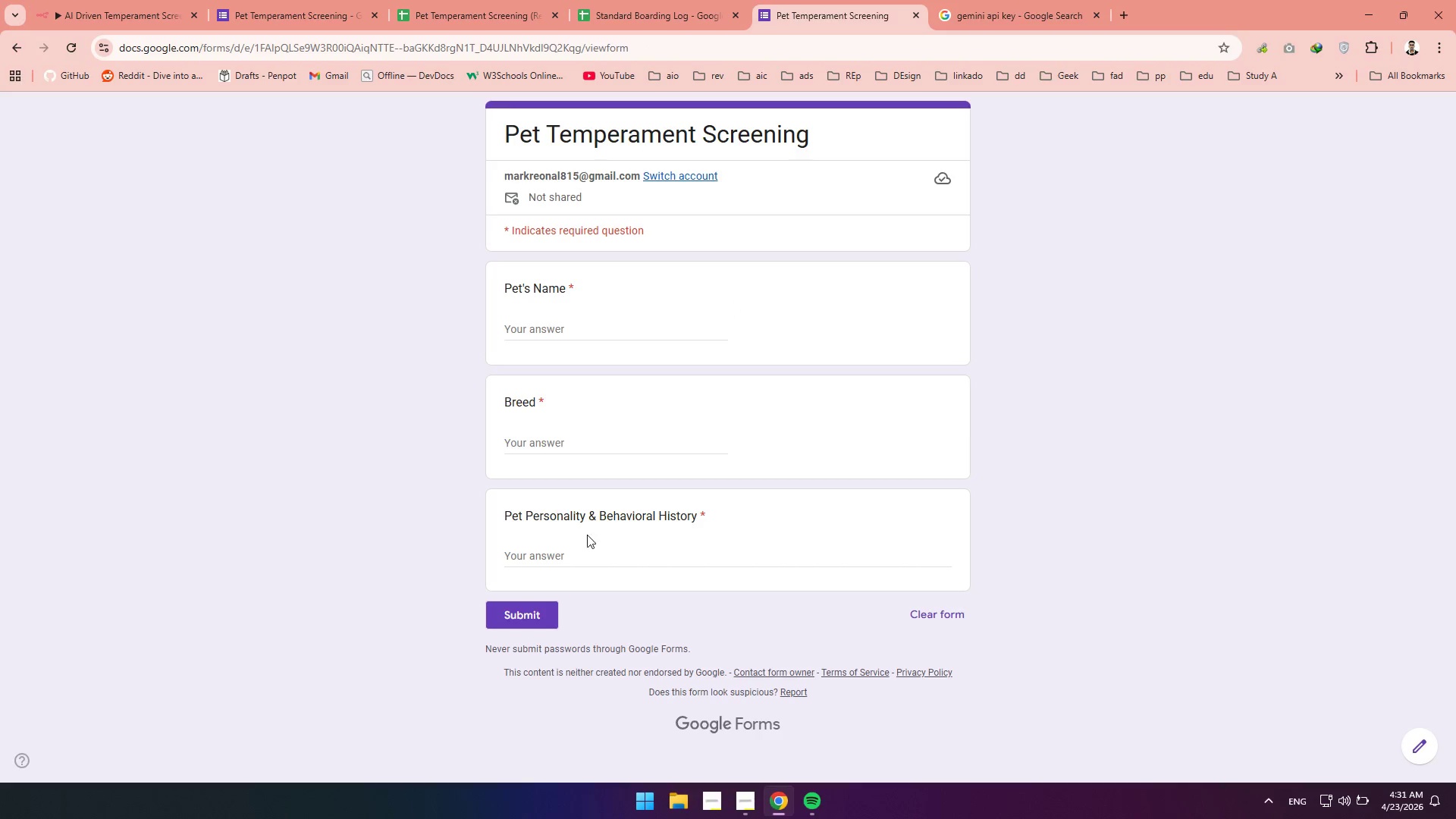 
wait(7.22)
 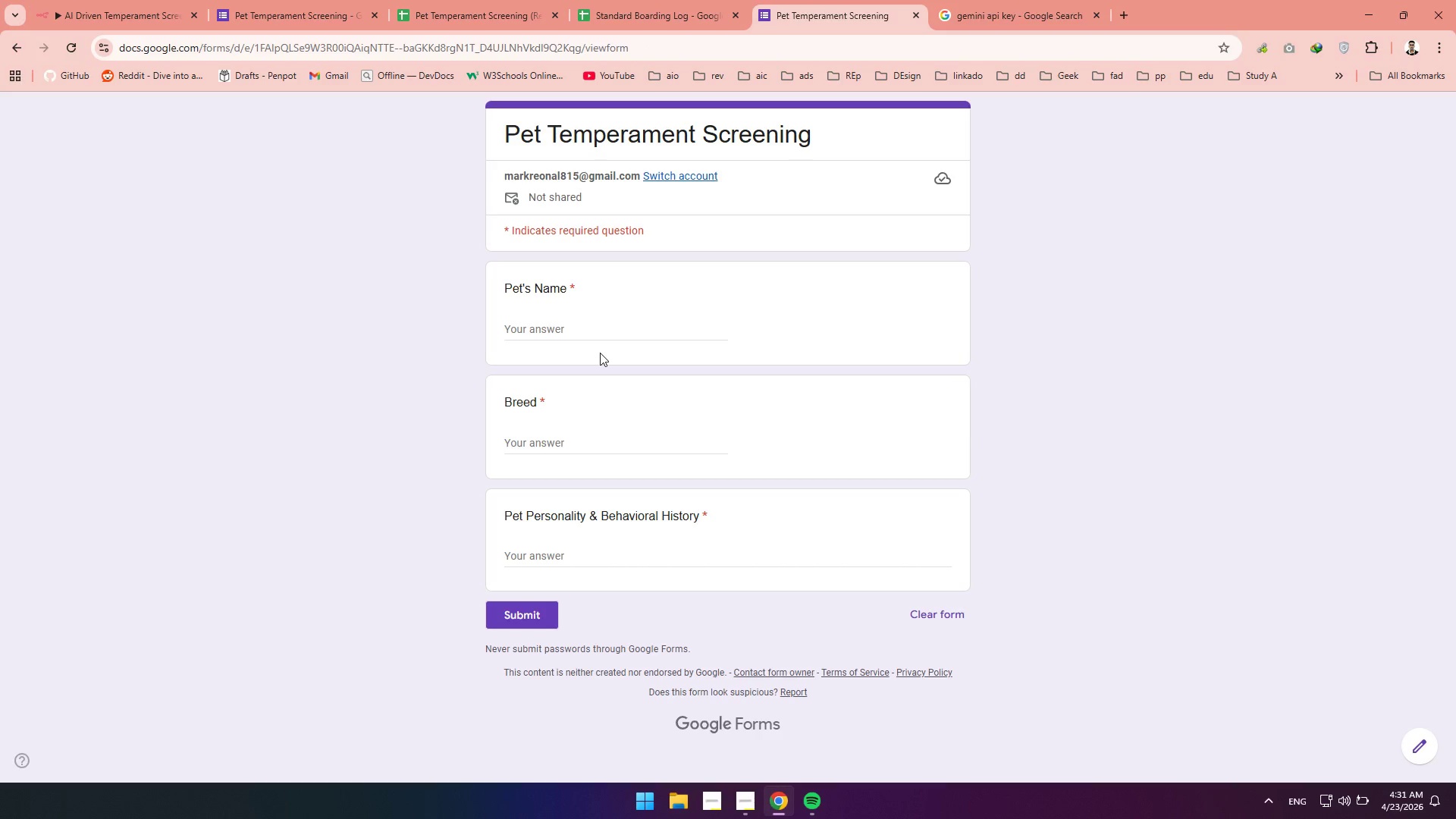 
left_click([257, 2])
 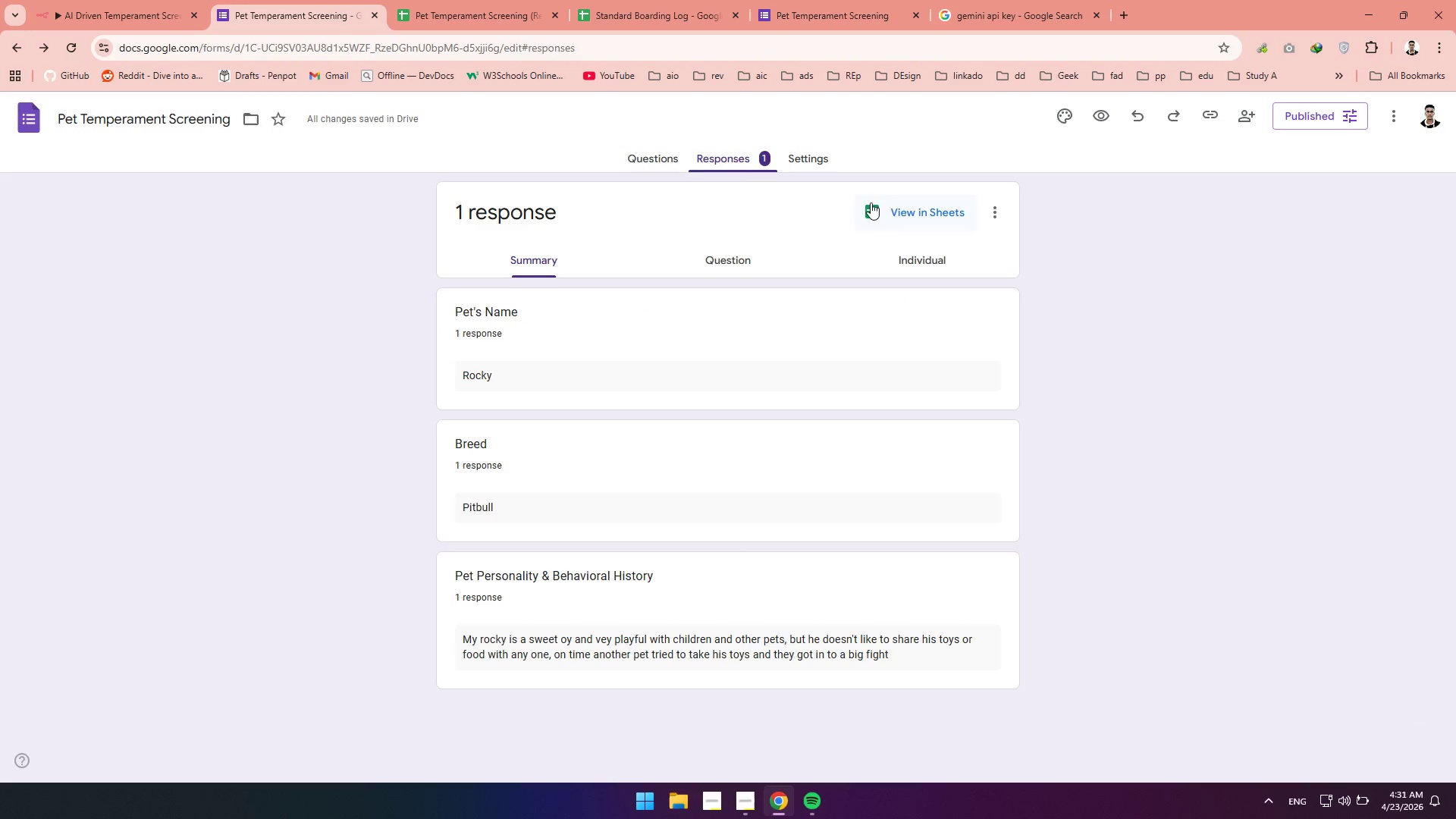 
left_click([639, 150])
 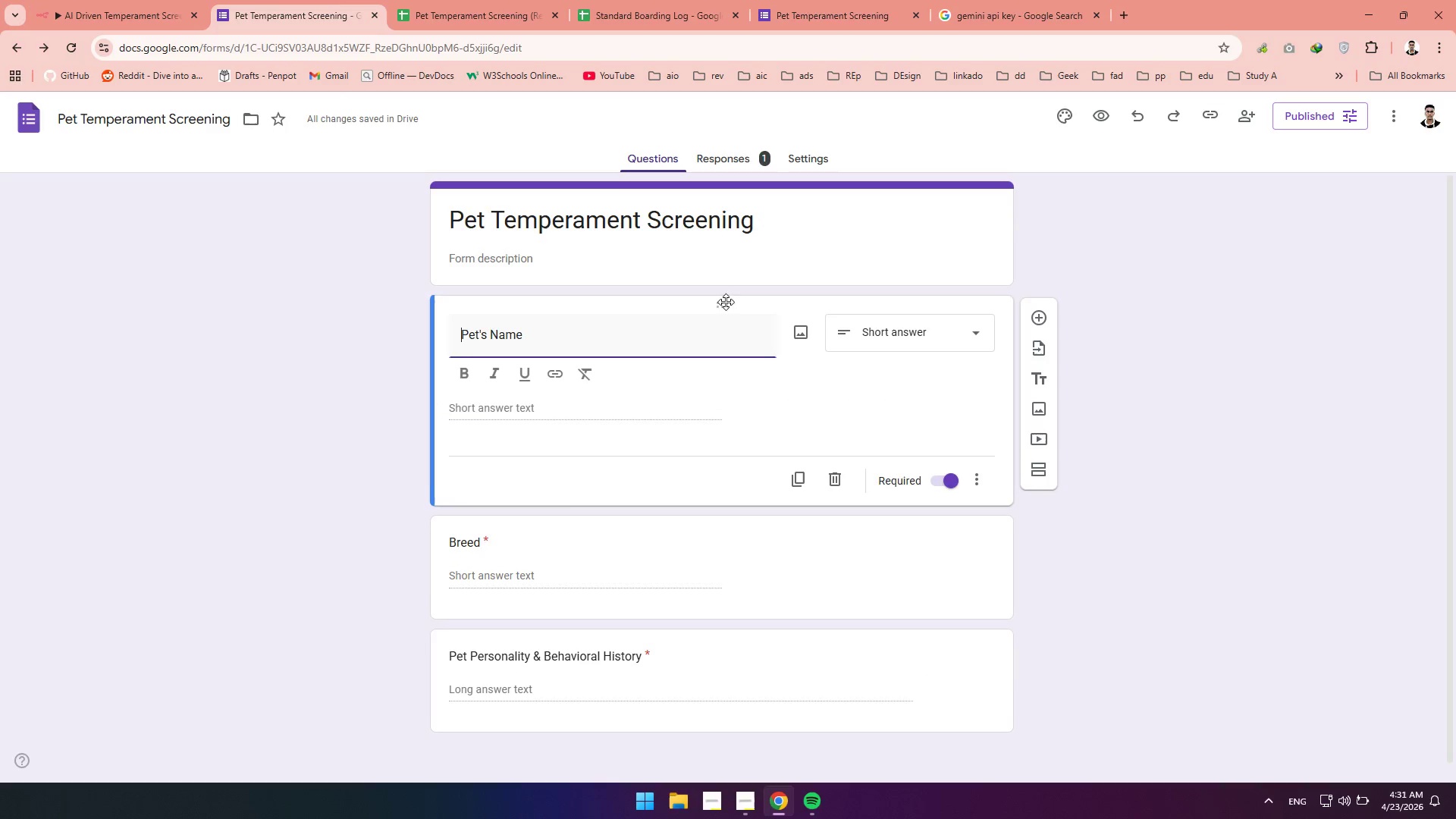 
wait(6.3)
 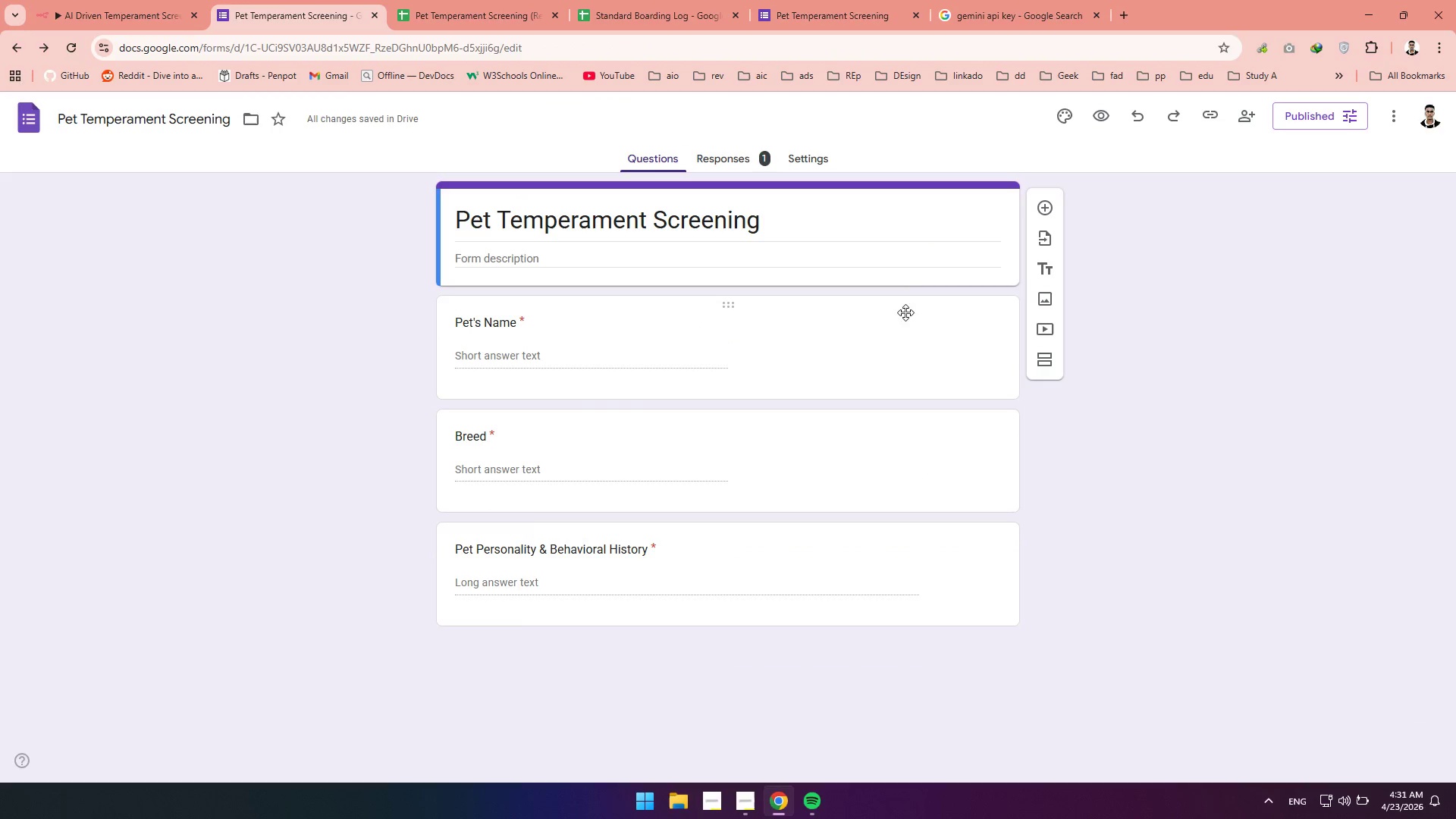 
left_click([1051, 322])
 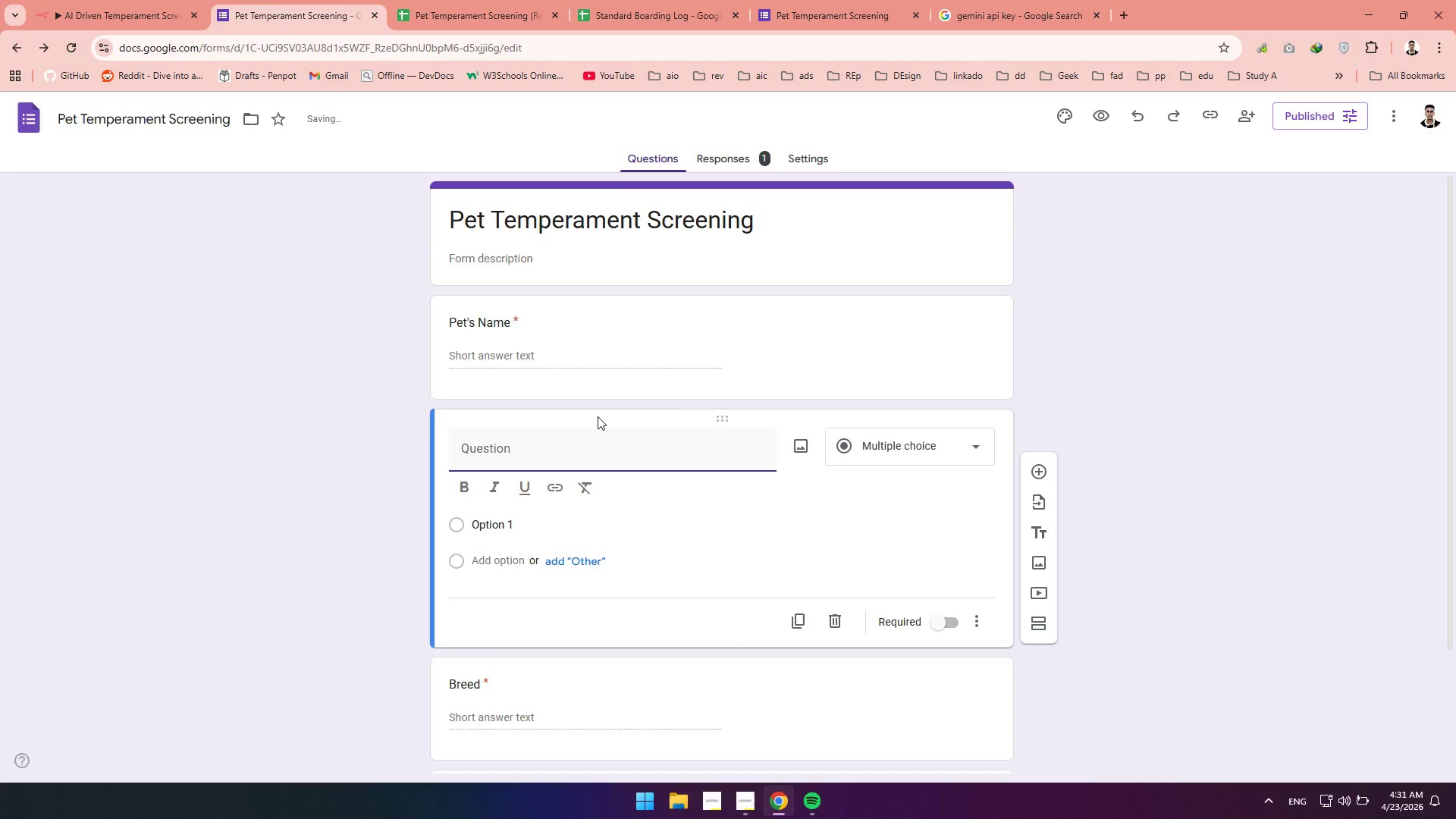 
type(Emai.)
key(Backspace)
type(l)
 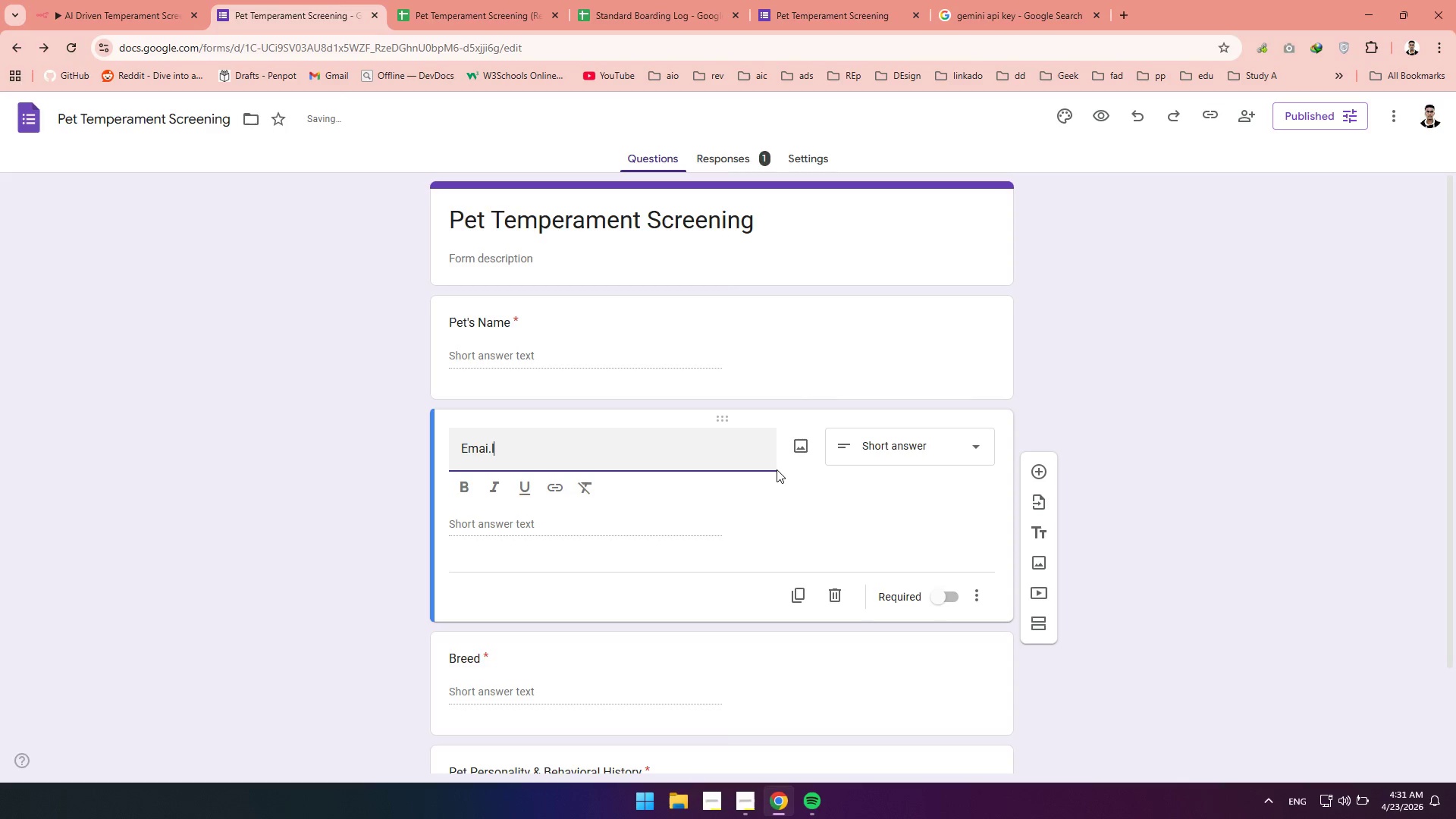 
key(Backspace)
 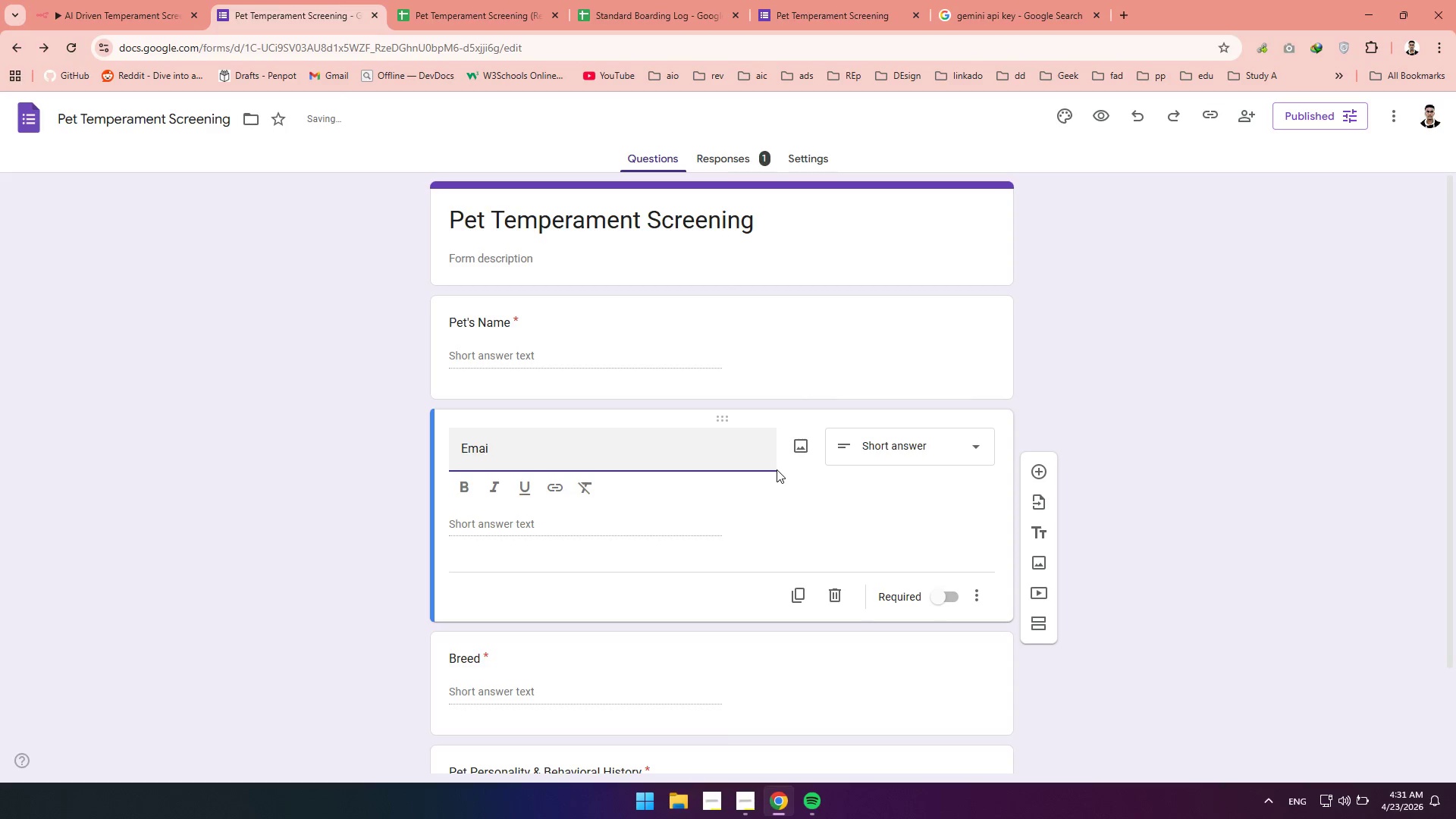 
key(Backspace)
 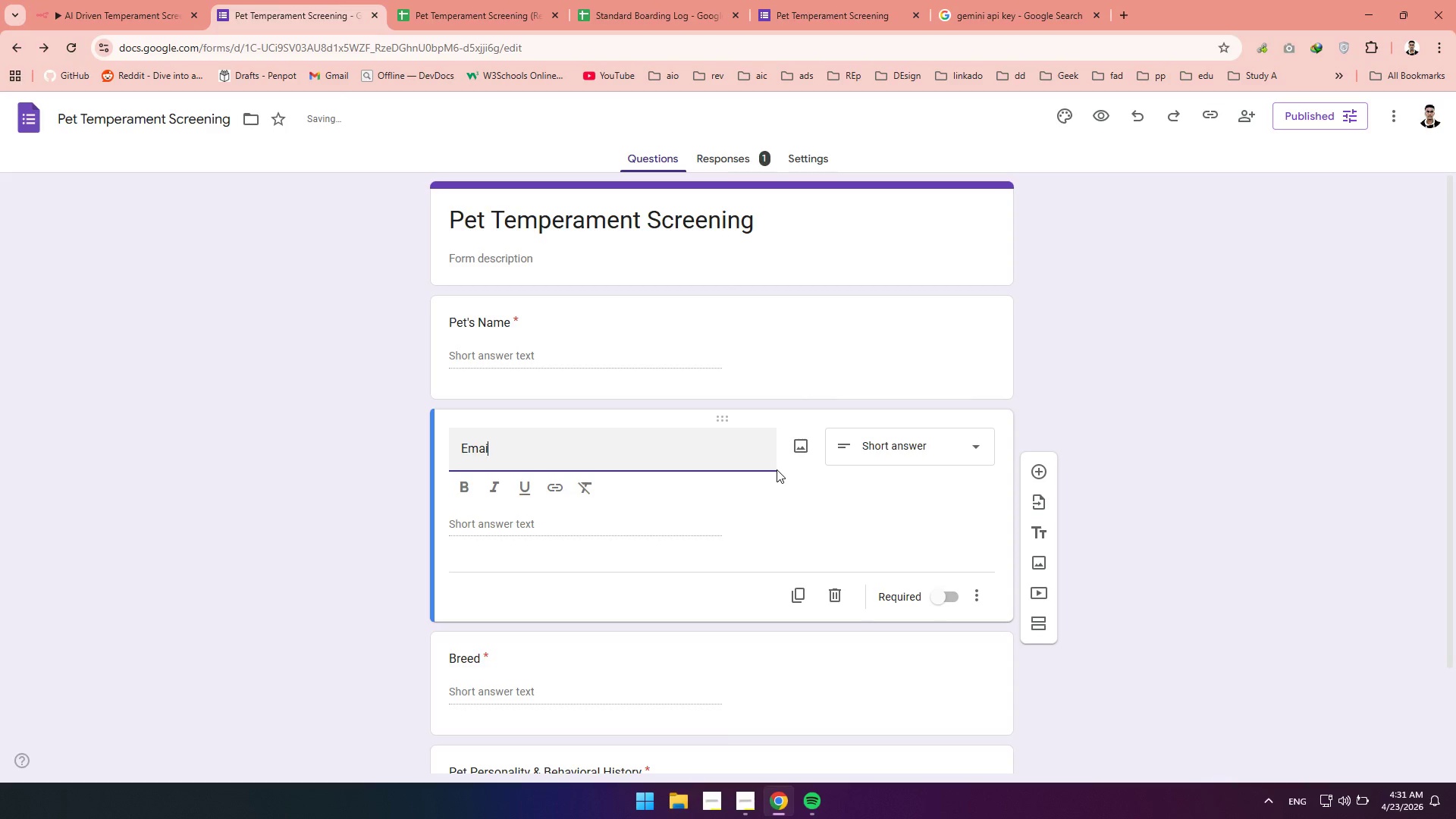 
key(L)
 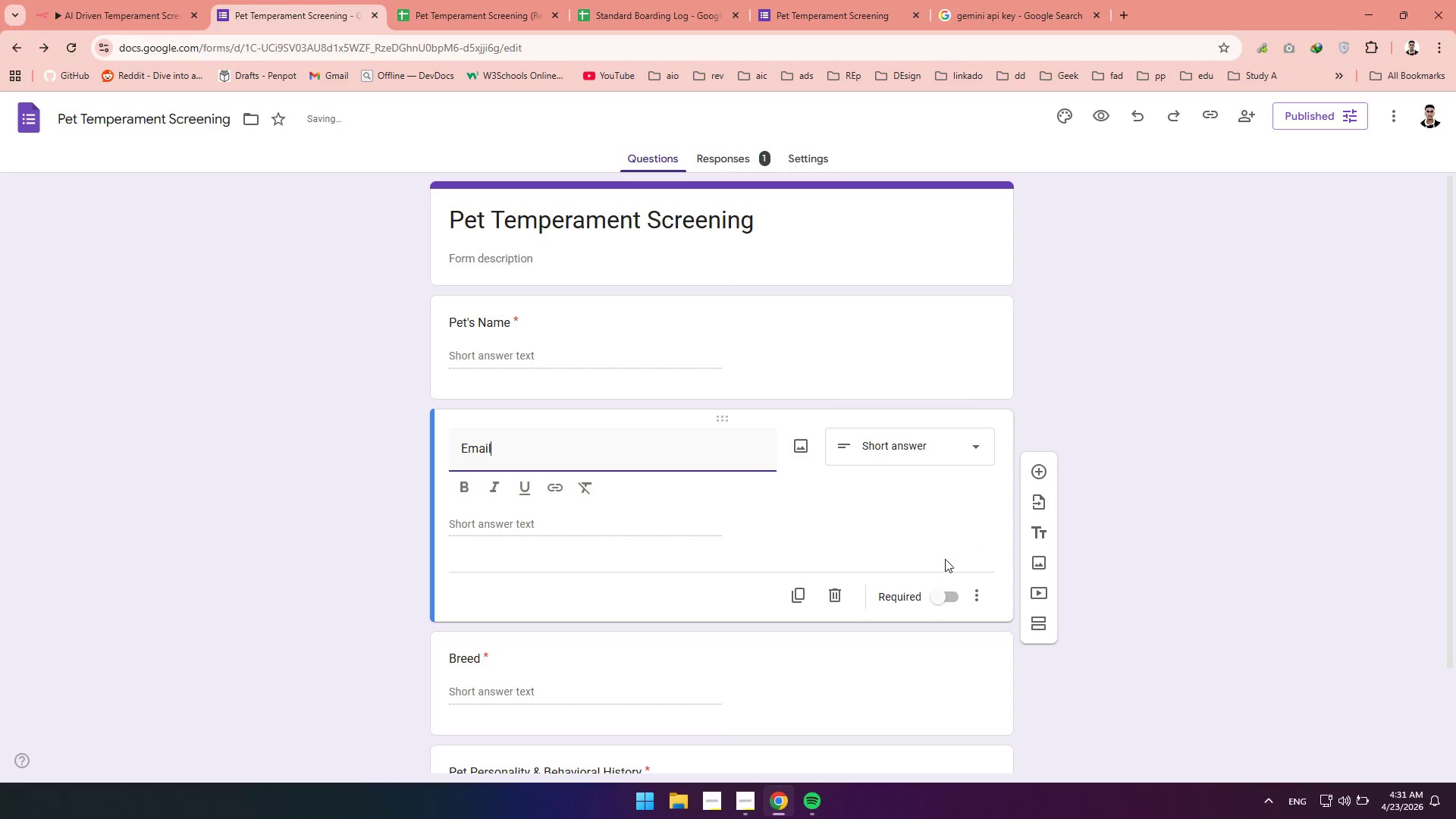 
left_click([942, 599])
 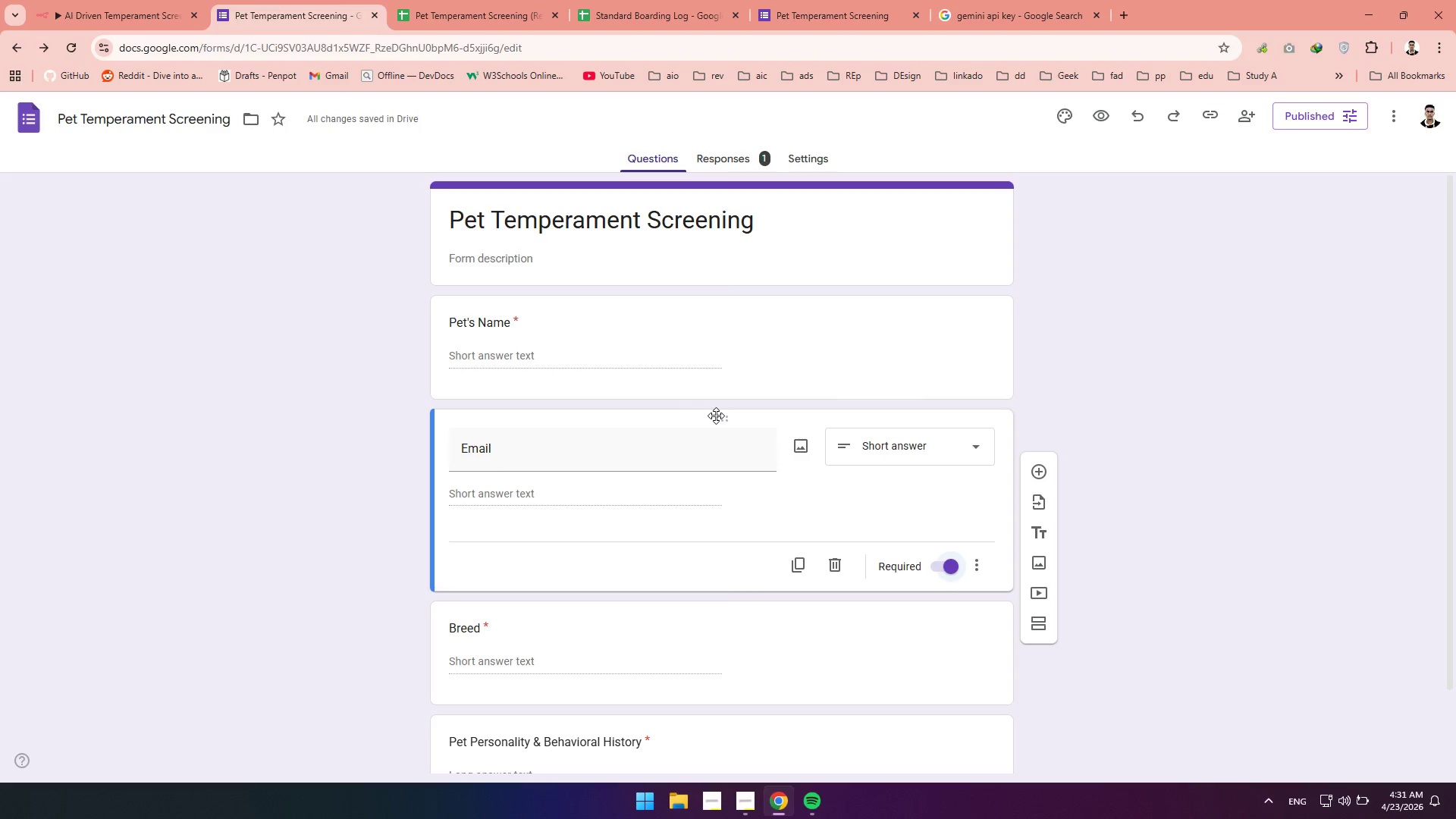 
left_click_drag(start_coordinate=[726, 419], to_coordinate=[705, 288])
 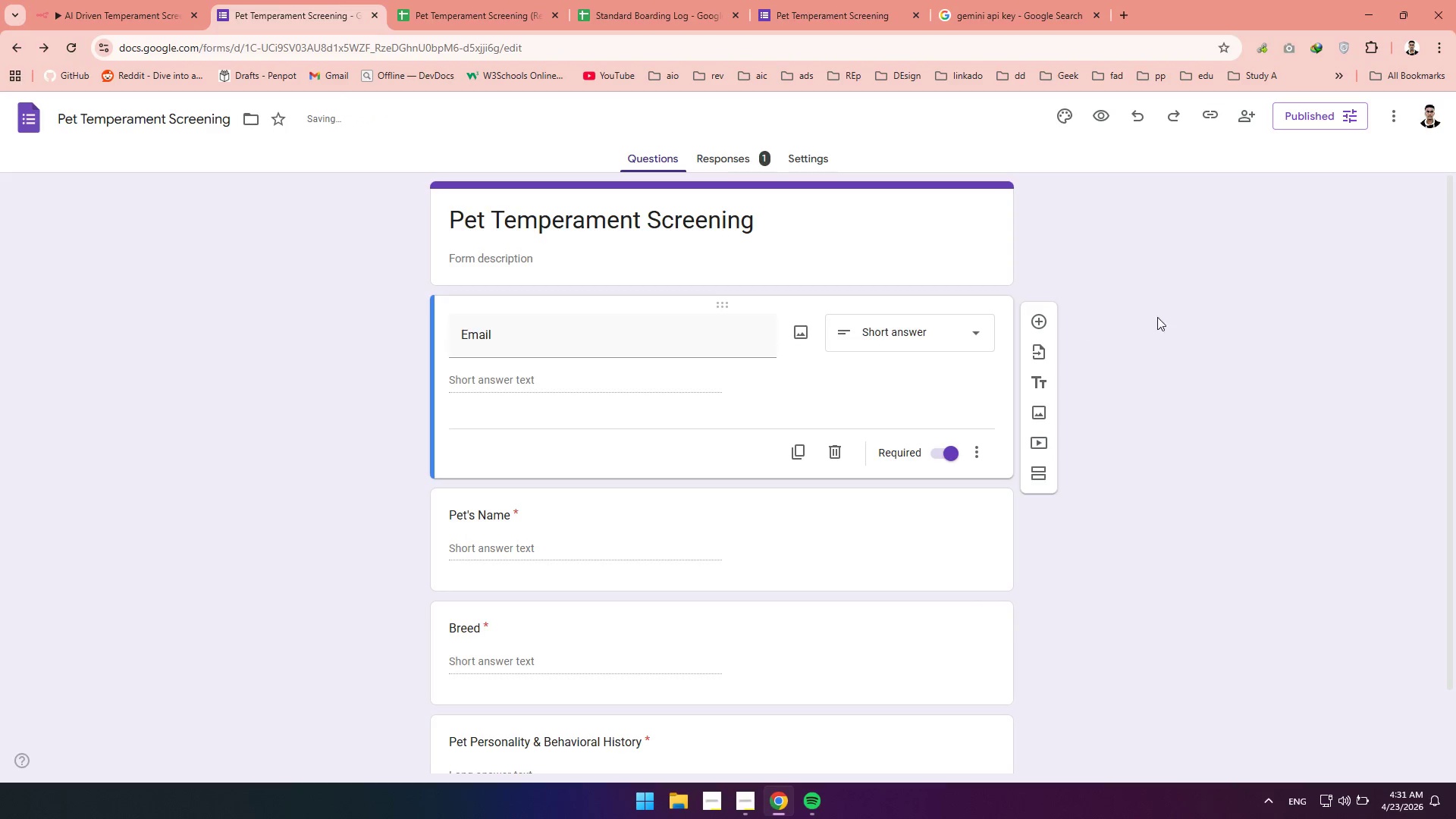 
left_click([1152, 320])
 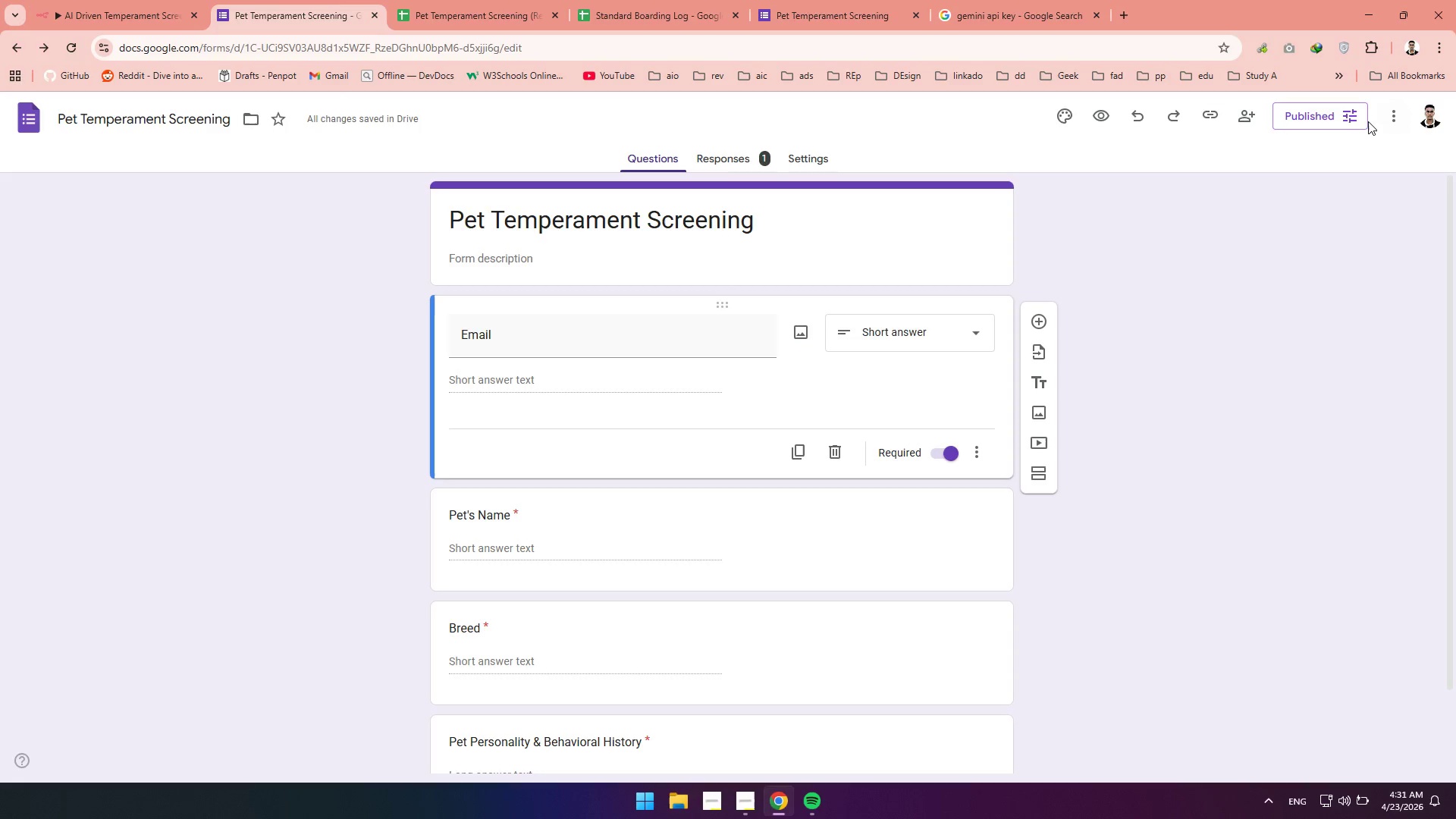 
left_click([1300, 322])
 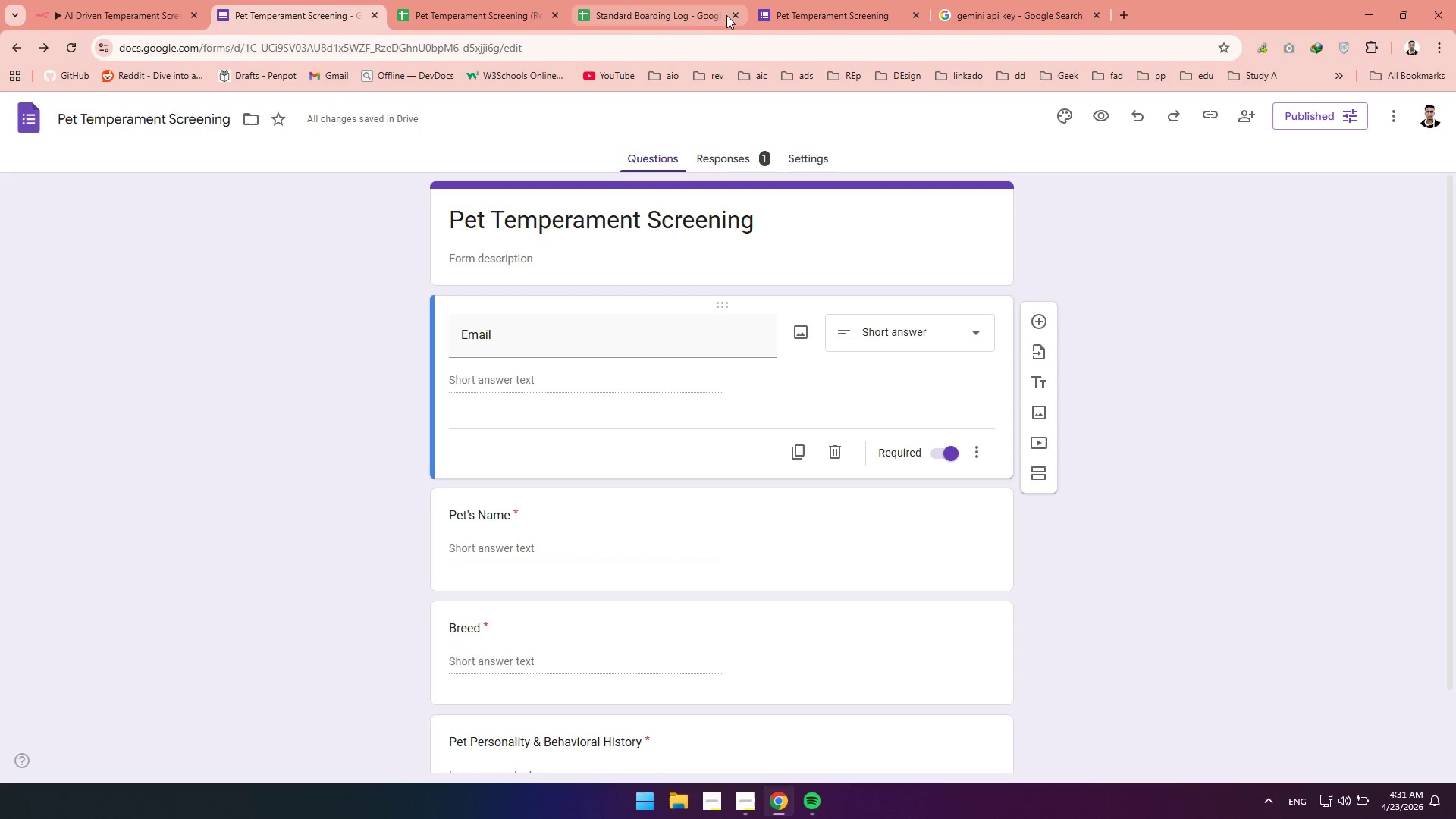 
double_click([668, 9])
 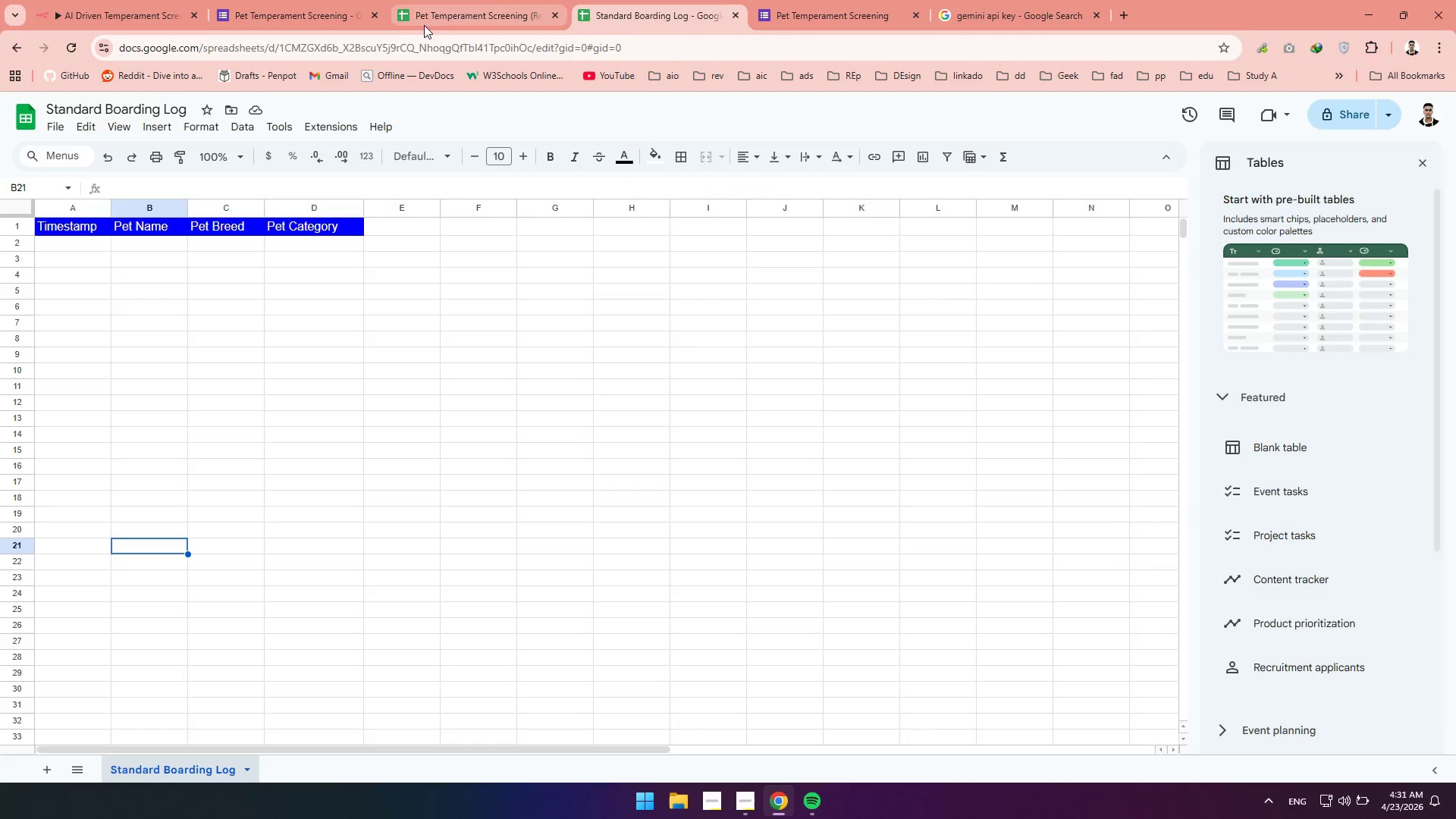 
left_click([440, 19])
 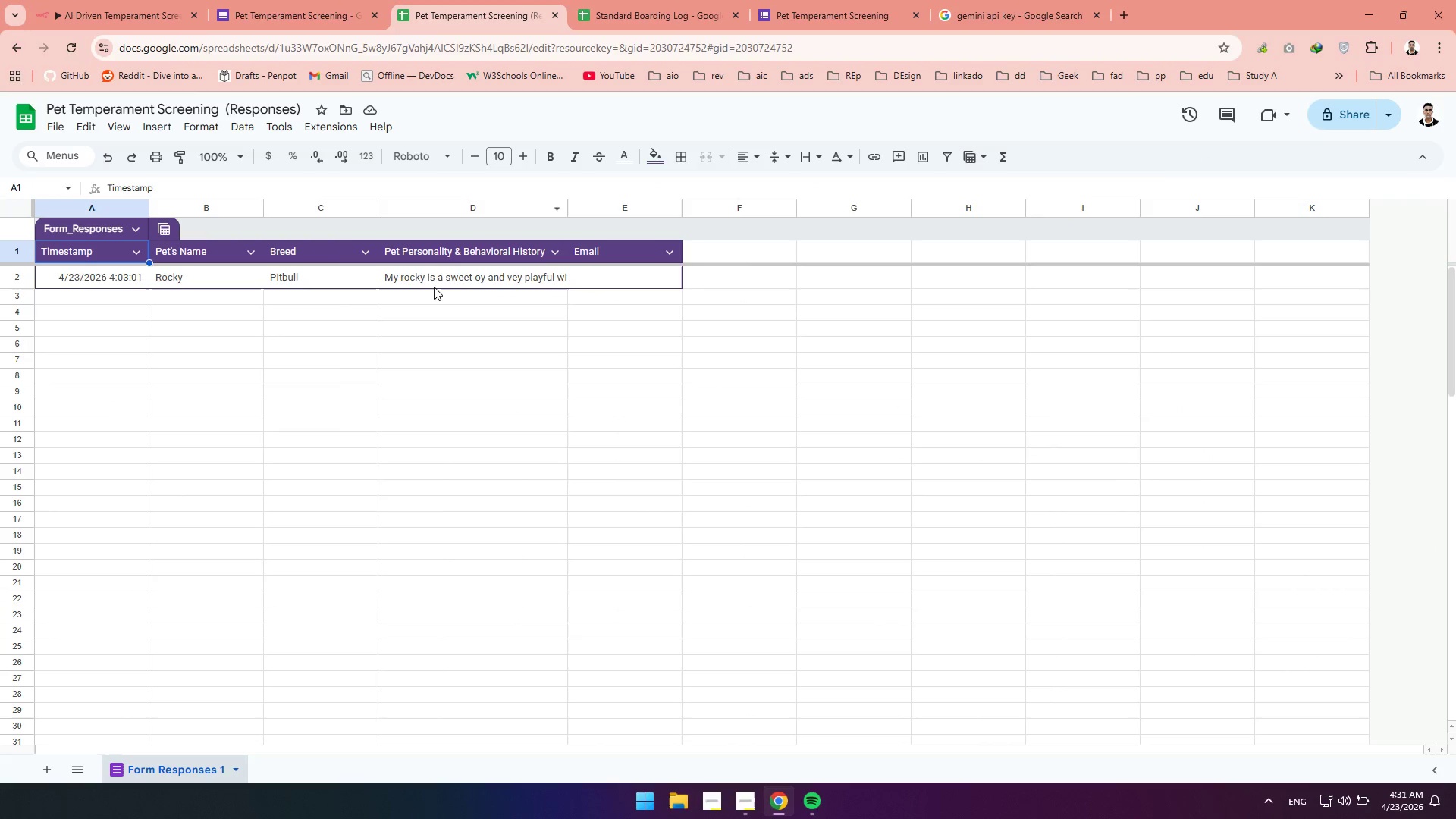 
left_click_drag(start_coordinate=[584, 282], to_coordinate=[82, 271])
 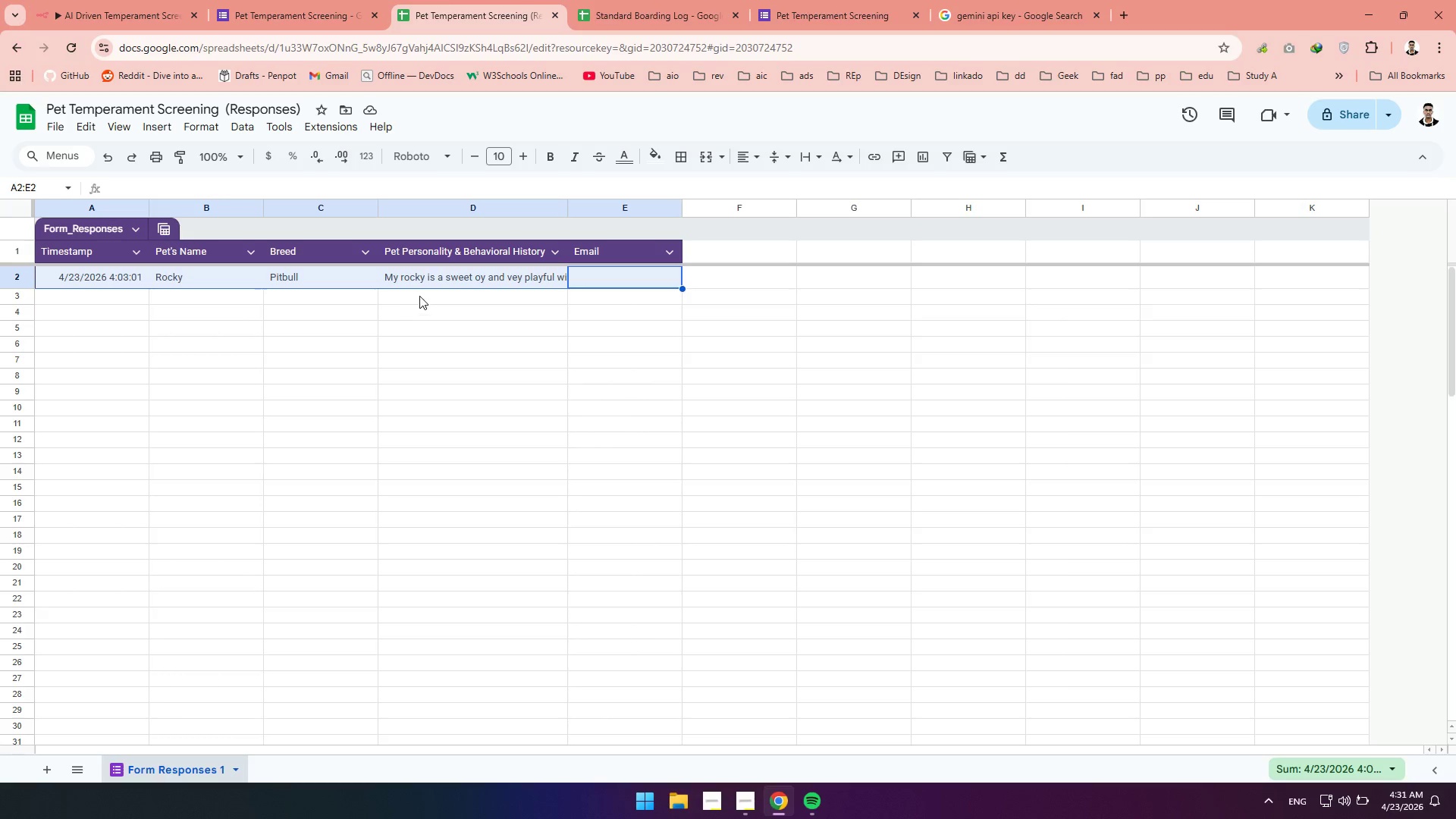 
double_click([434, 281])
 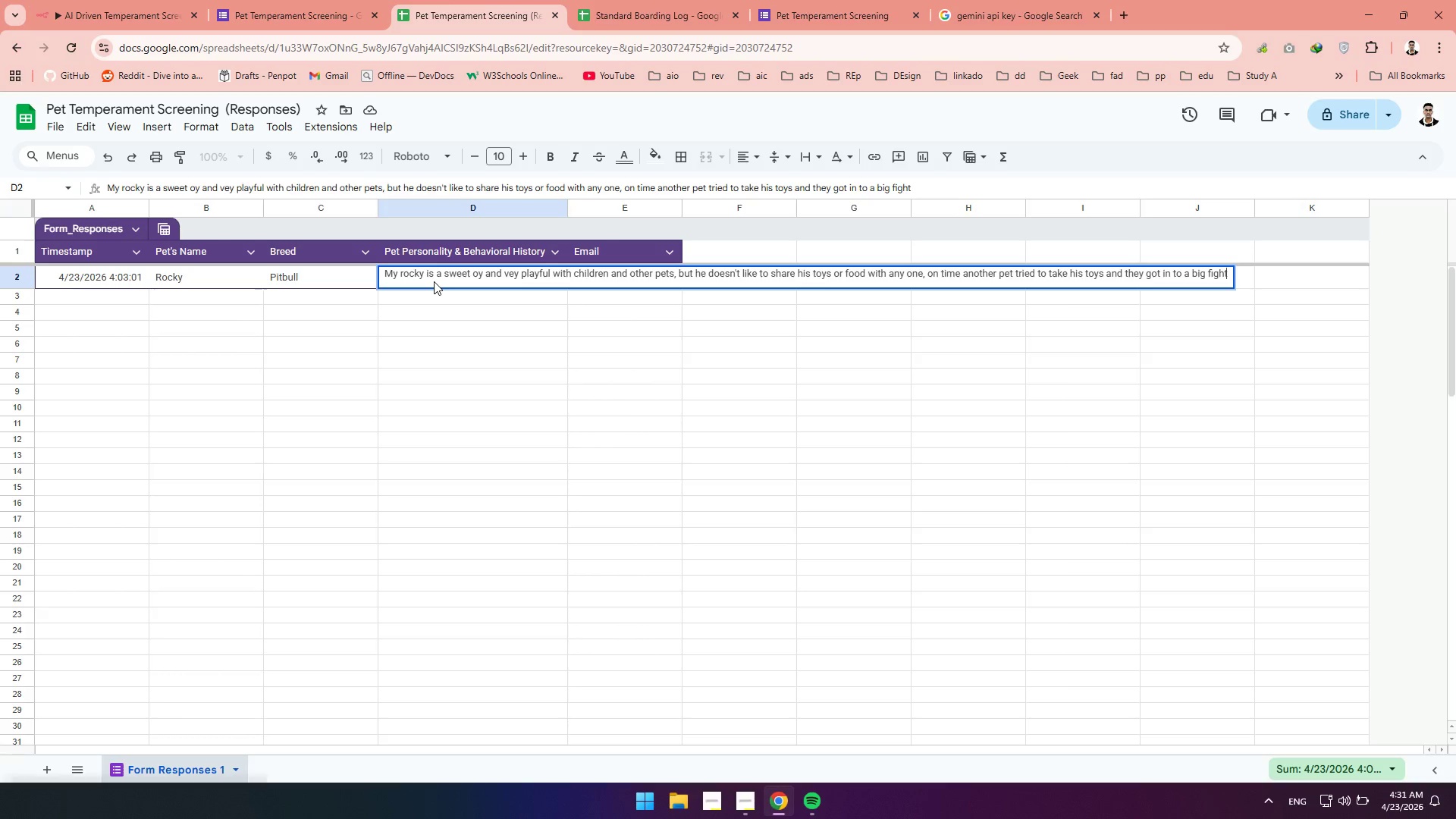 
triple_click([434, 281])
 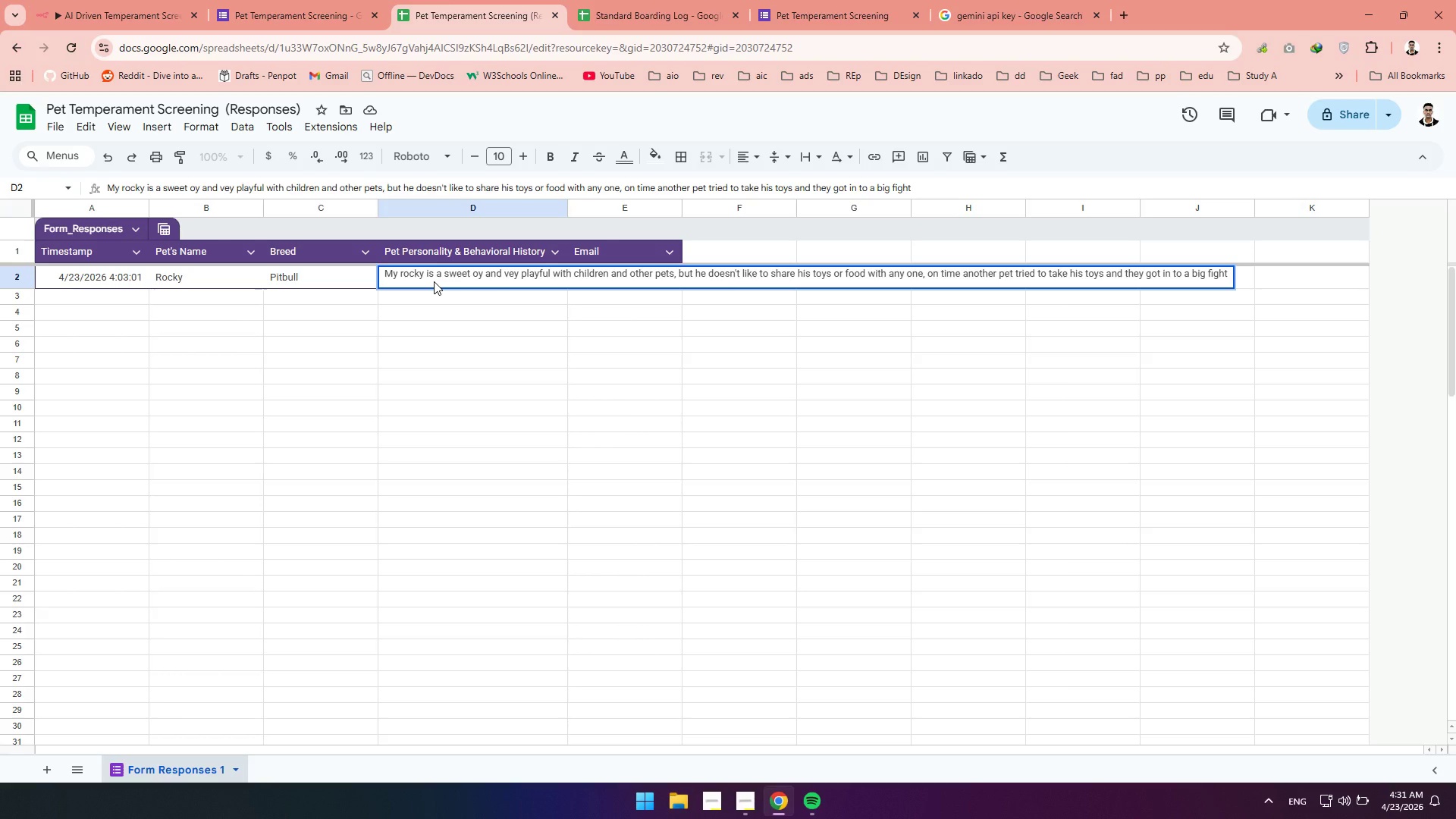 
key(Control+A)
 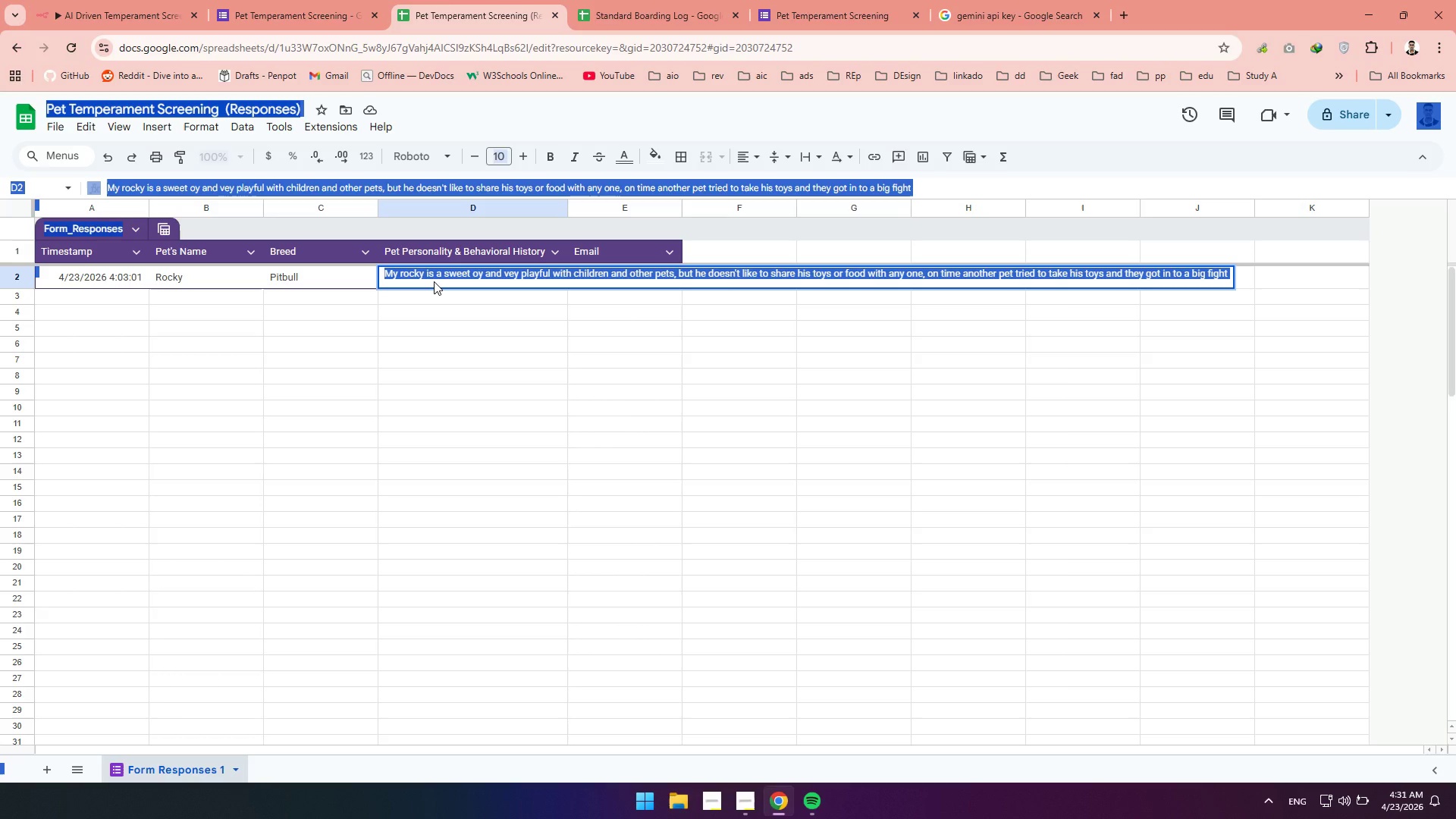 
key(Control+C)
 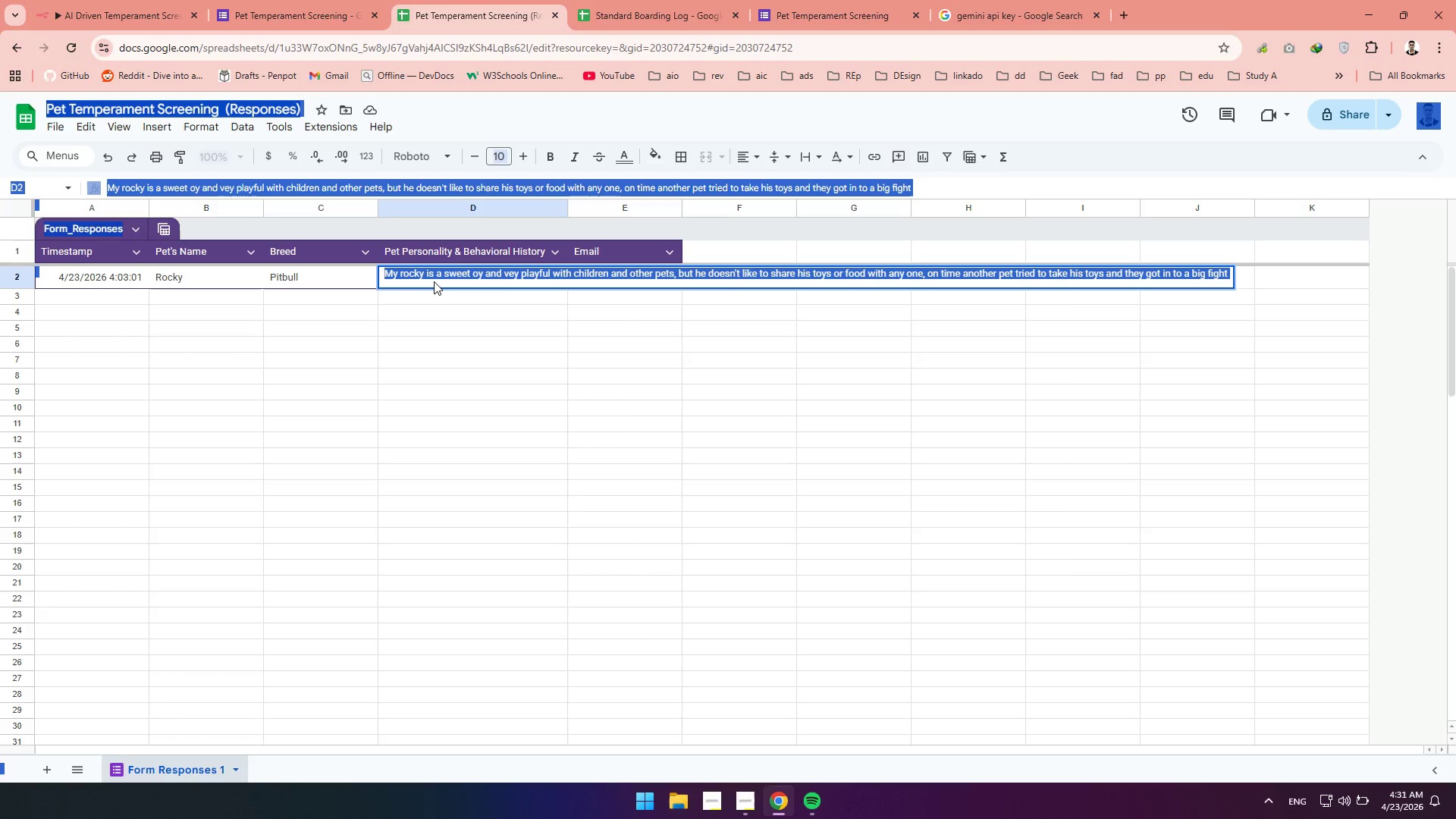 
key(Control+C)
 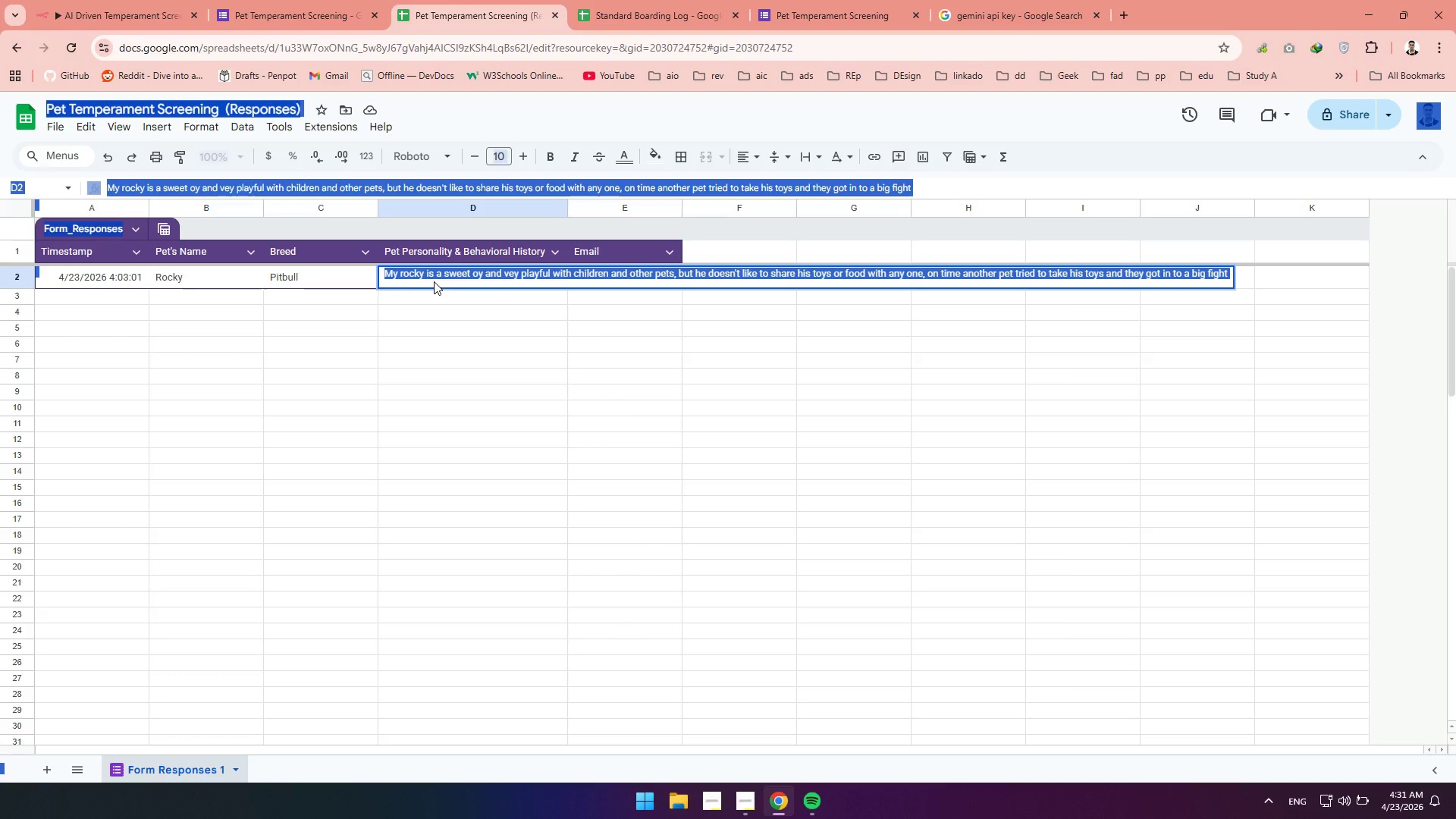 
key(Control+C)
 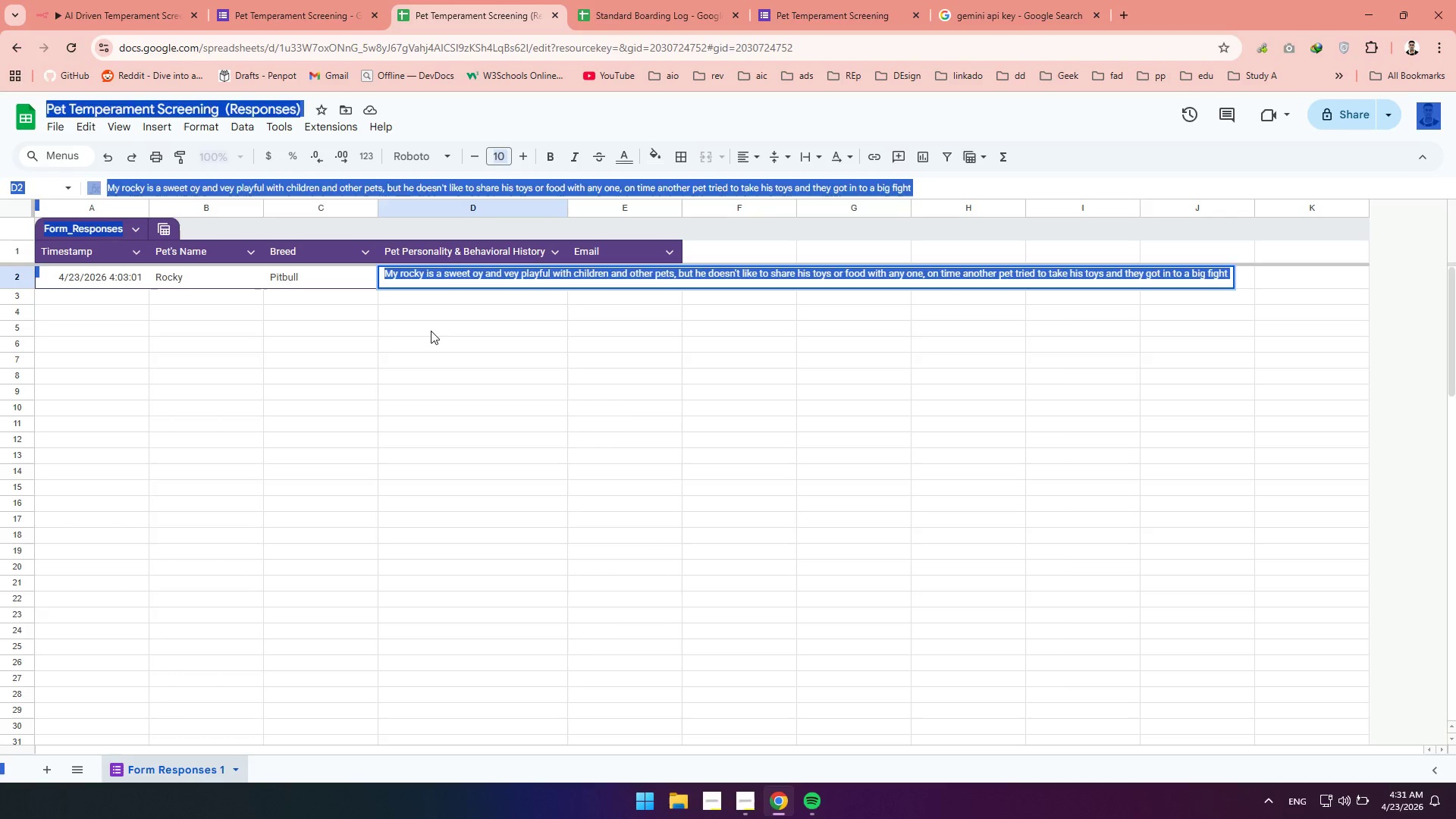 
left_click([431, 331])
 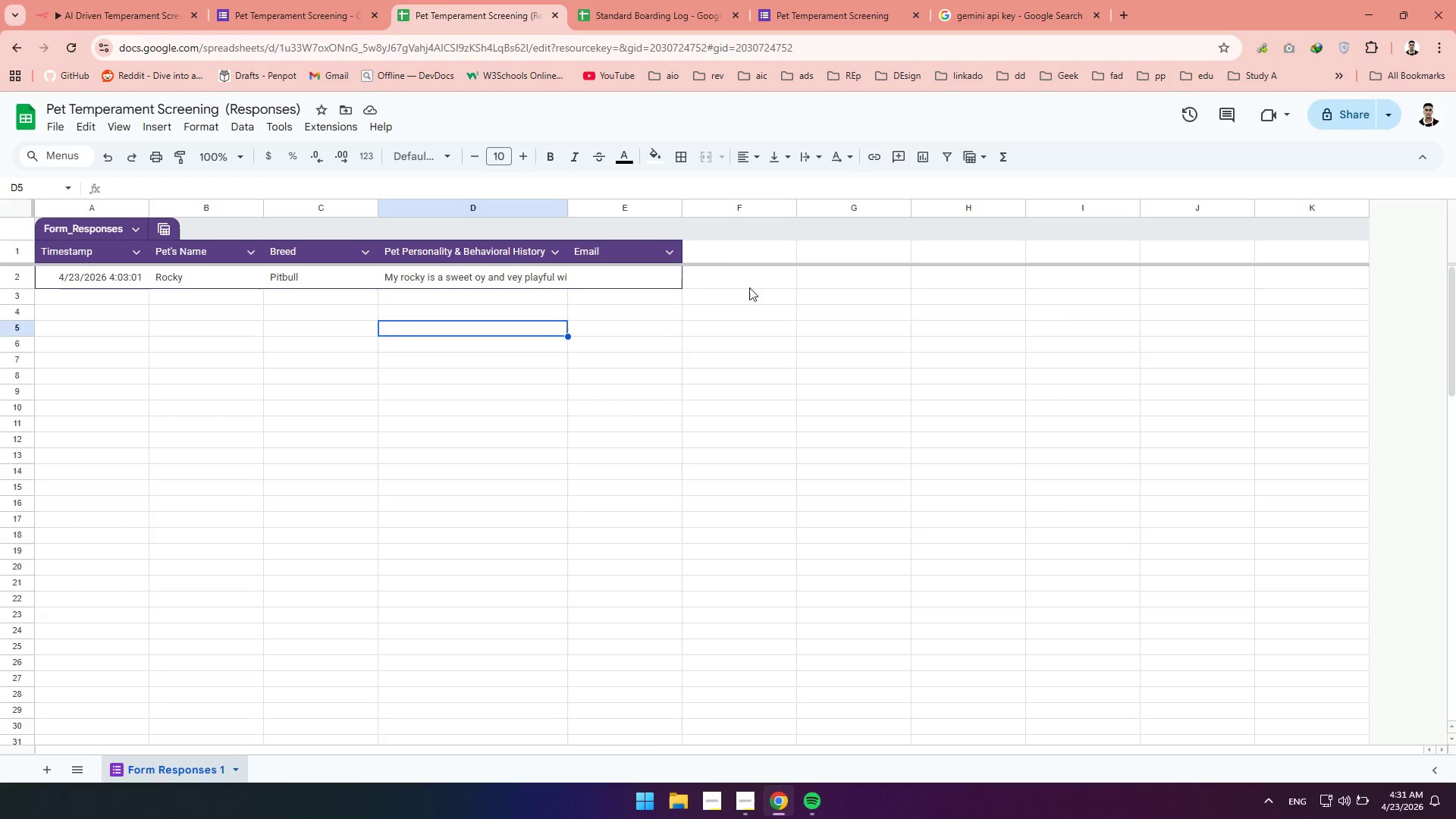 
left_click_drag(start_coordinate=[726, 289], to_coordinate=[55, 277])
 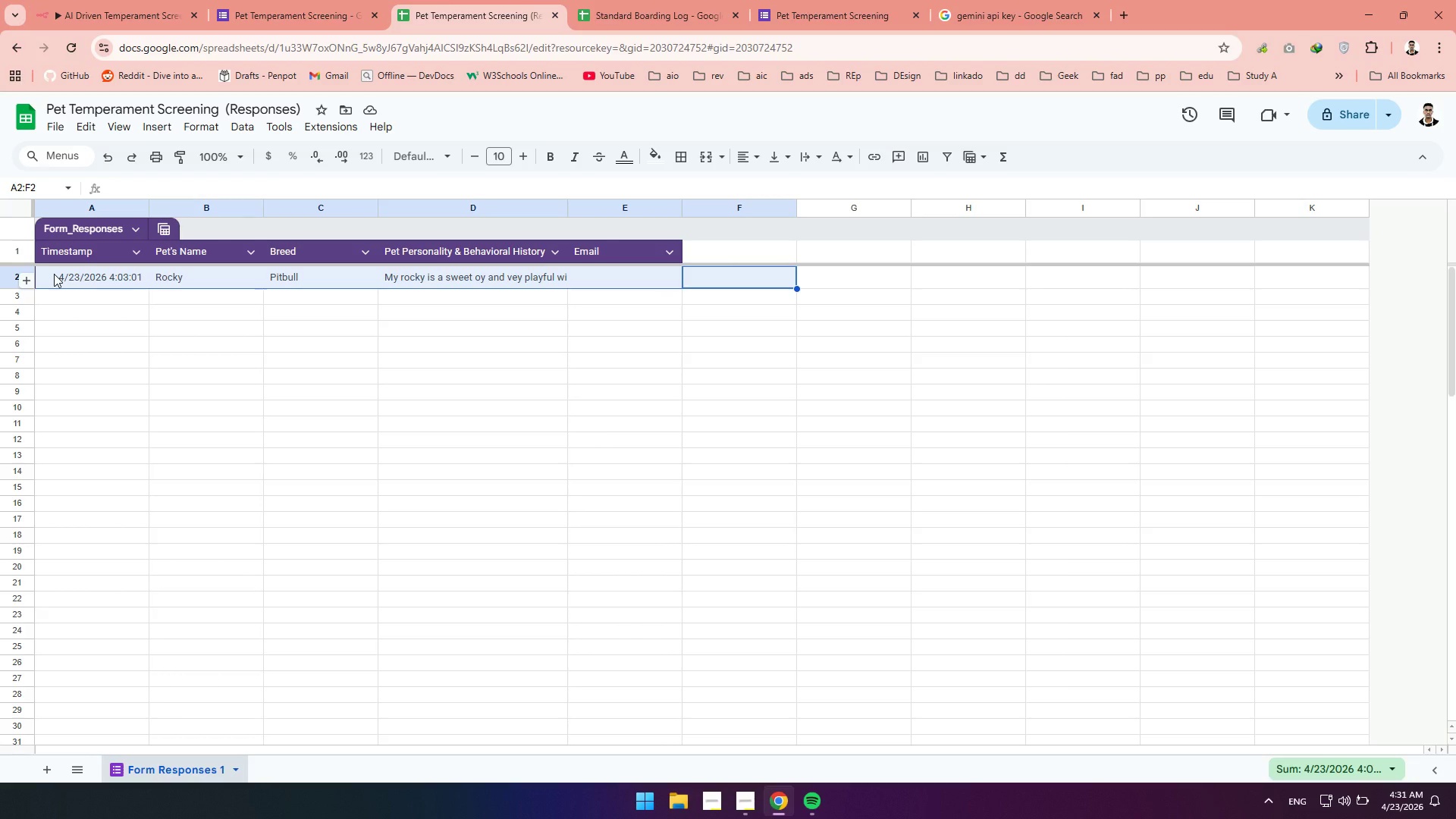 
key(Delete)
 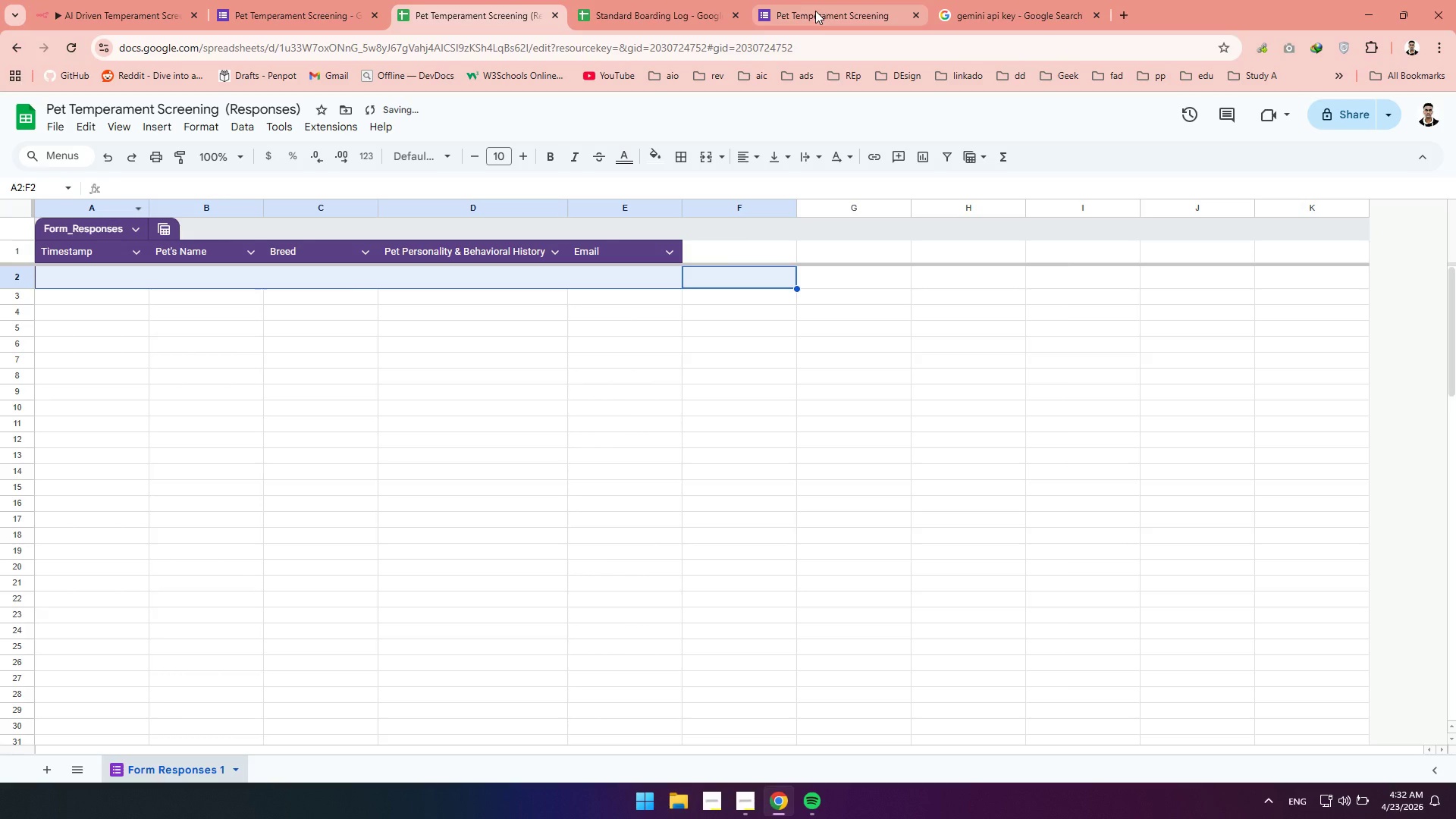 
left_click([816, 11])
 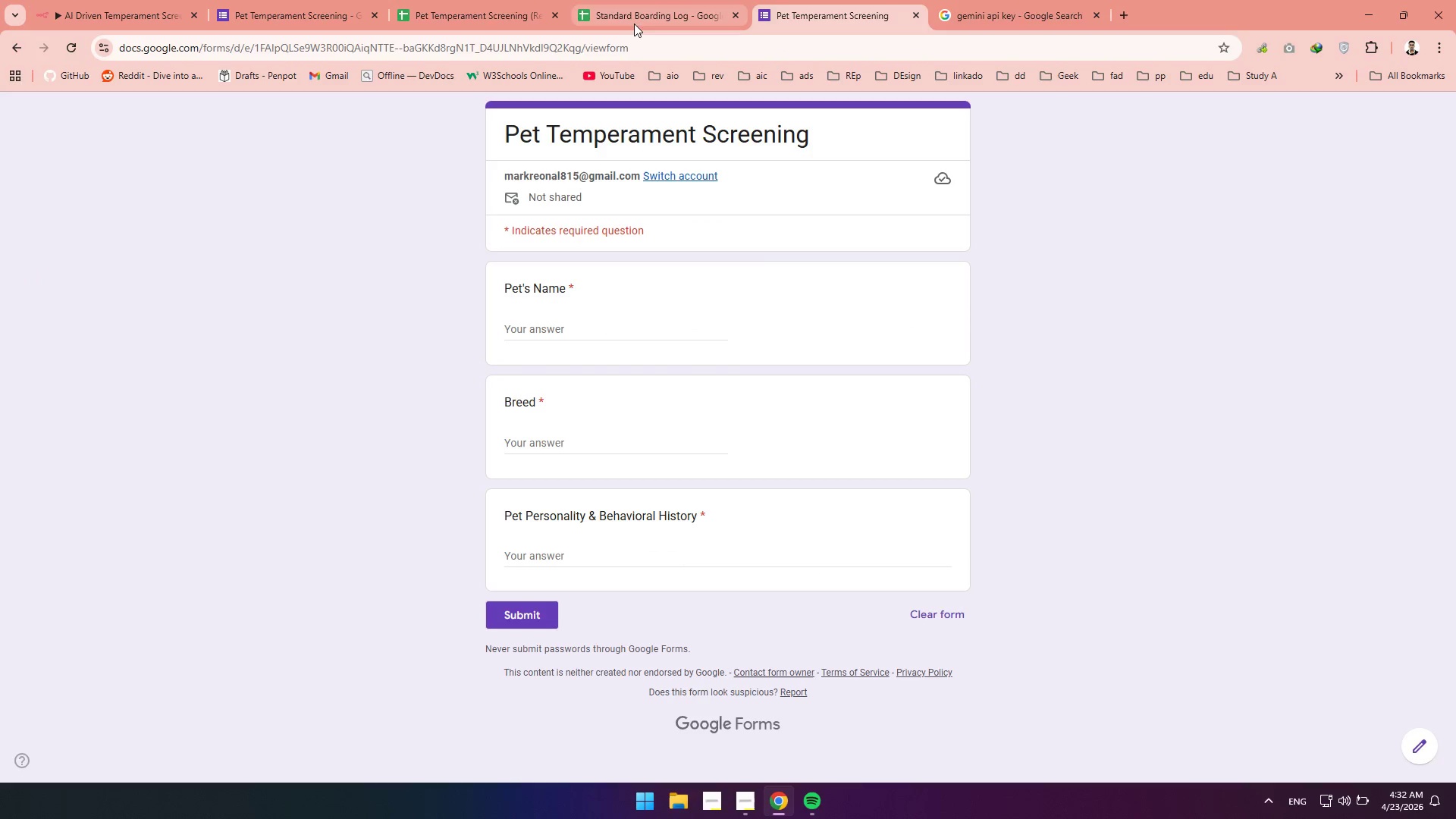 
left_click([569, 8])
 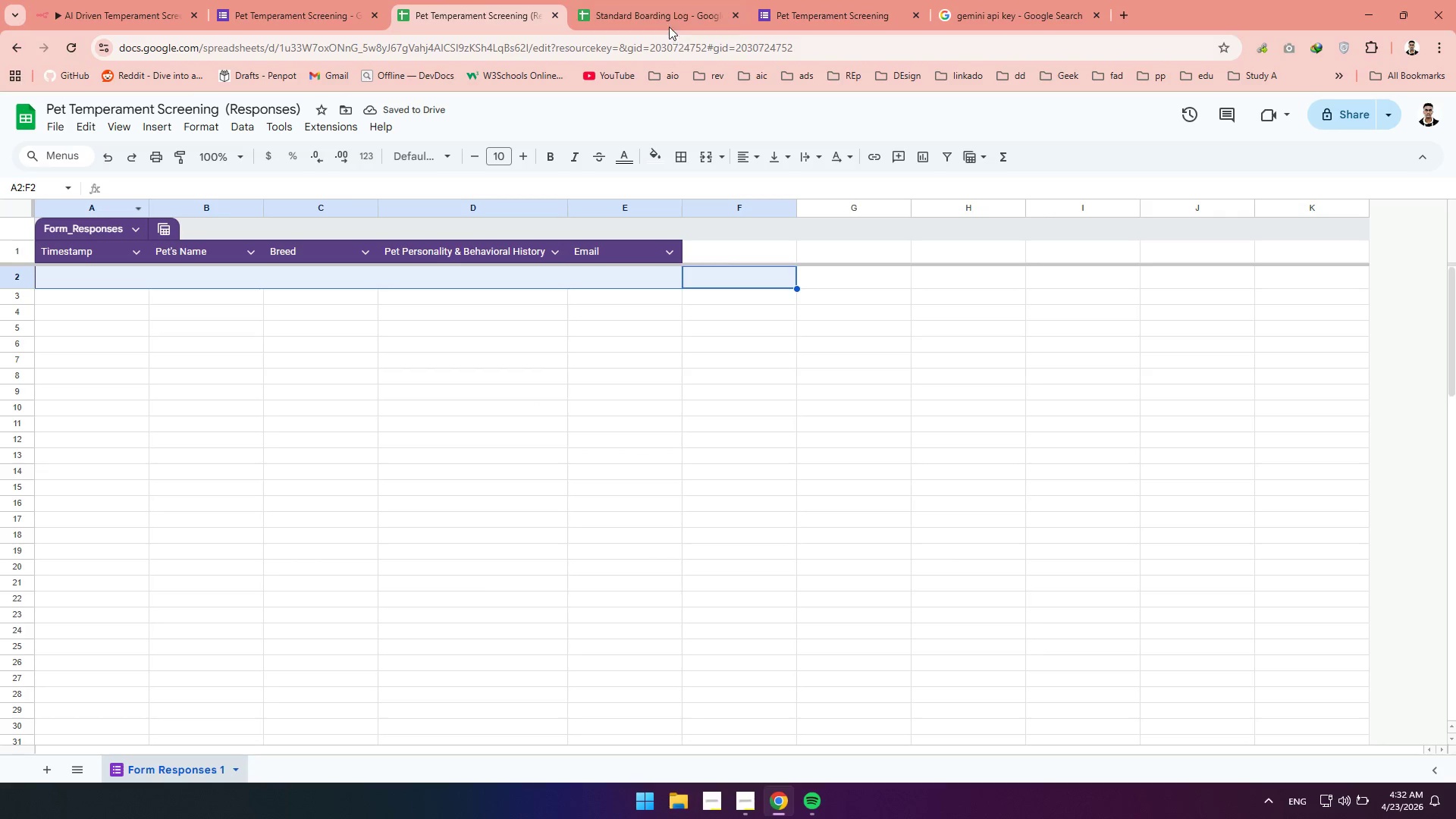 
left_click([661, 19])
 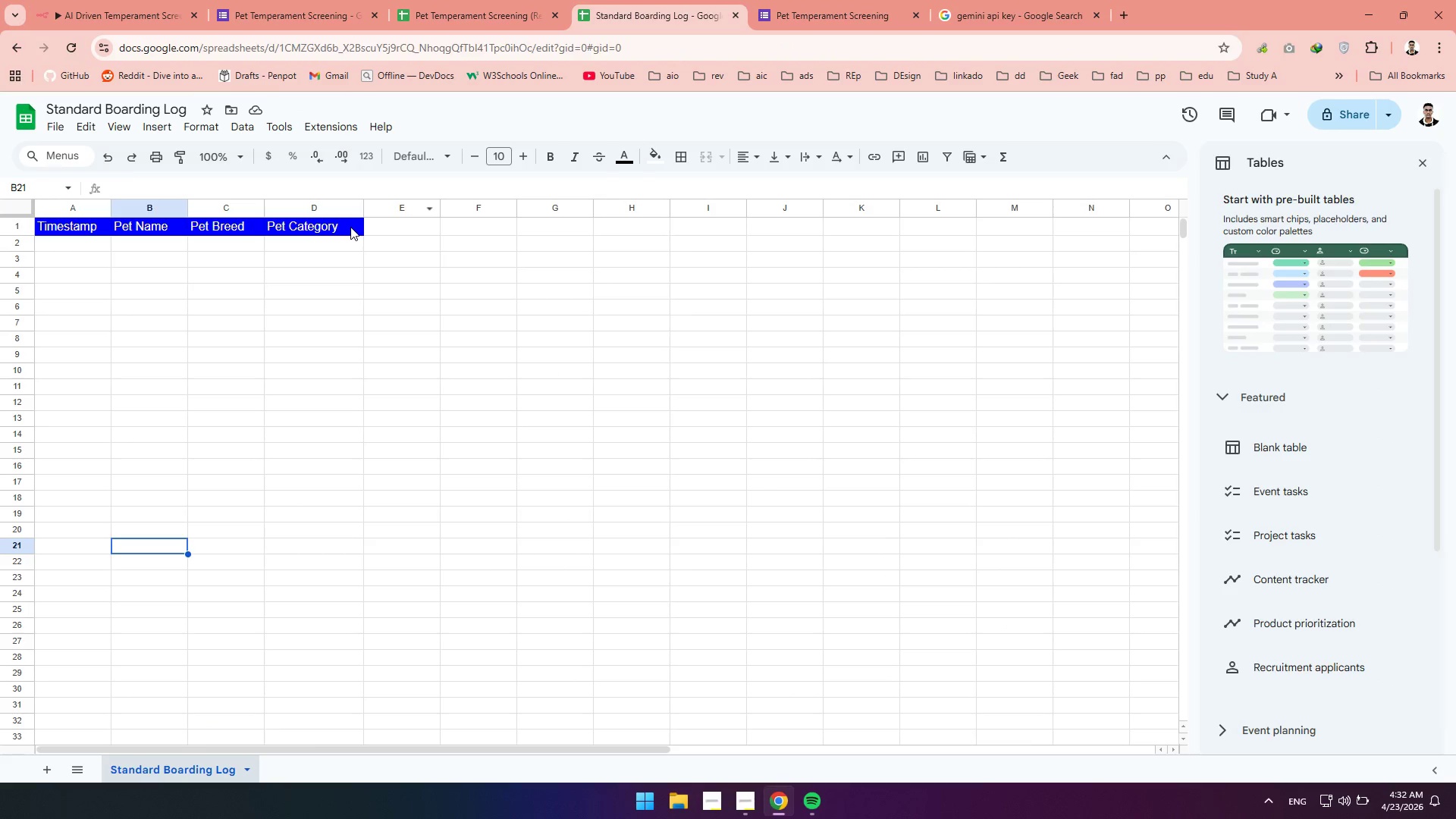 
double_click([350, 227])
 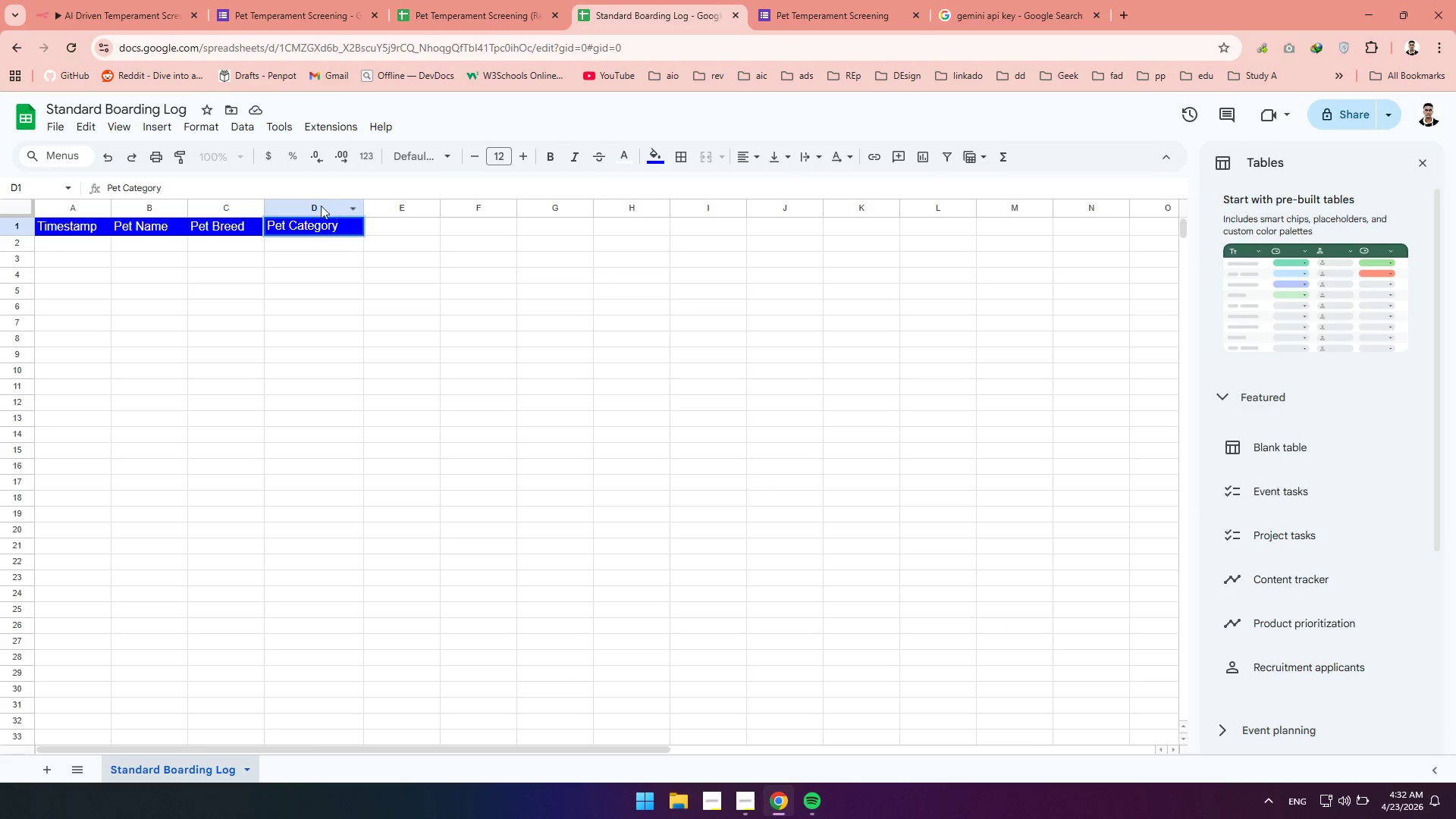 
left_click([338, 202])
 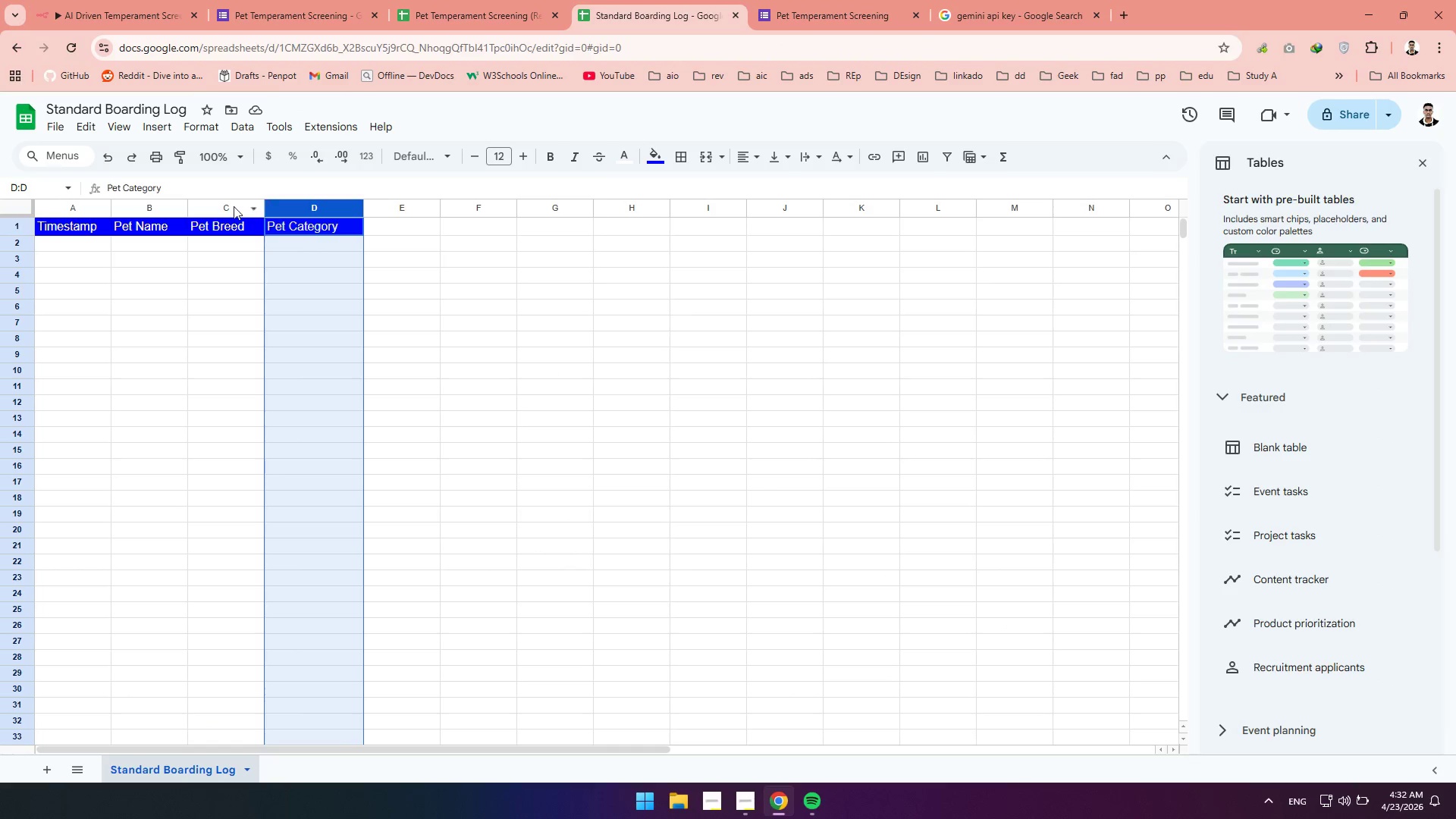 
left_click([228, 207])
 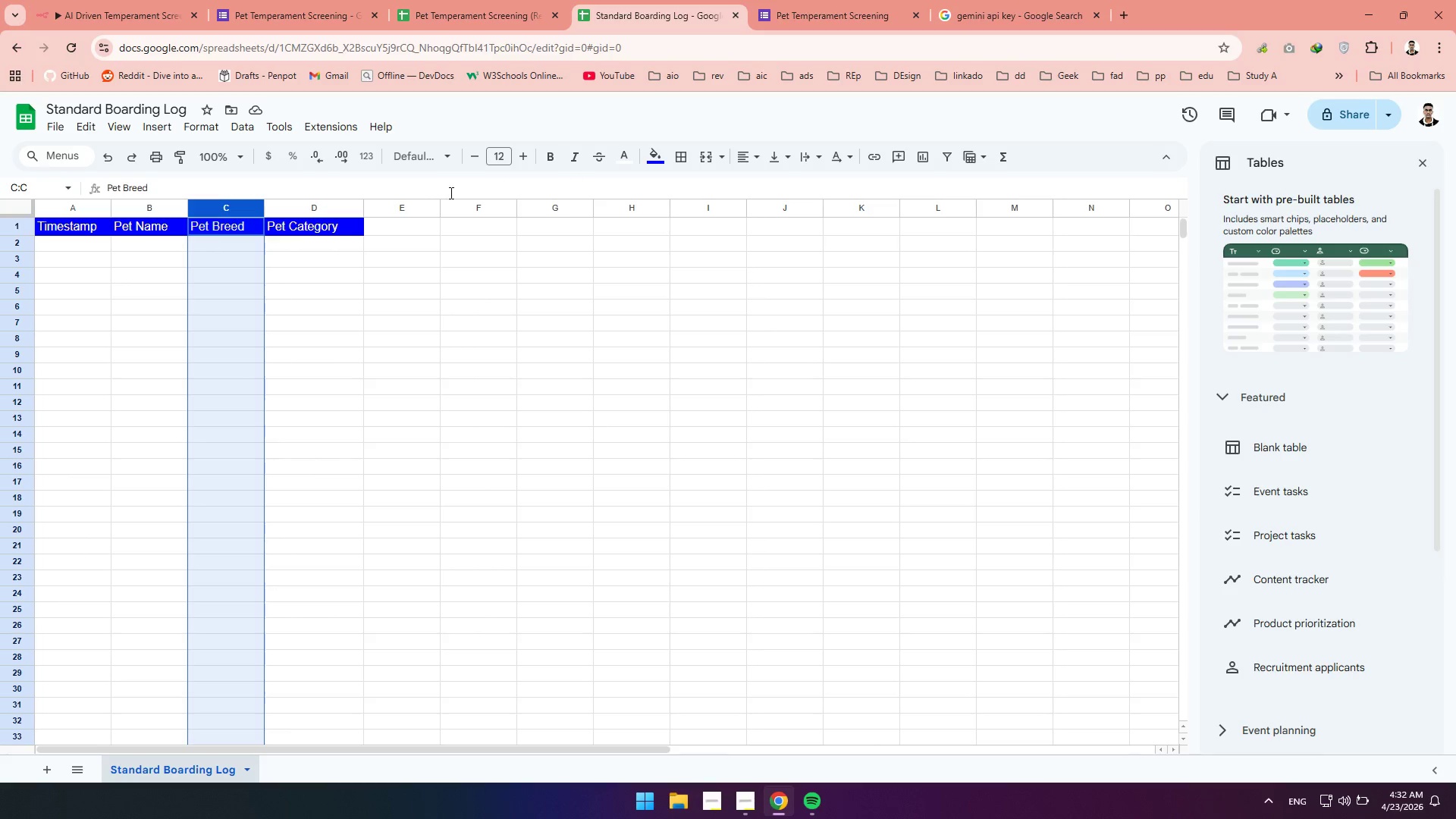 
left_click([444, 224])
 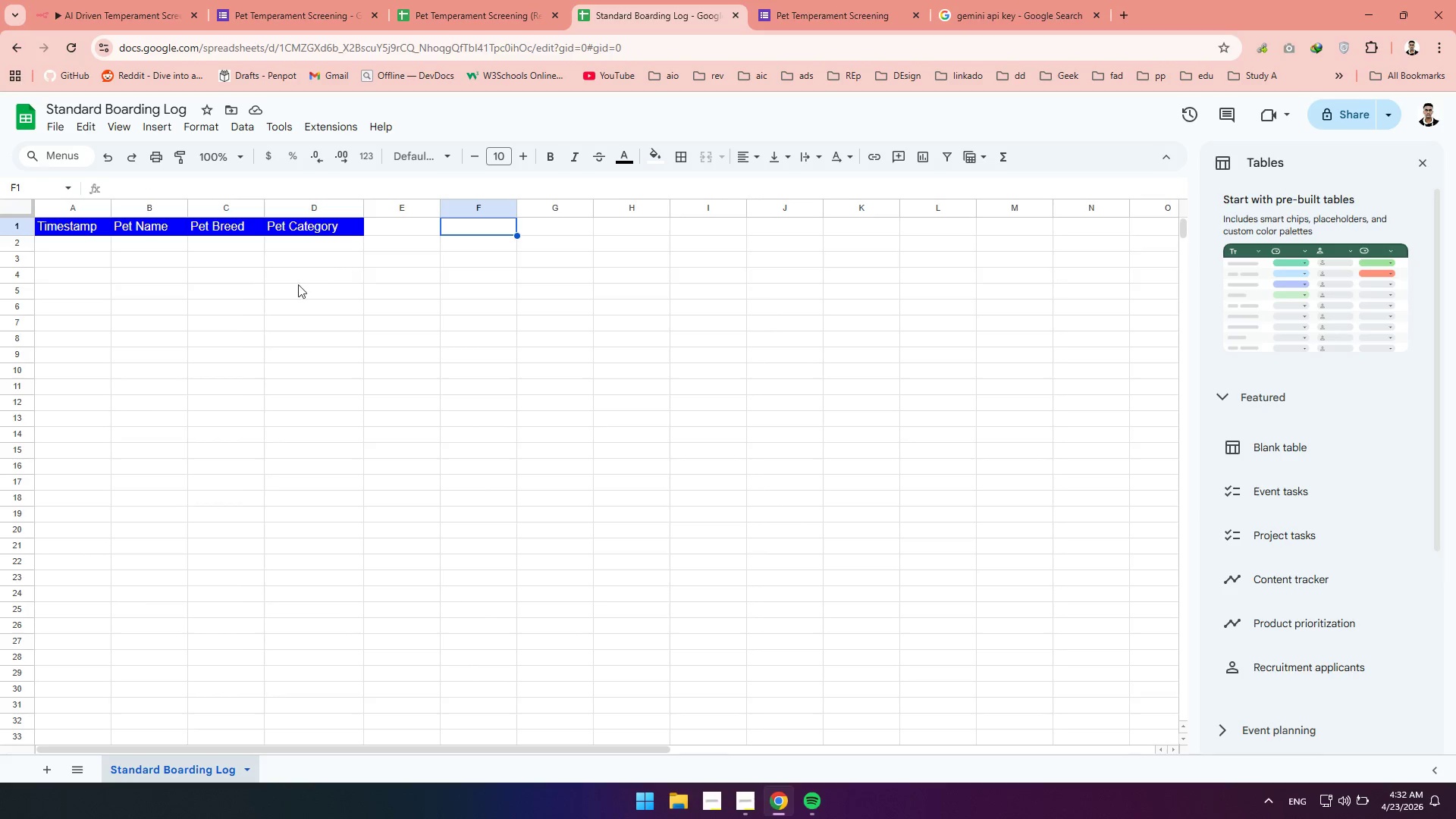 
left_click([288, 284])
 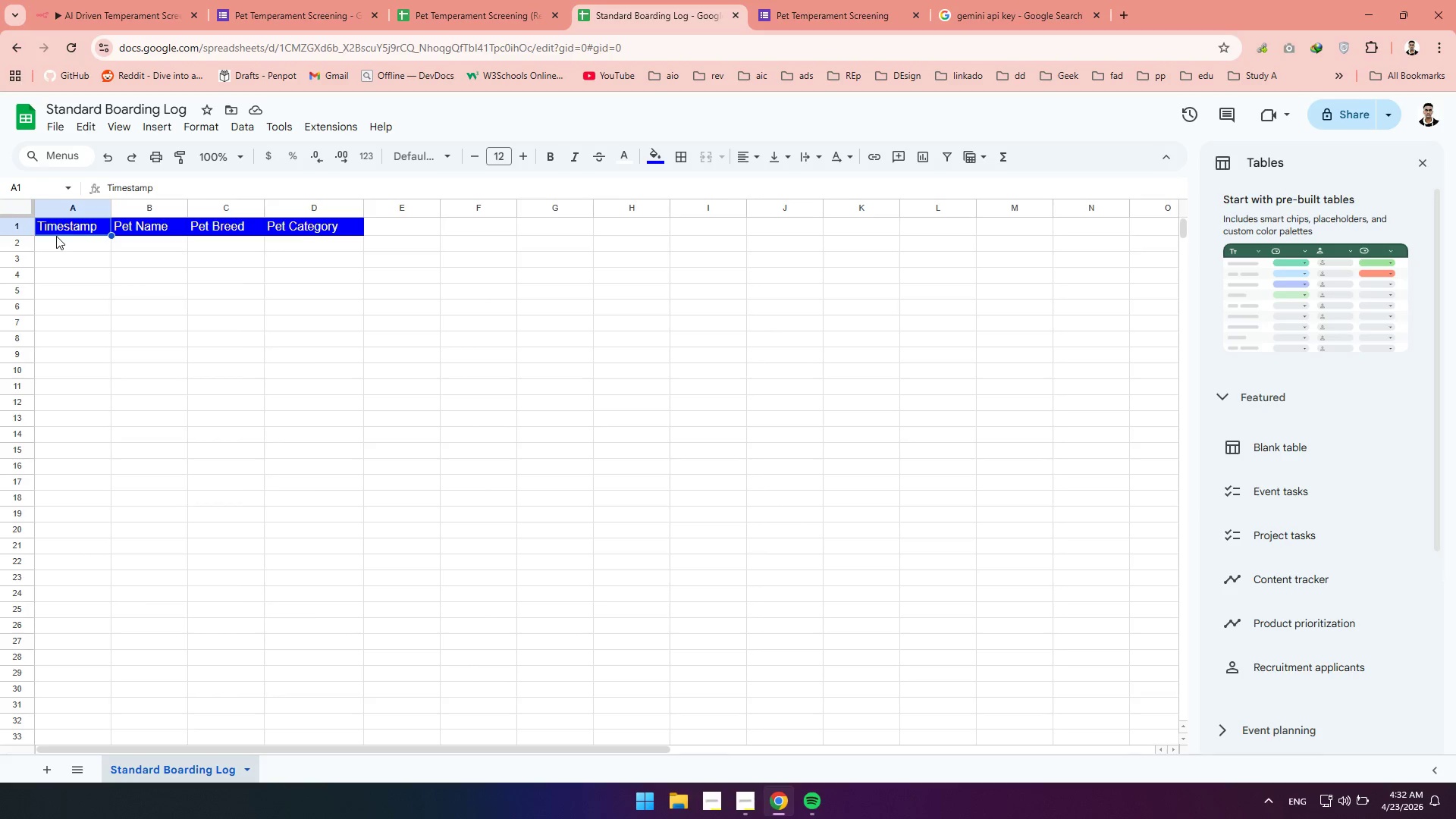 
left_click([56, 240])
 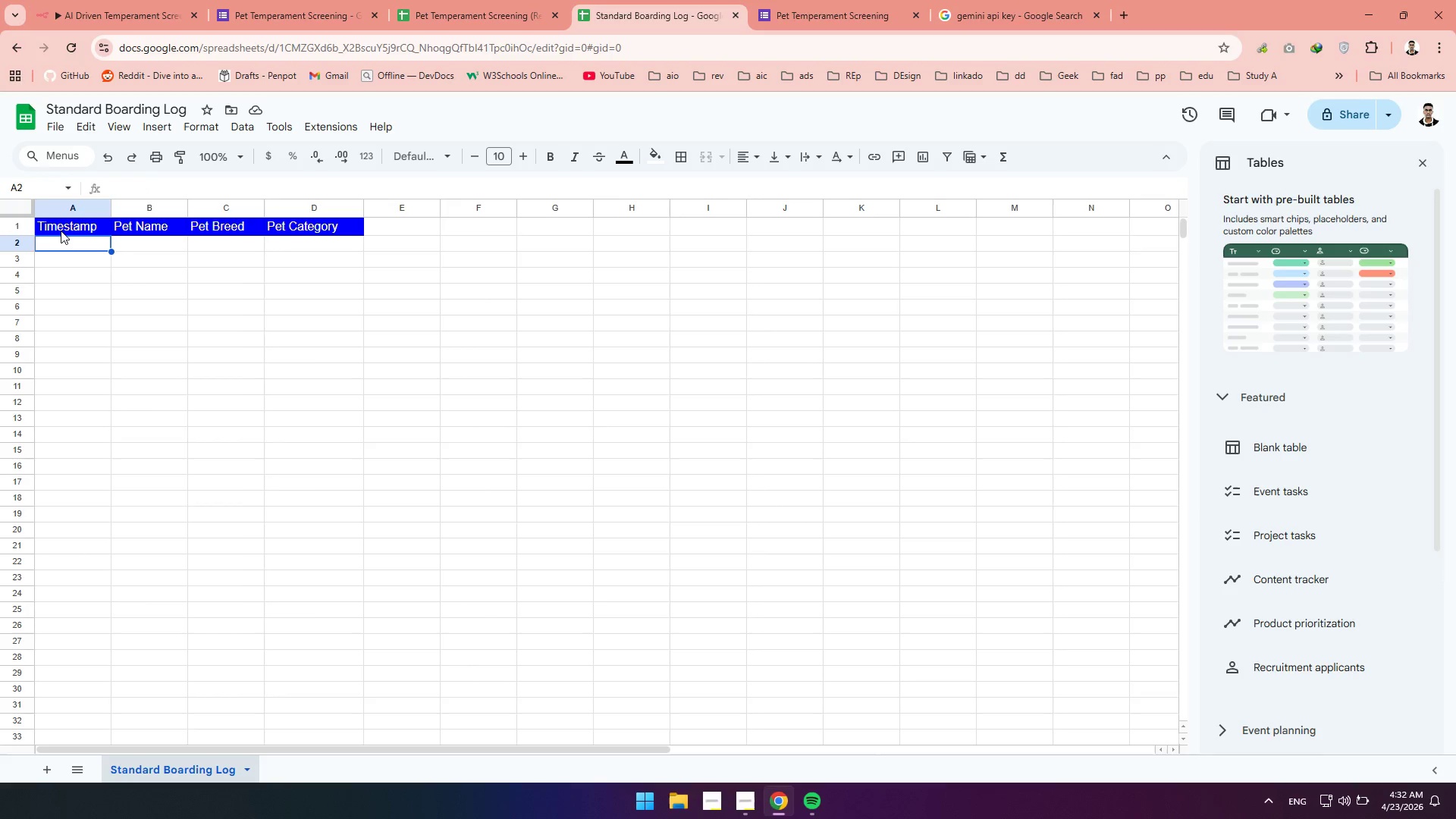 
left_click([60, 229])
 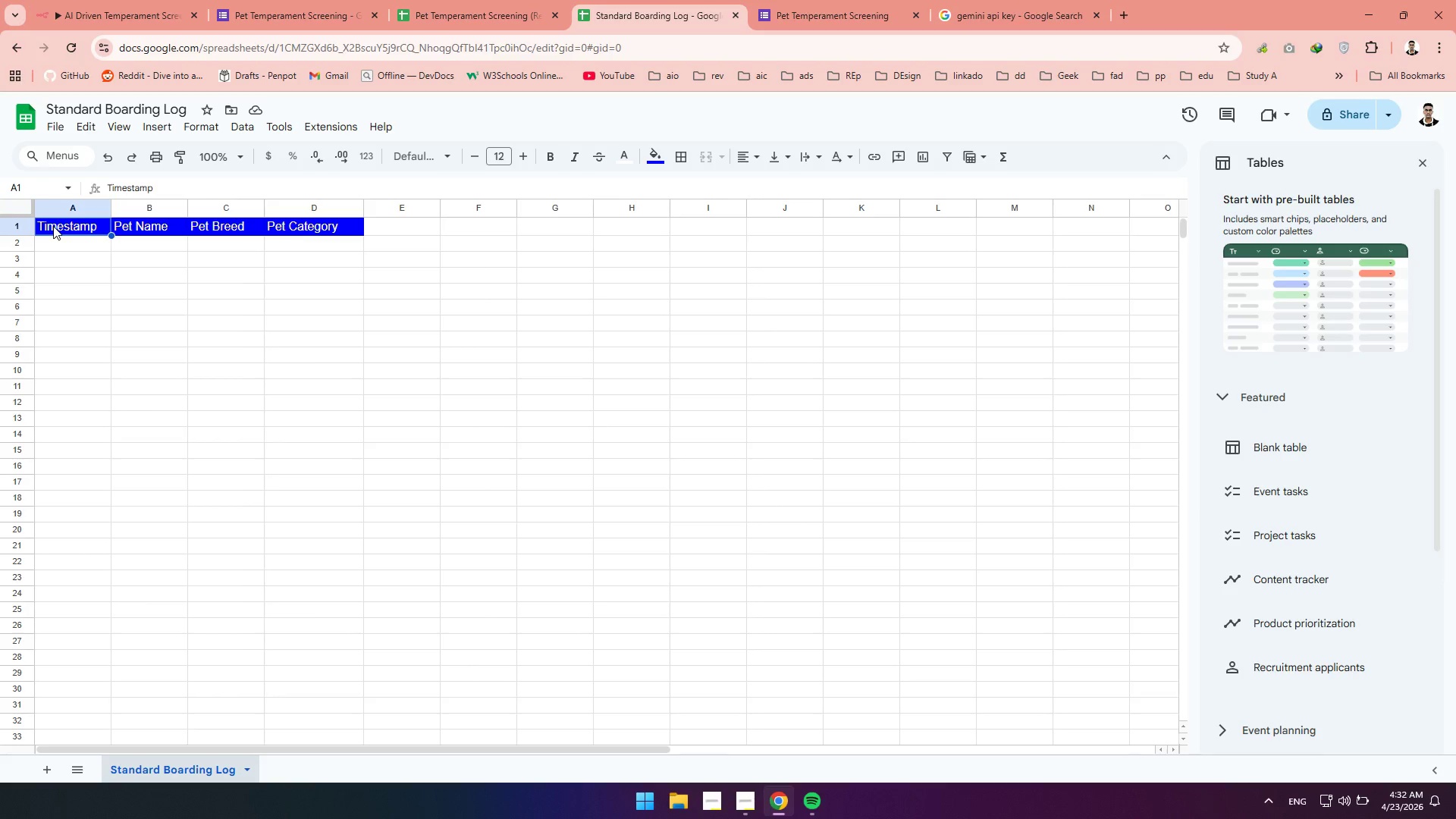 
left_click_drag(start_coordinate=[53, 226], to_coordinate=[347, 223])
 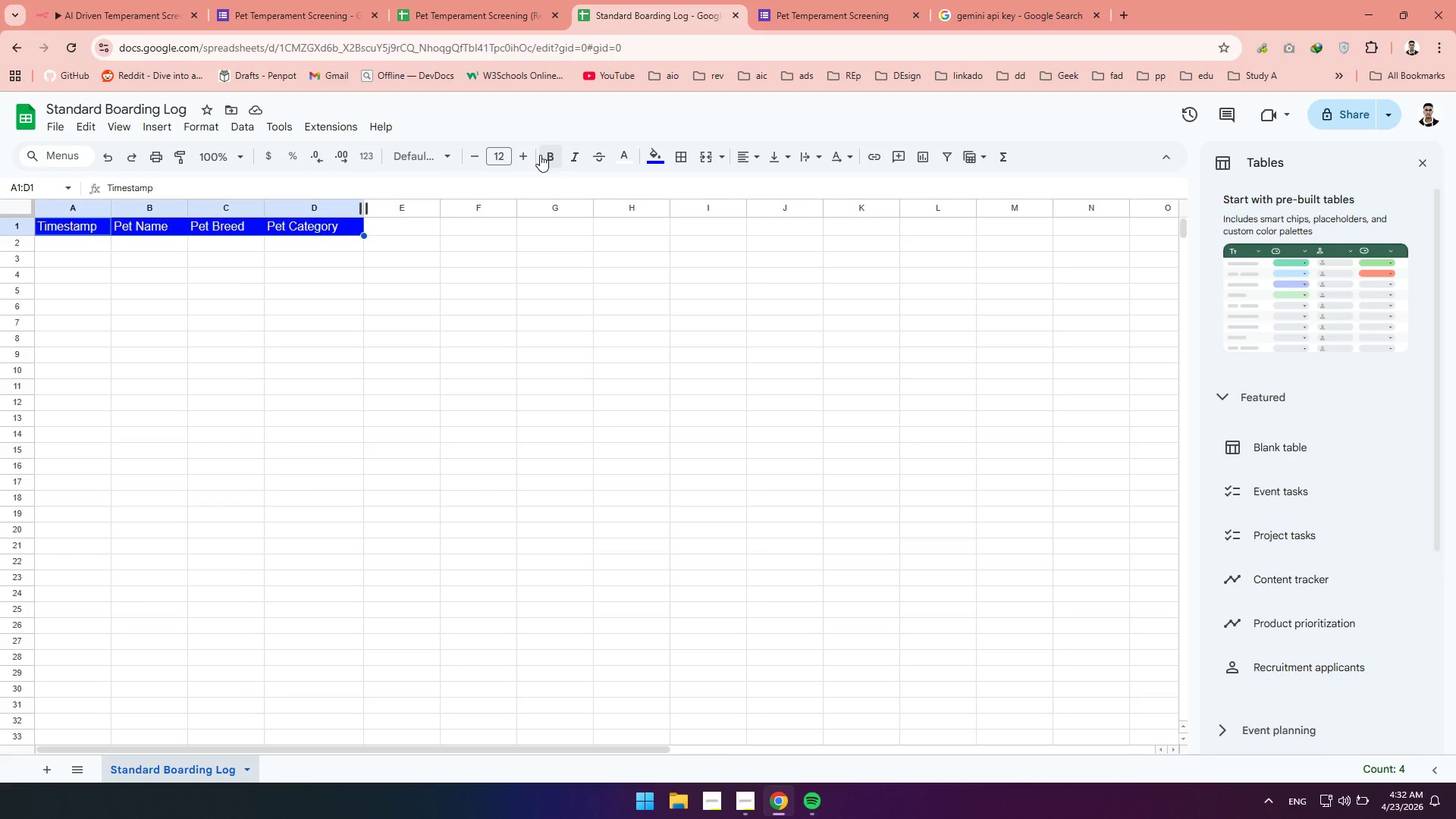 
left_click([540, 155])
 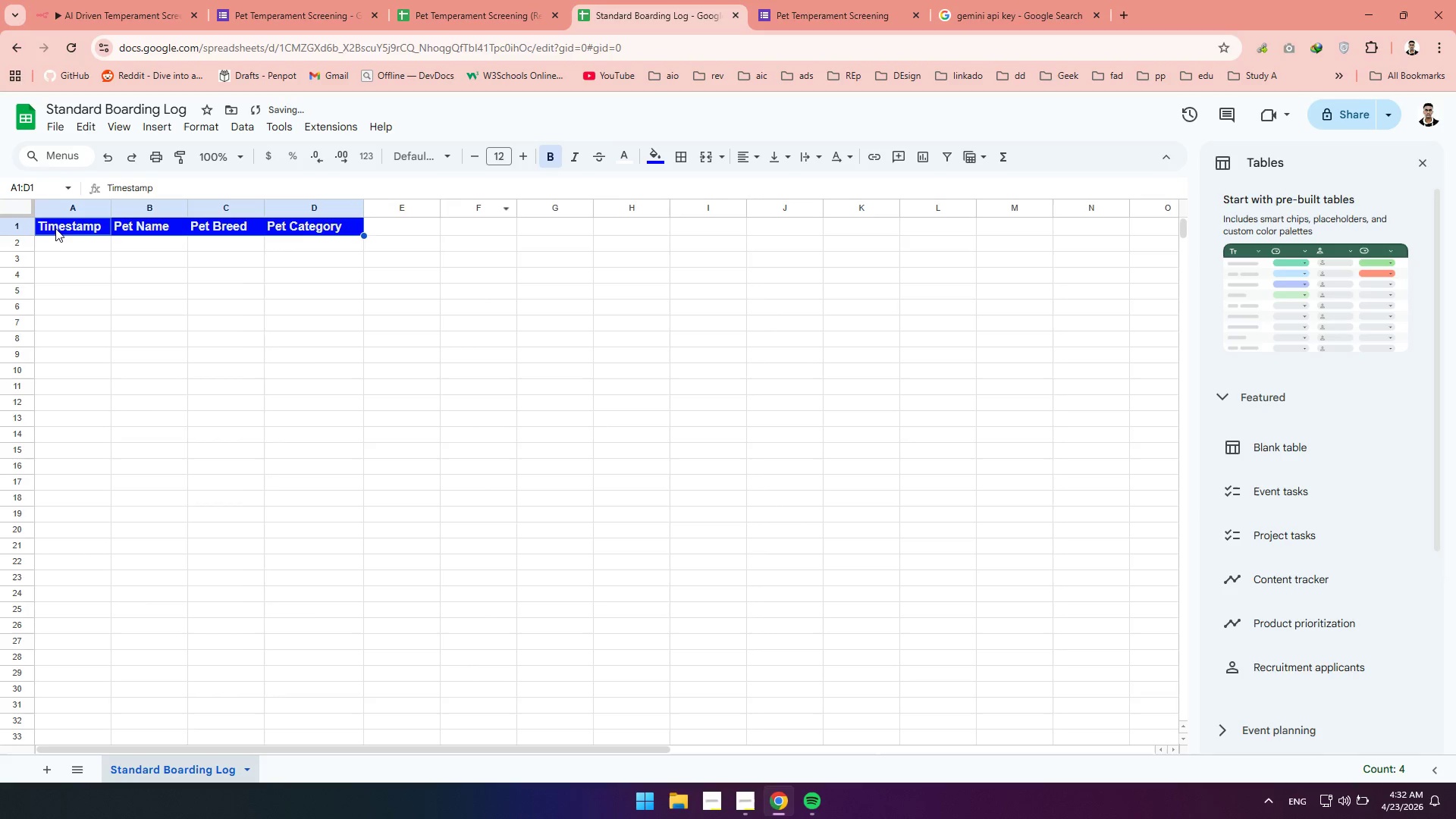 
left_click([45, 244])
 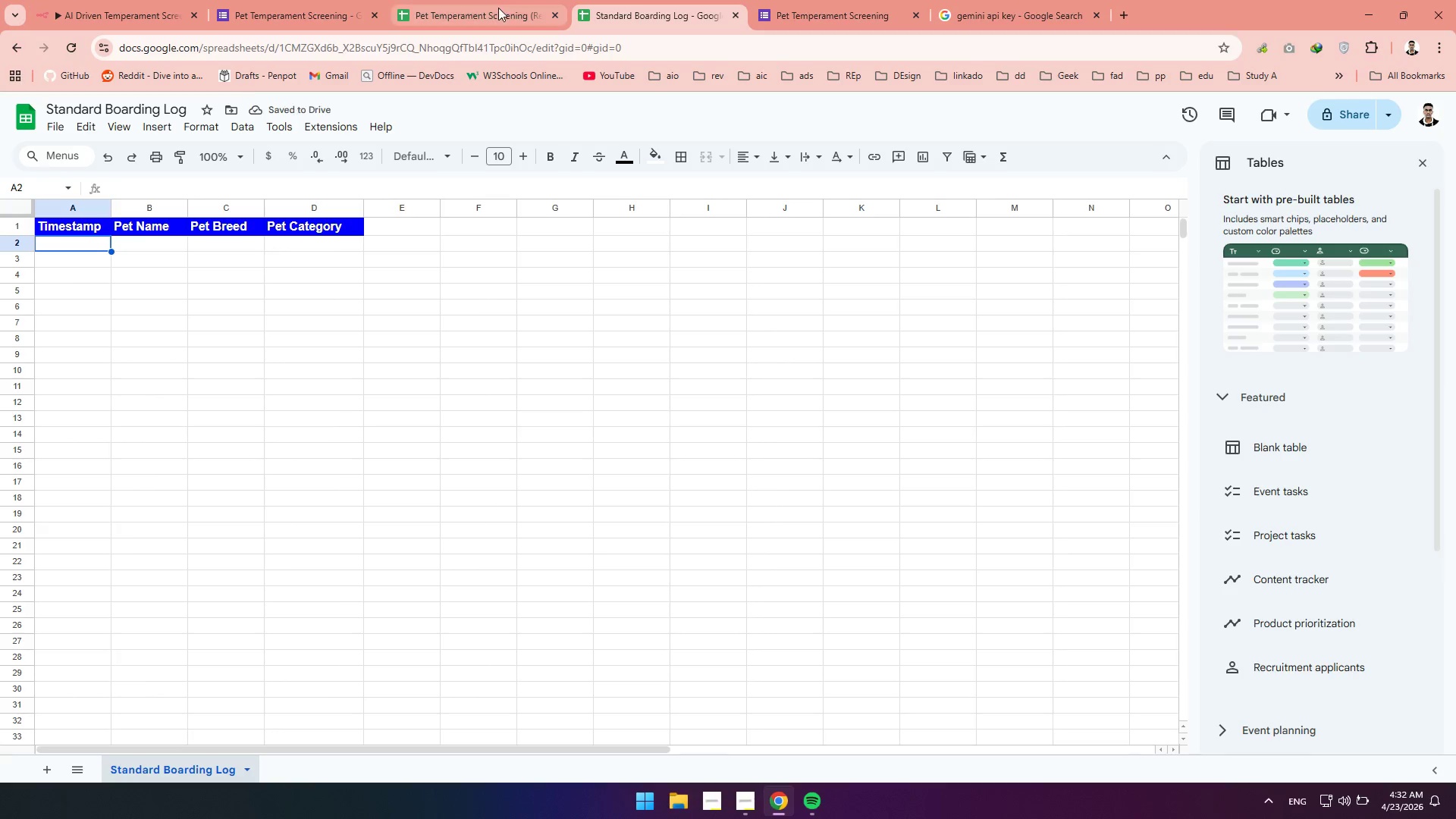 
left_click([498, 8])
 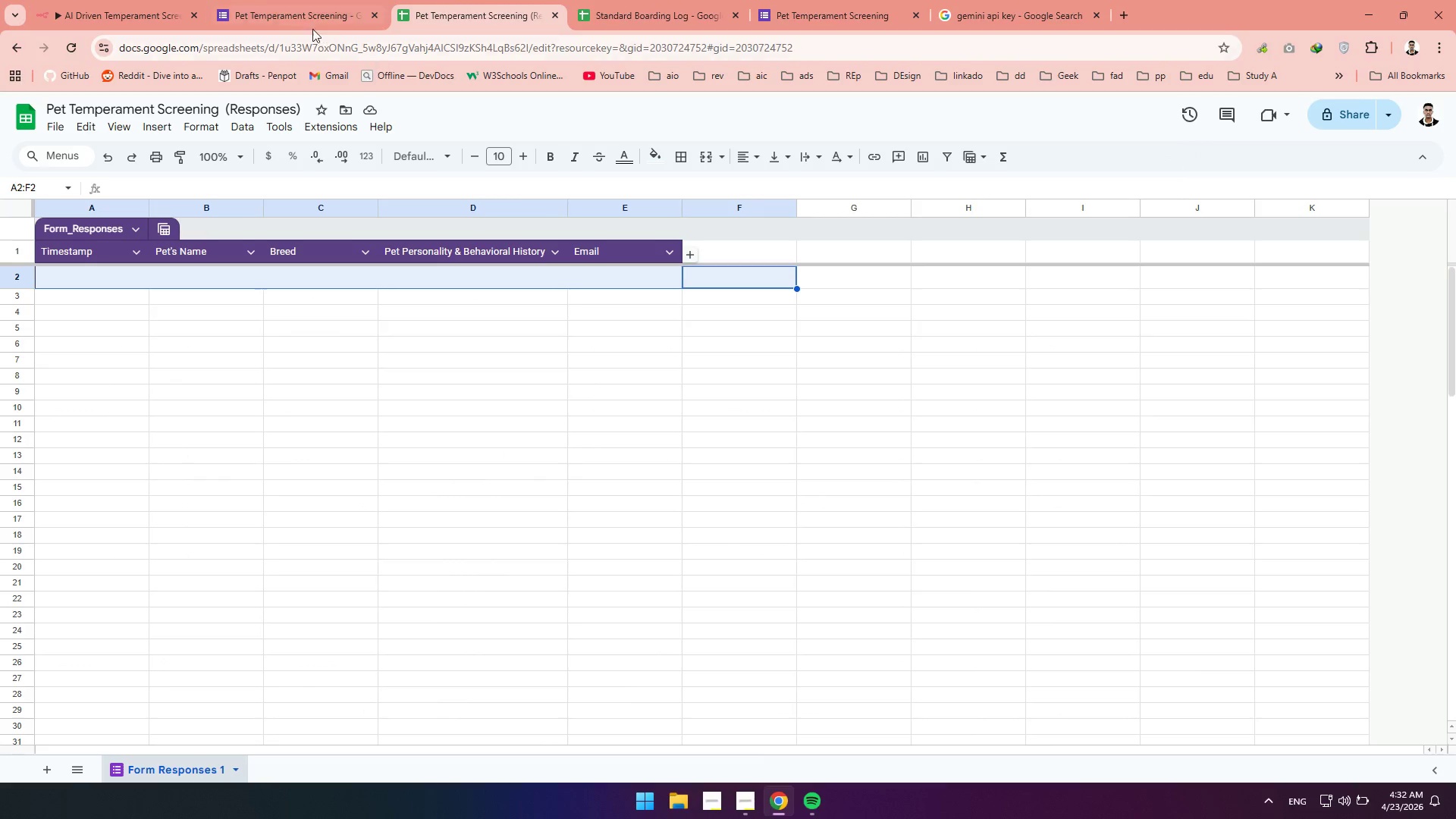 
left_click([111, 11])
 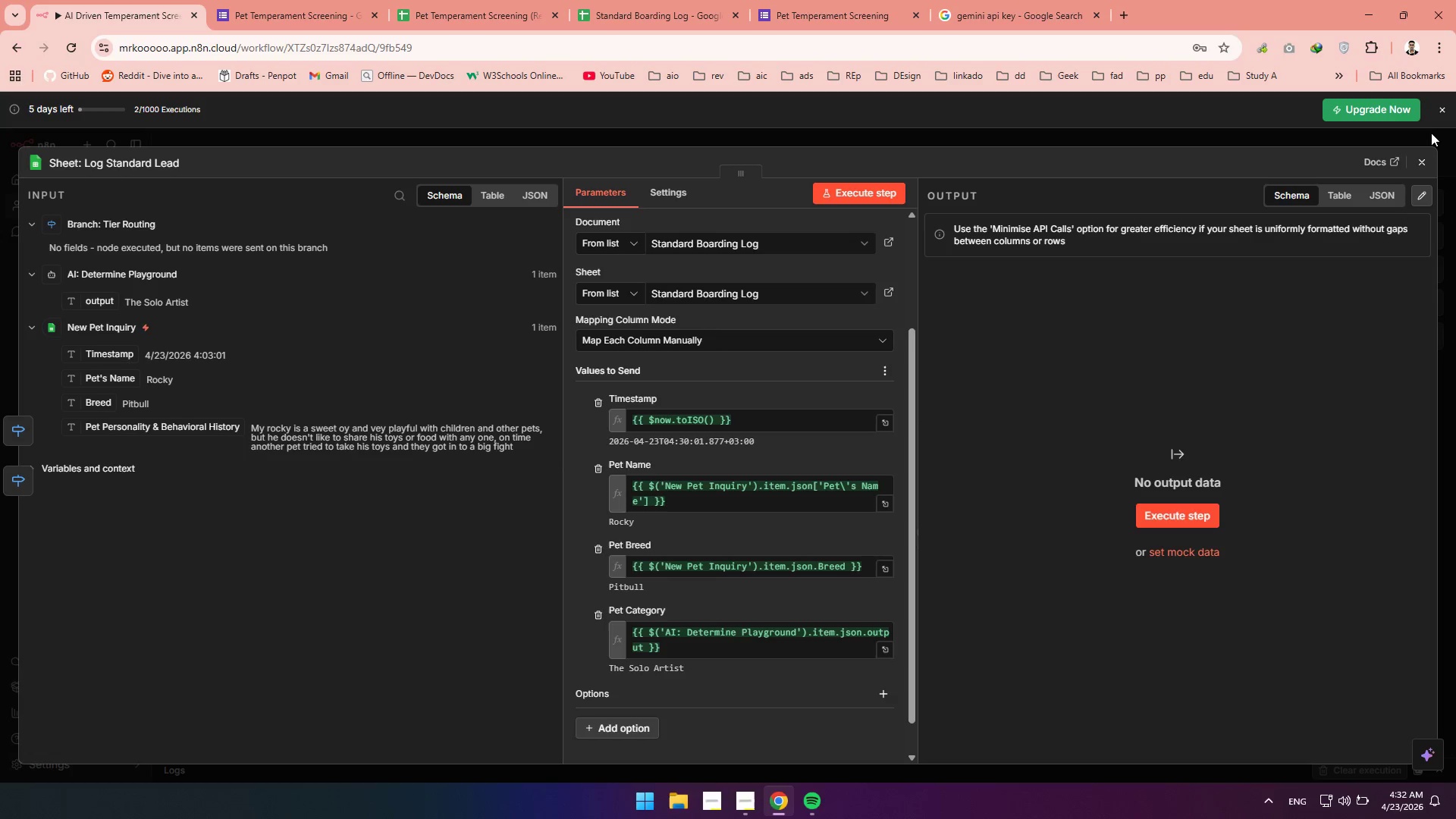 
left_click([1429, 158])
 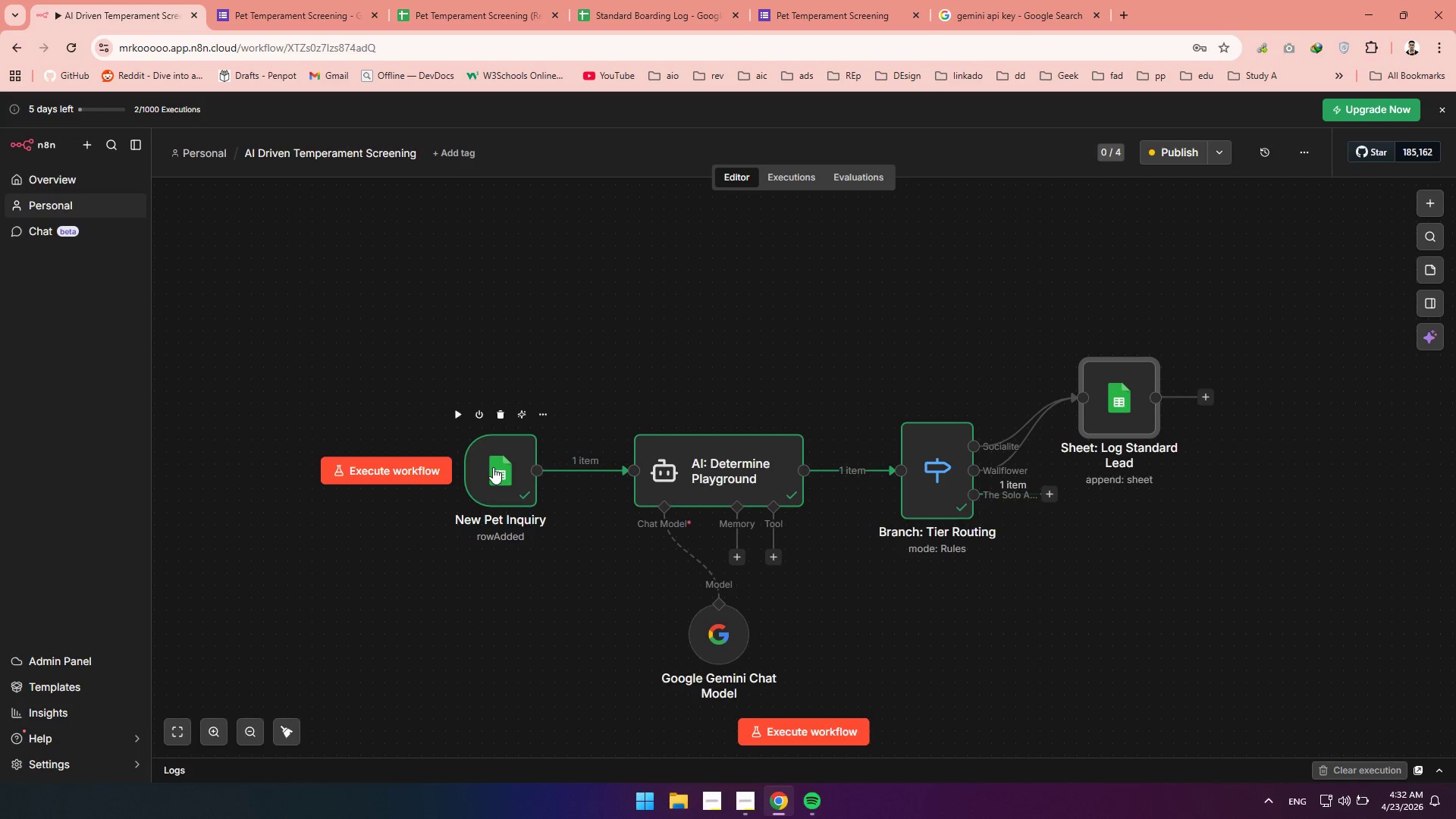 
mouse_move([457, 402])
 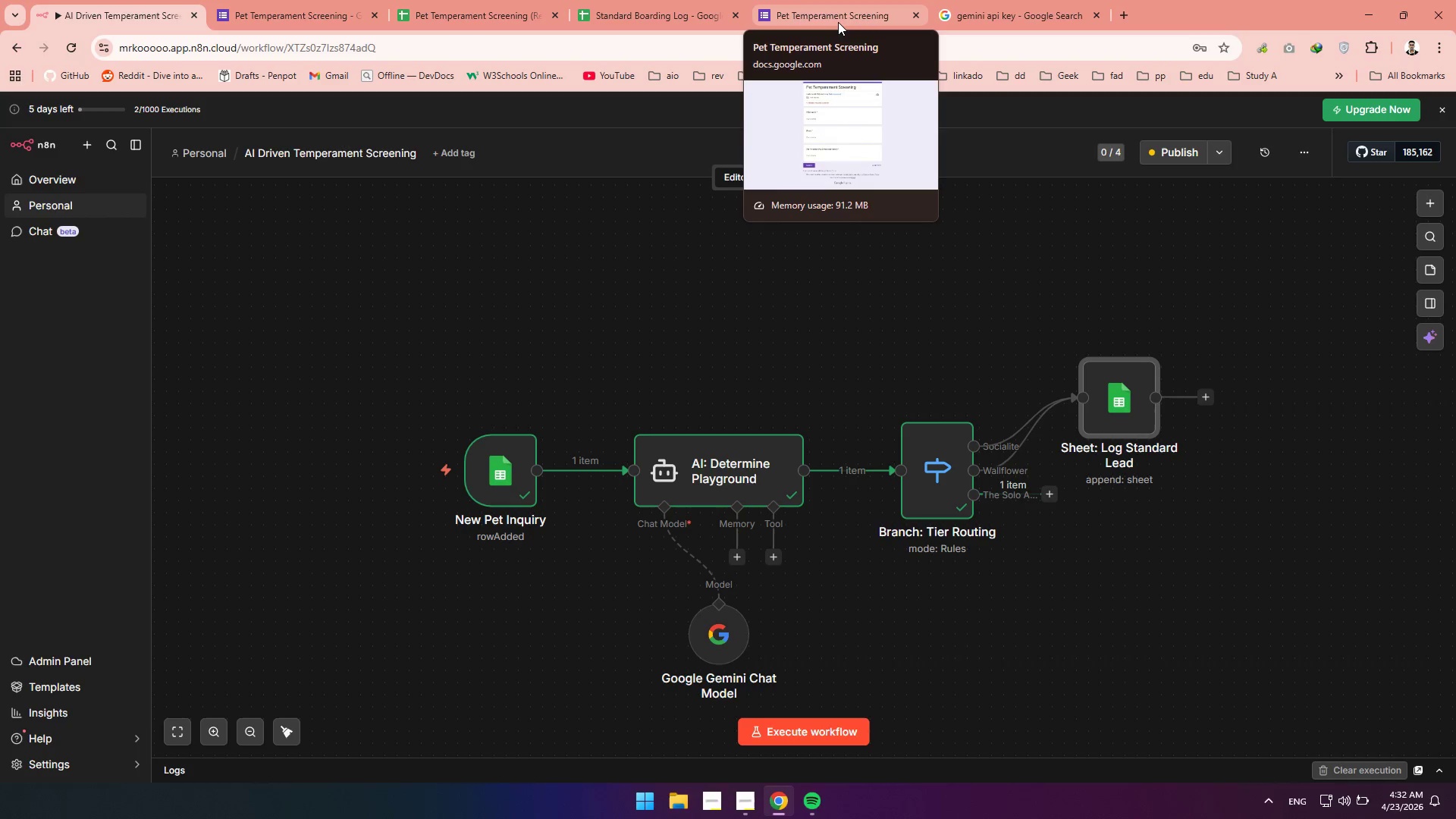 
left_click([838, 22])
 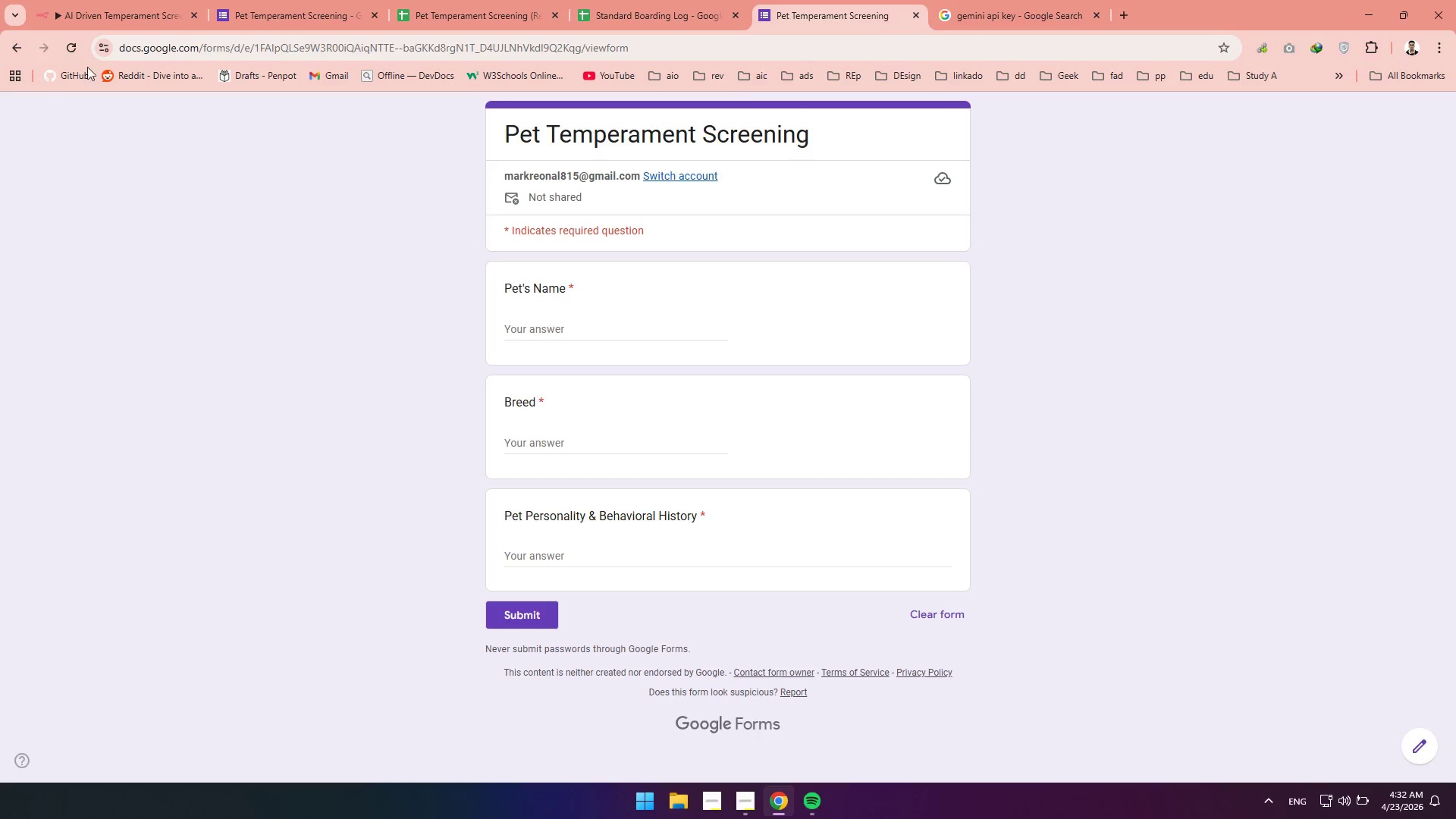 
left_click([71, 52])
 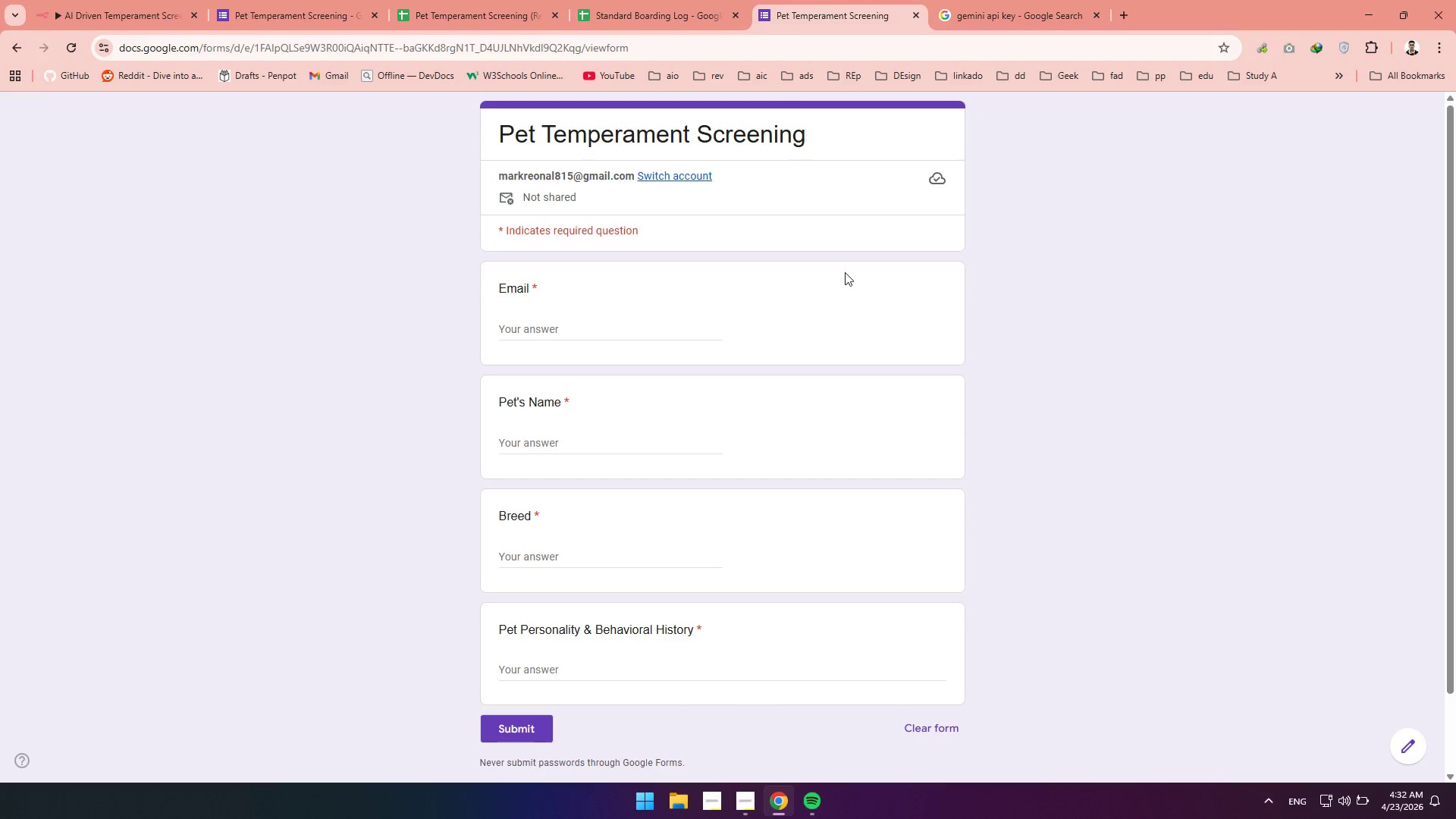 
left_click([530, 331])
 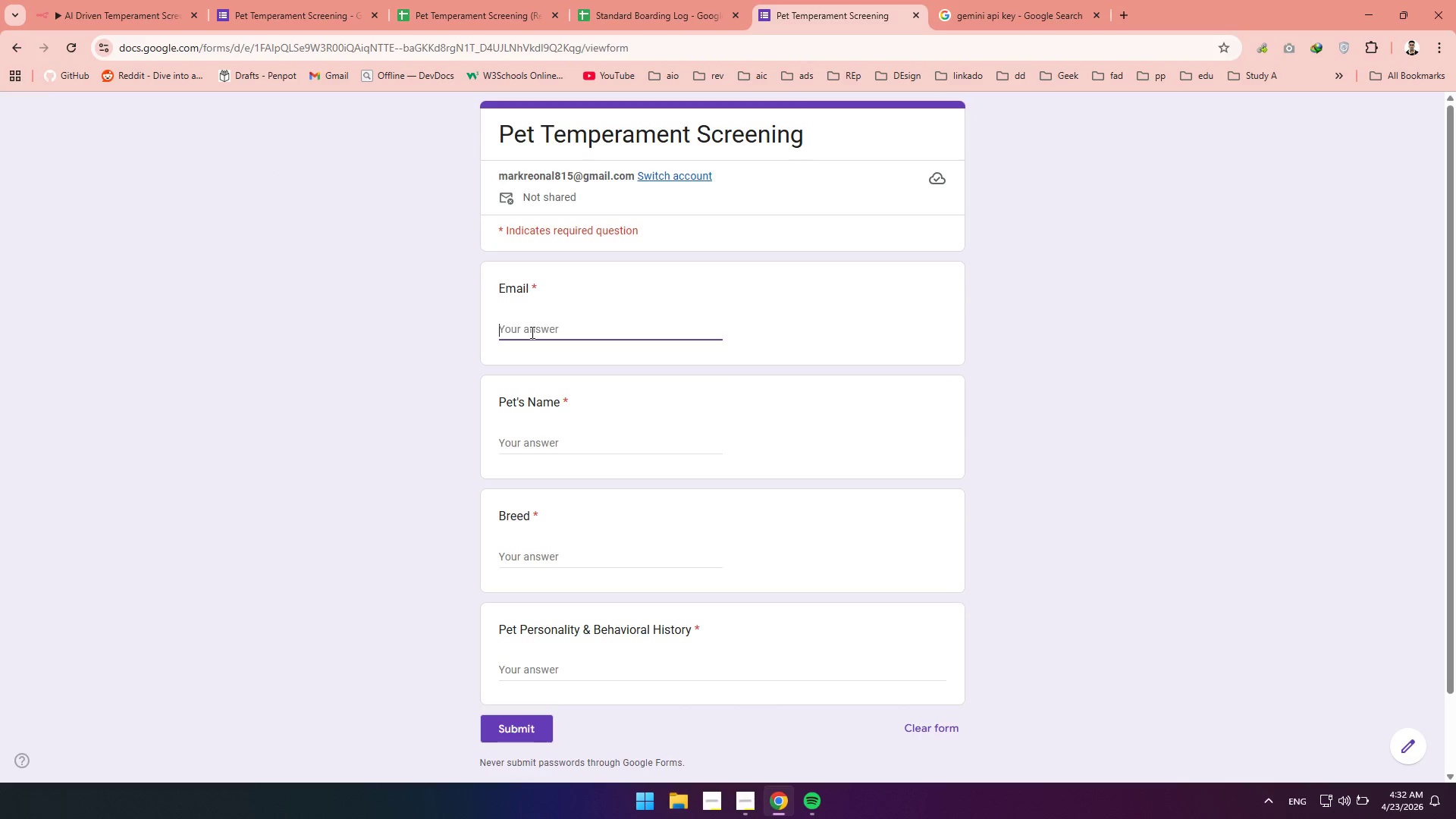 
type(mredwan.kemal@gmail.com)
 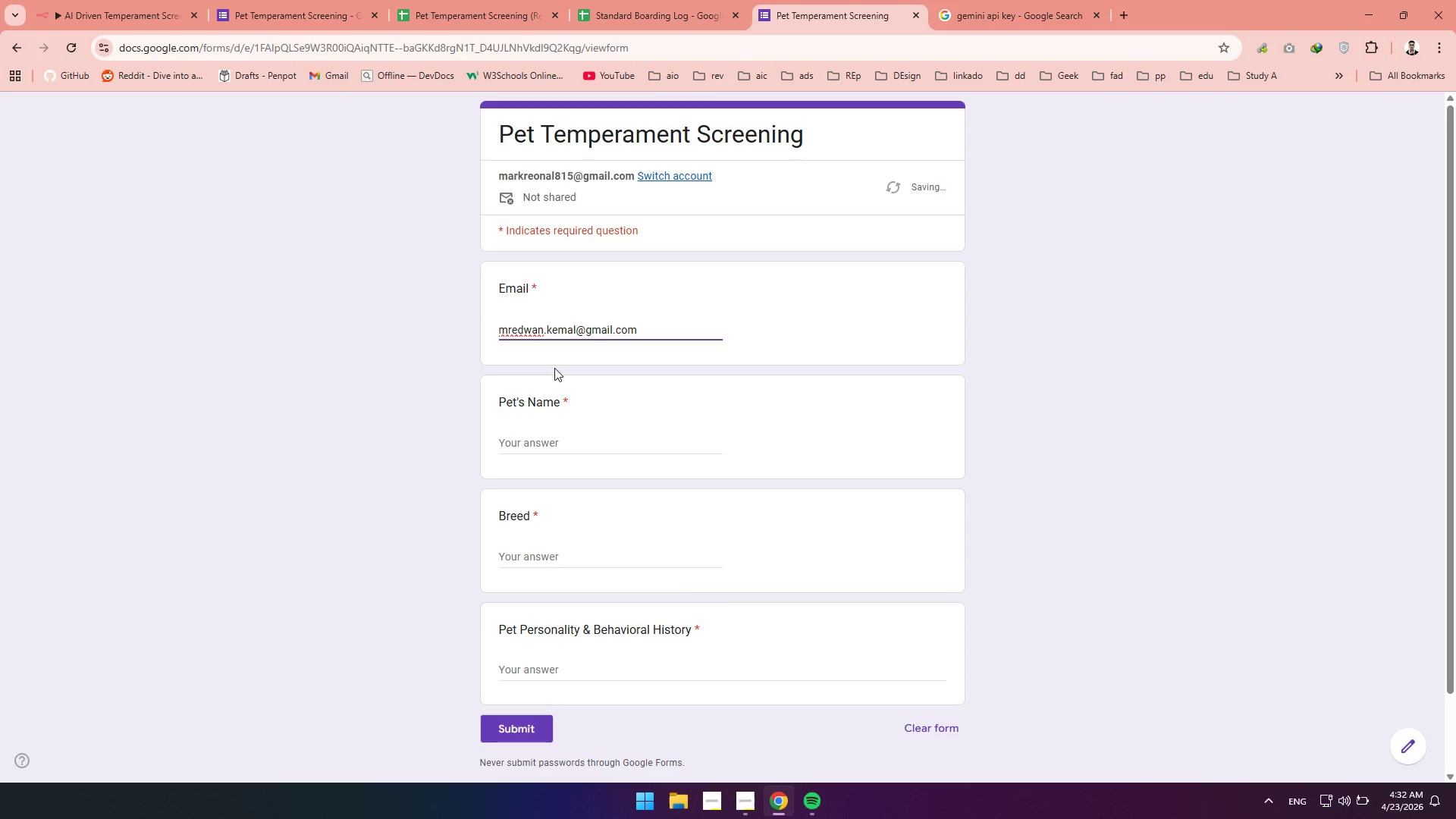 
left_click([521, 433])
 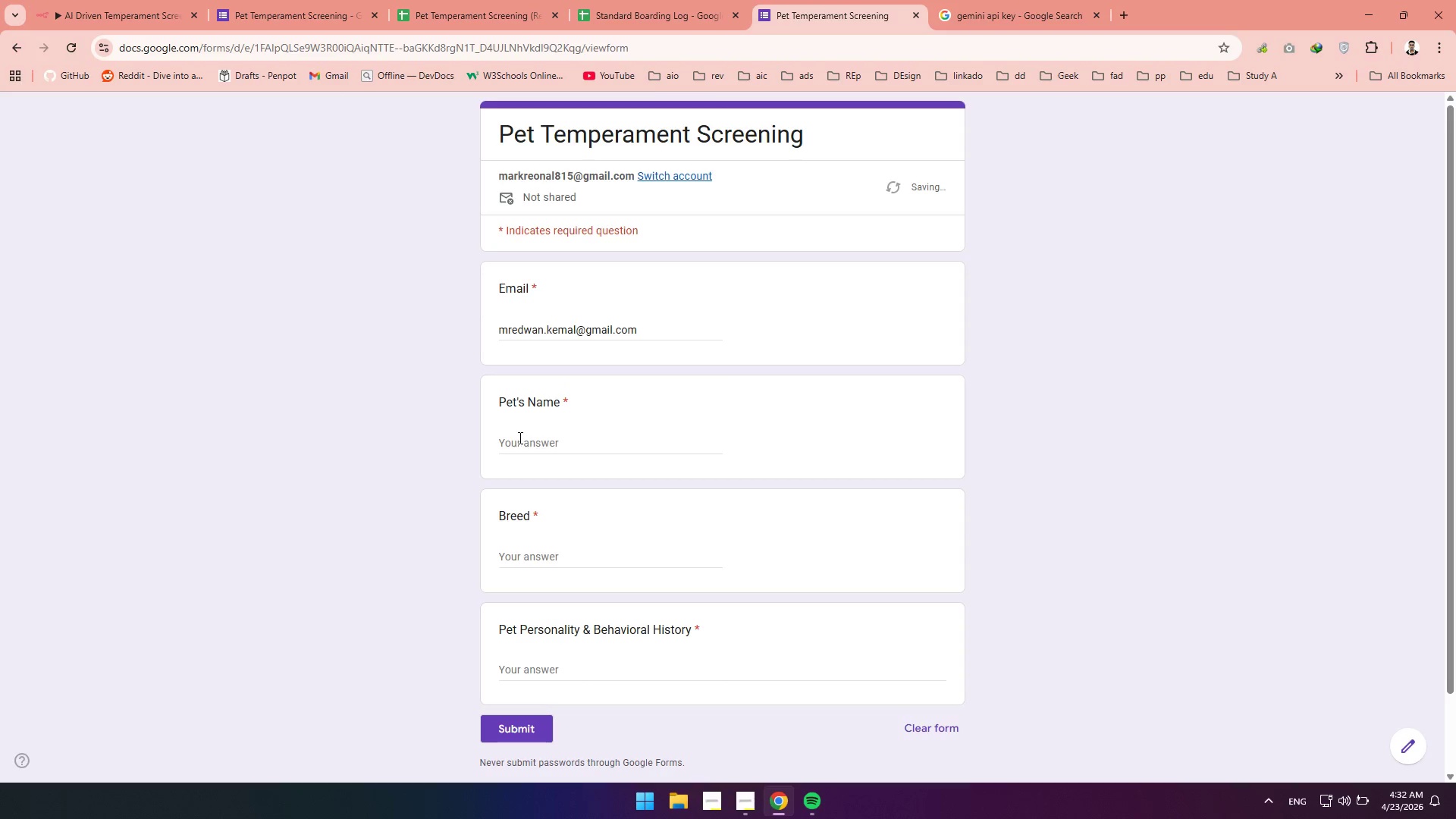 
left_click([519, 438])
 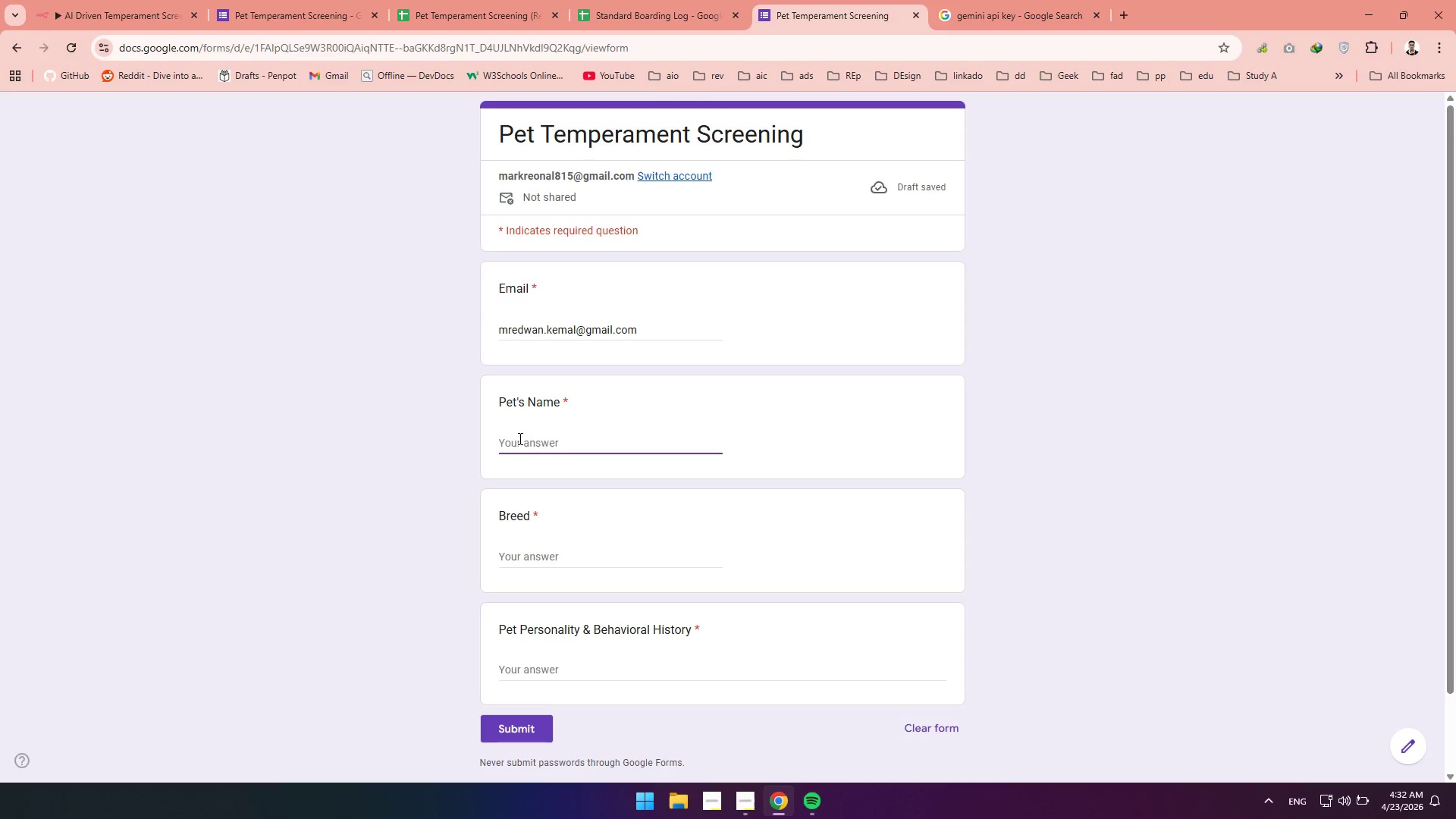 
type(rocky)
 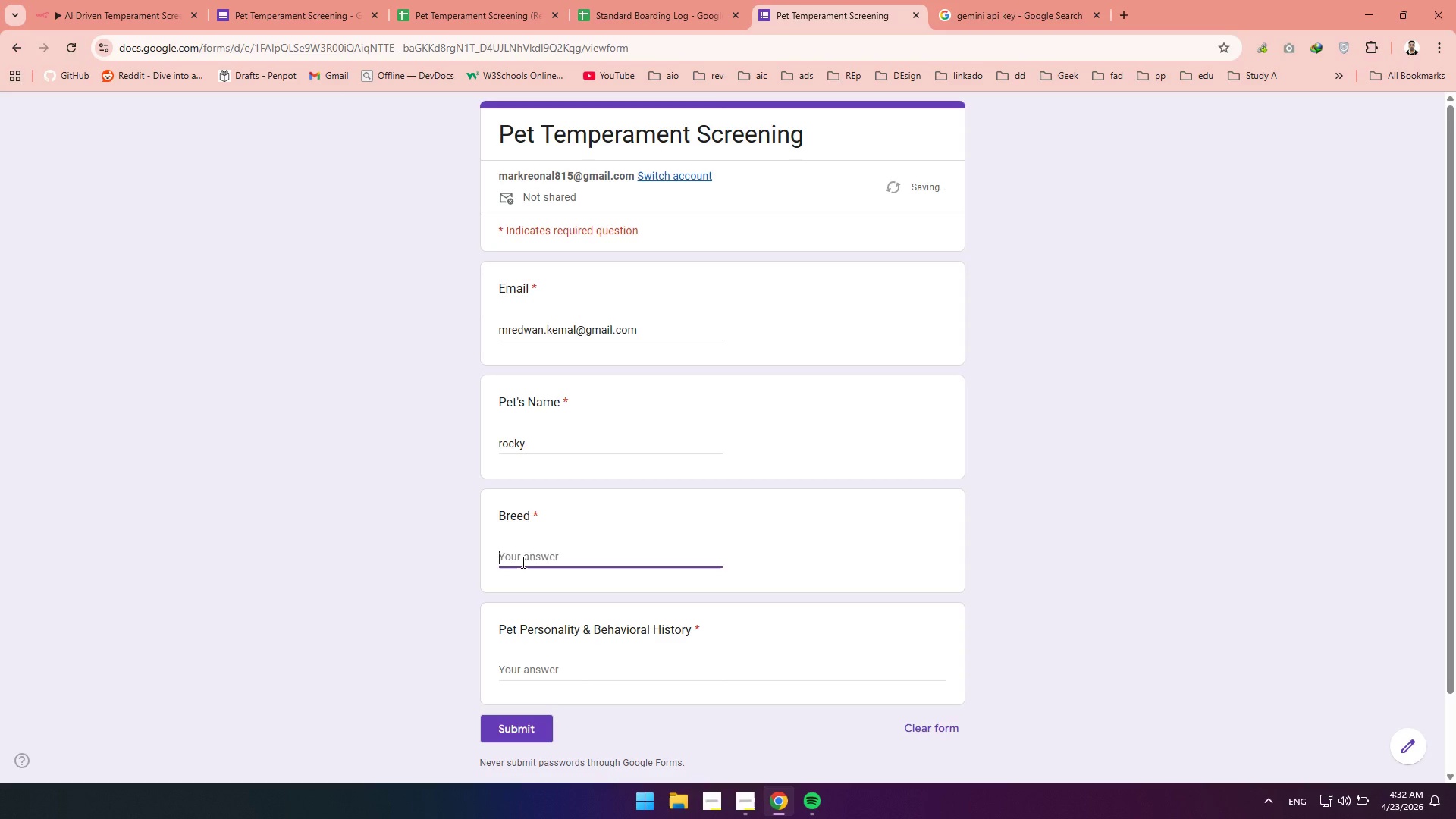 
type(pitbull)
 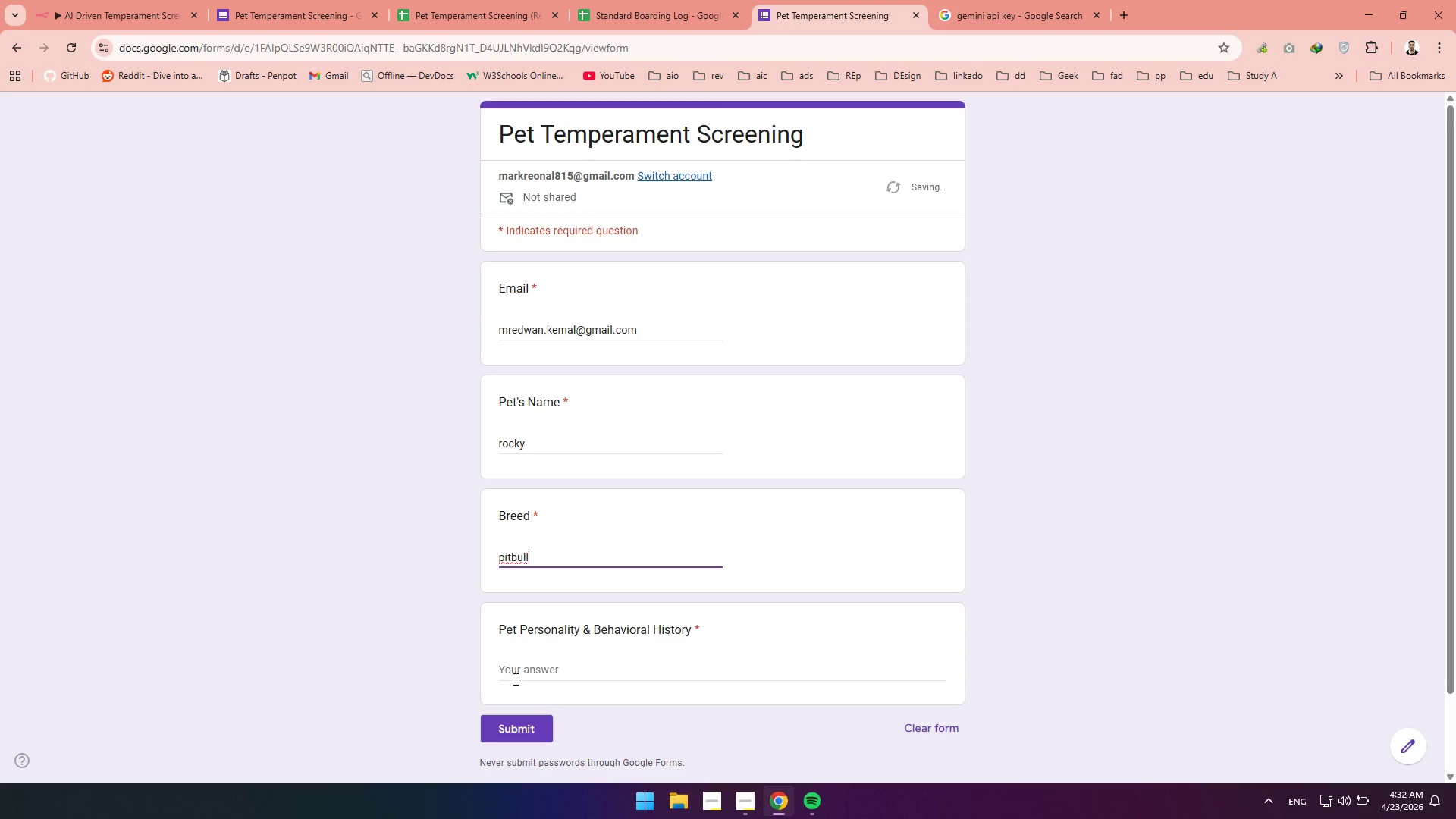 
left_click([516, 669])
 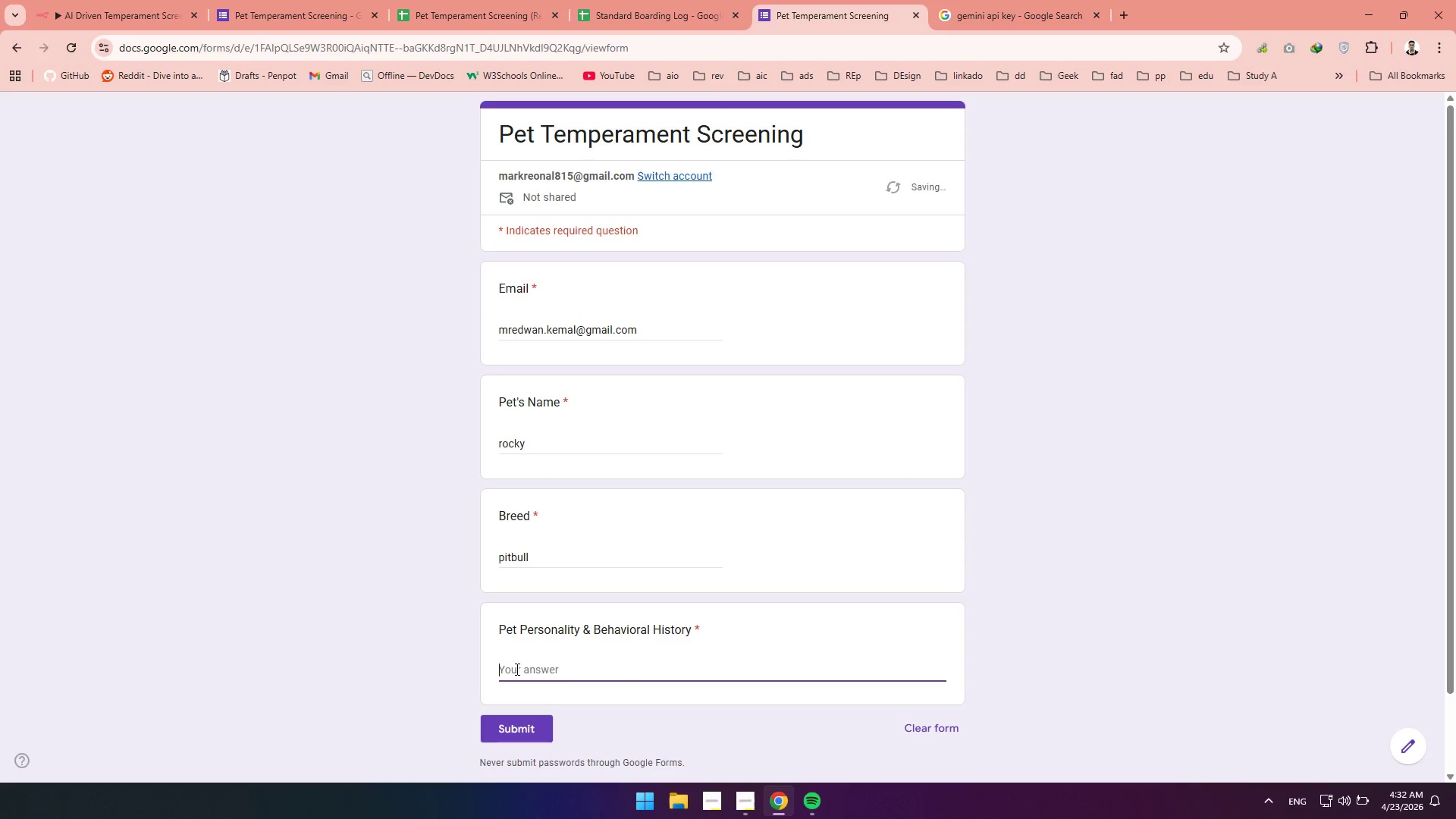 
key(Control+V)
 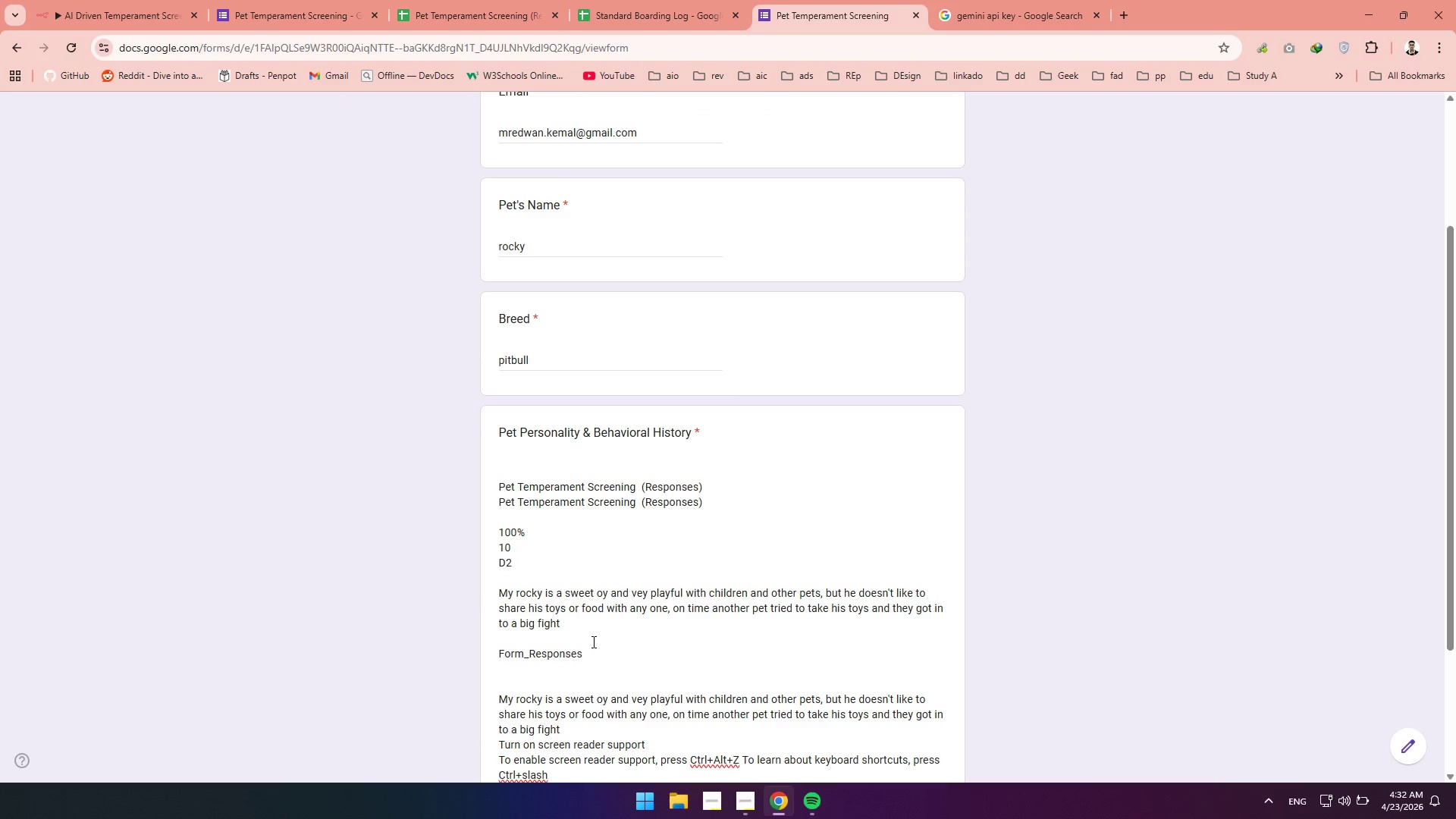 
hold_key(key=ControlLeft, duration=0.97)
 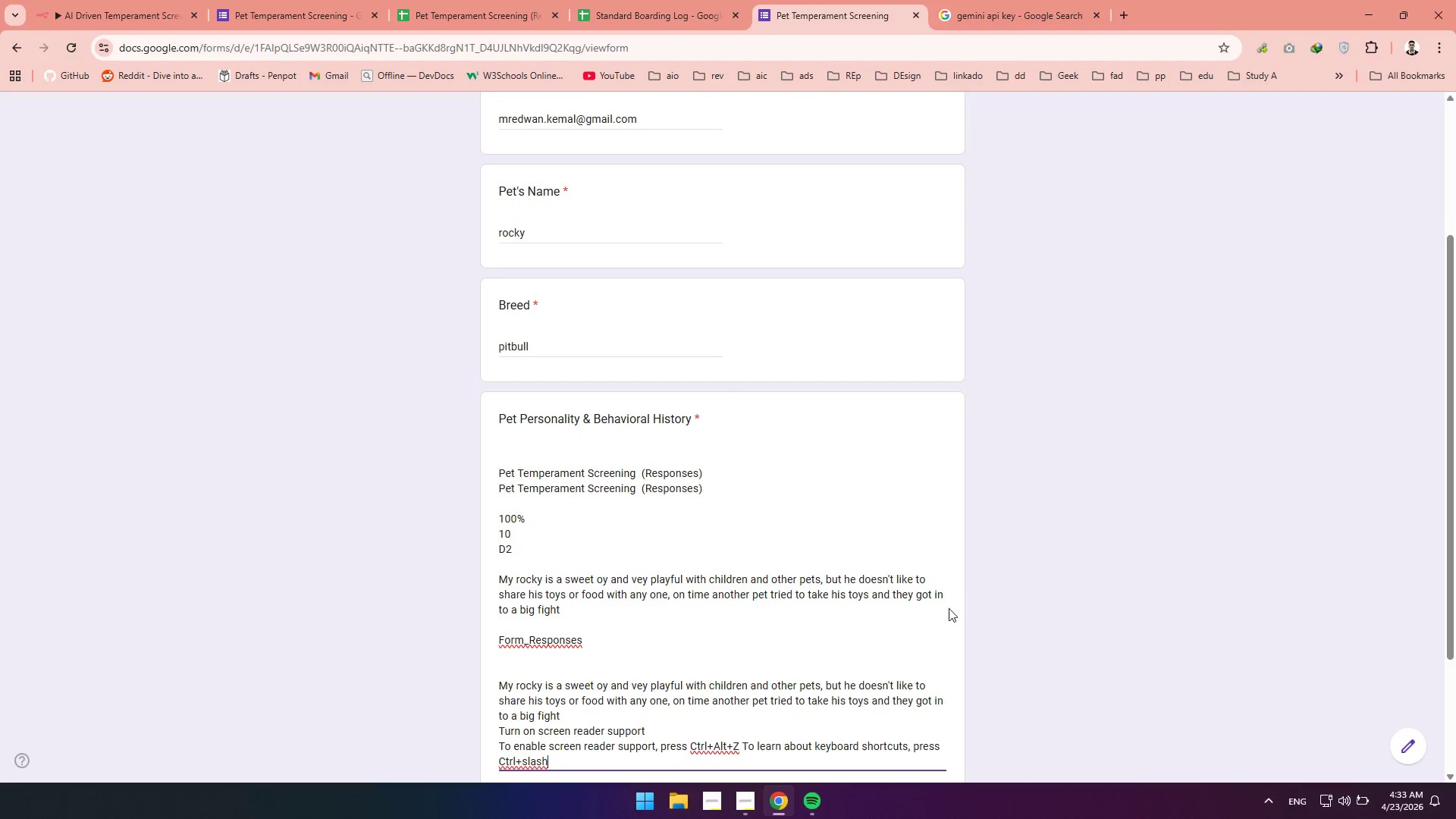 
left_click_drag(start_coordinate=[952, 600], to_coordinate=[767, 594])
 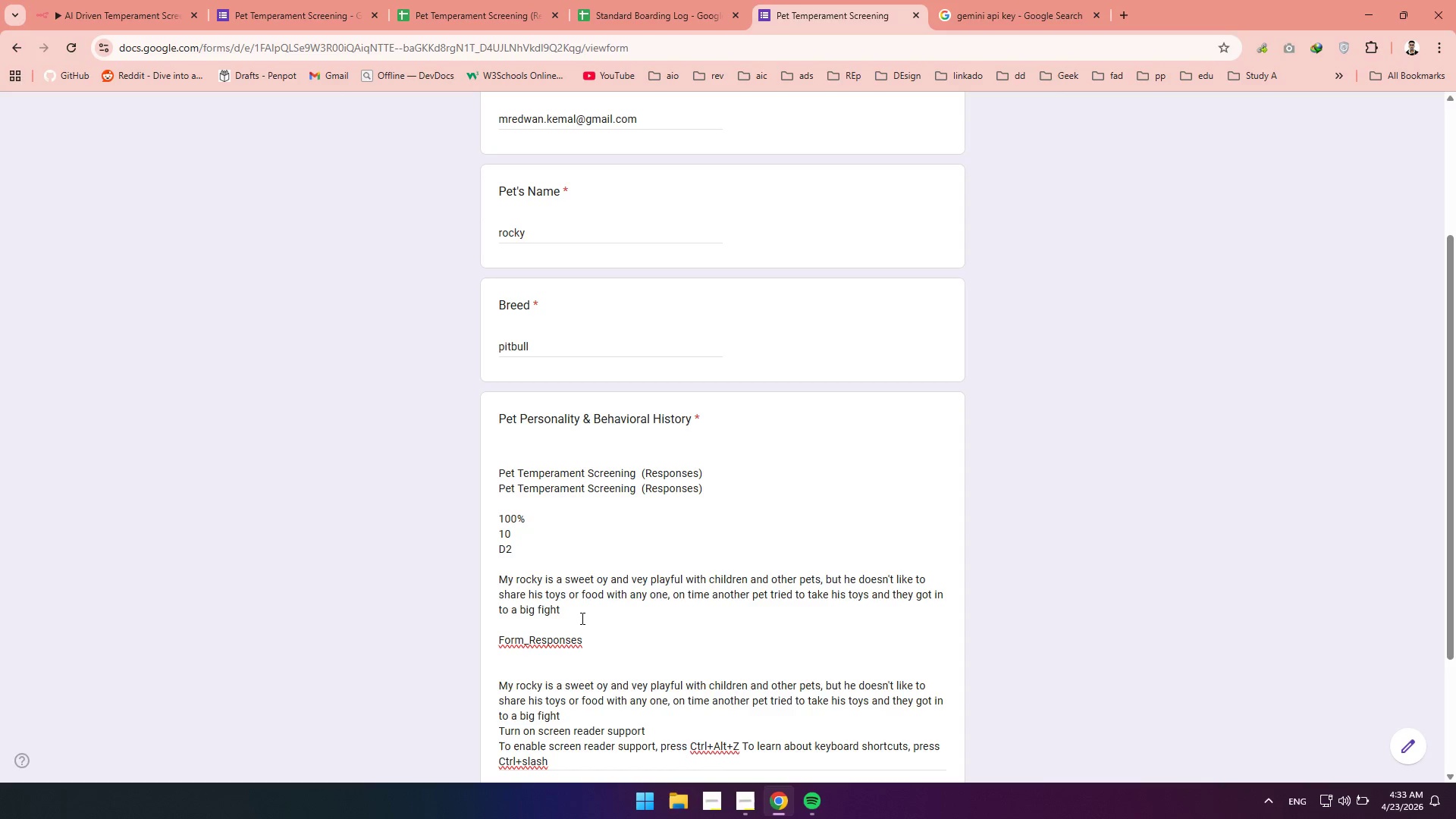 
left_click_drag(start_coordinate=[581, 618], to_coordinate=[500, 579])
 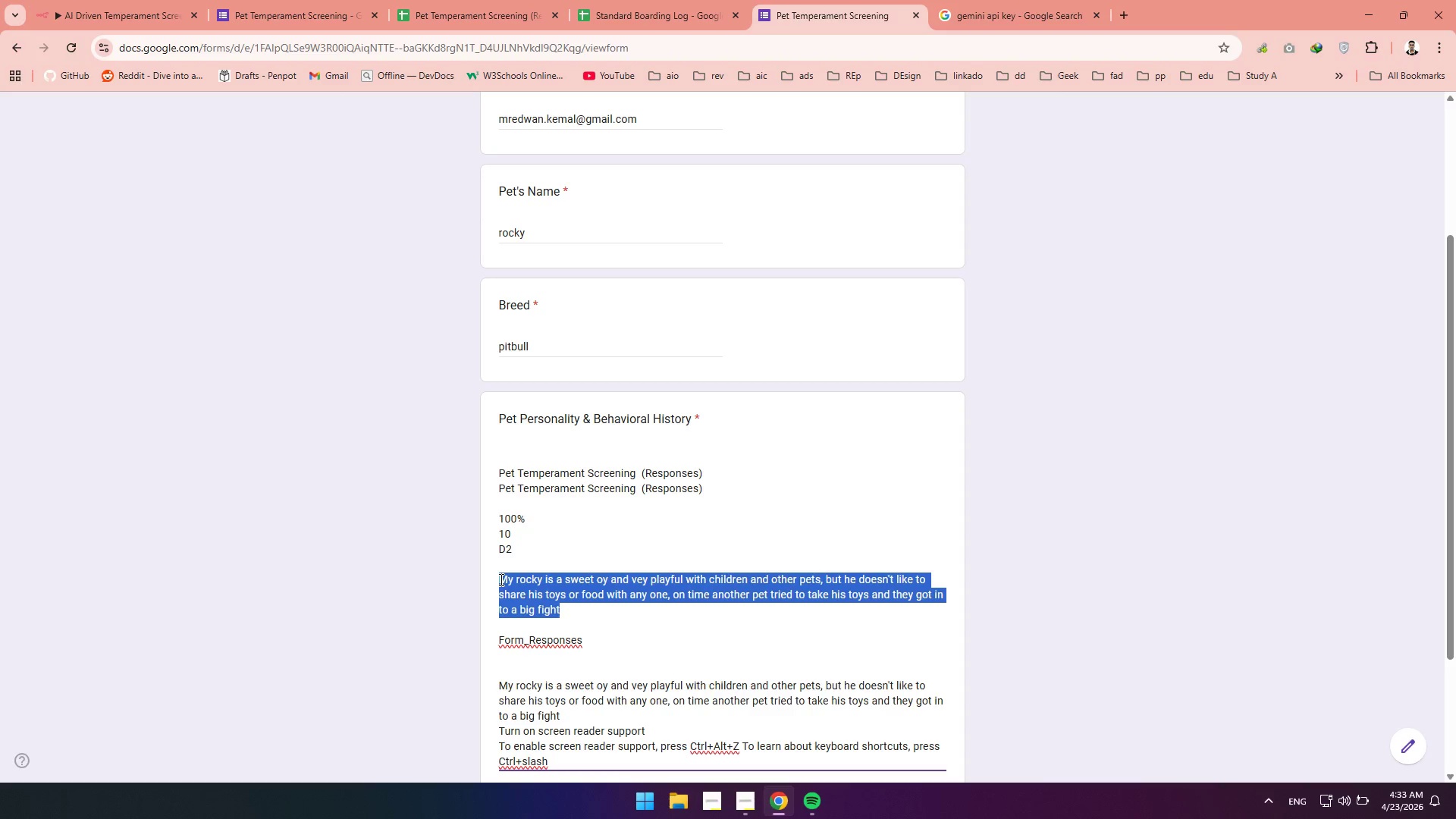 
key(Control+X)
 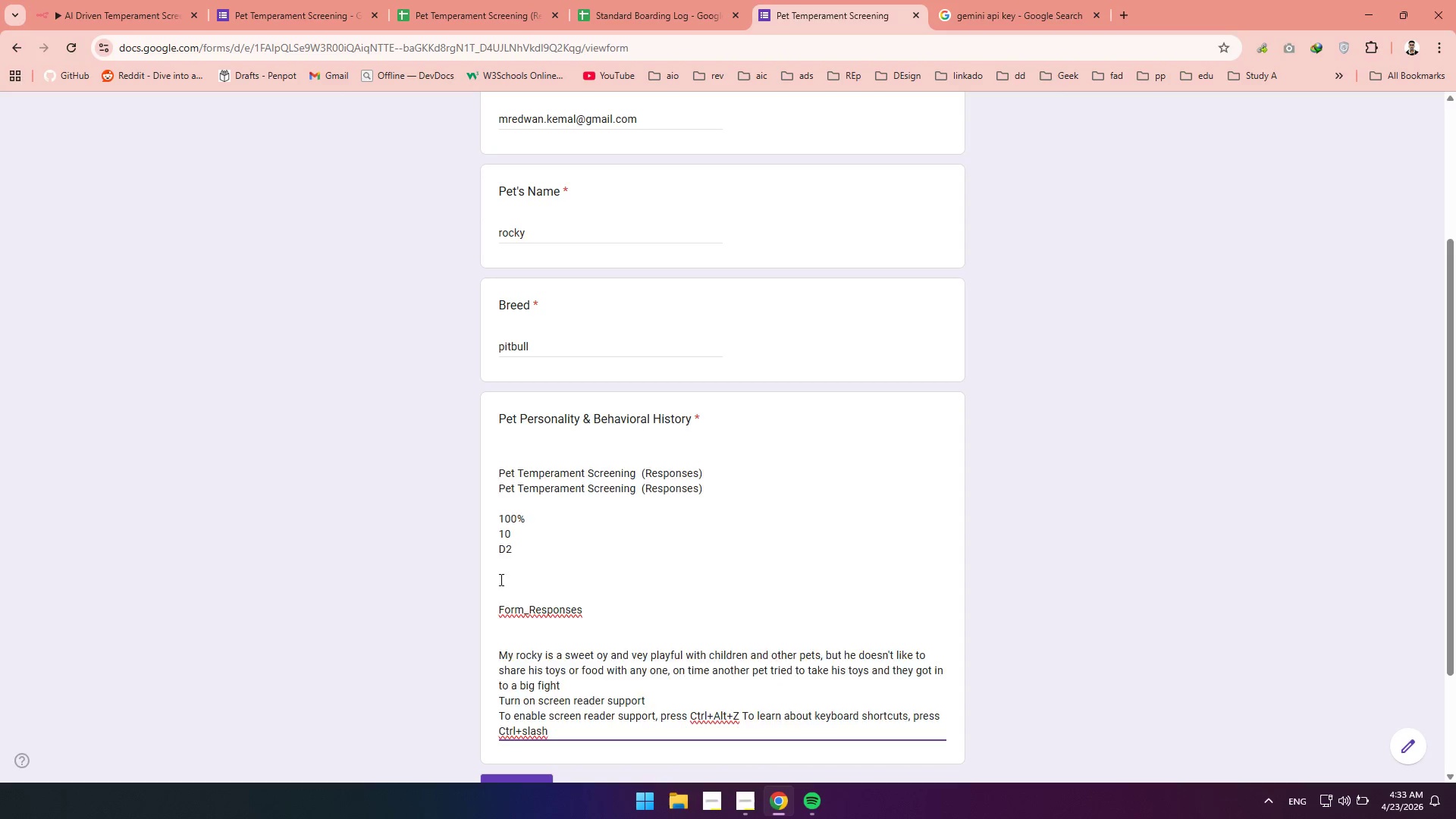 
key(Control+A)
 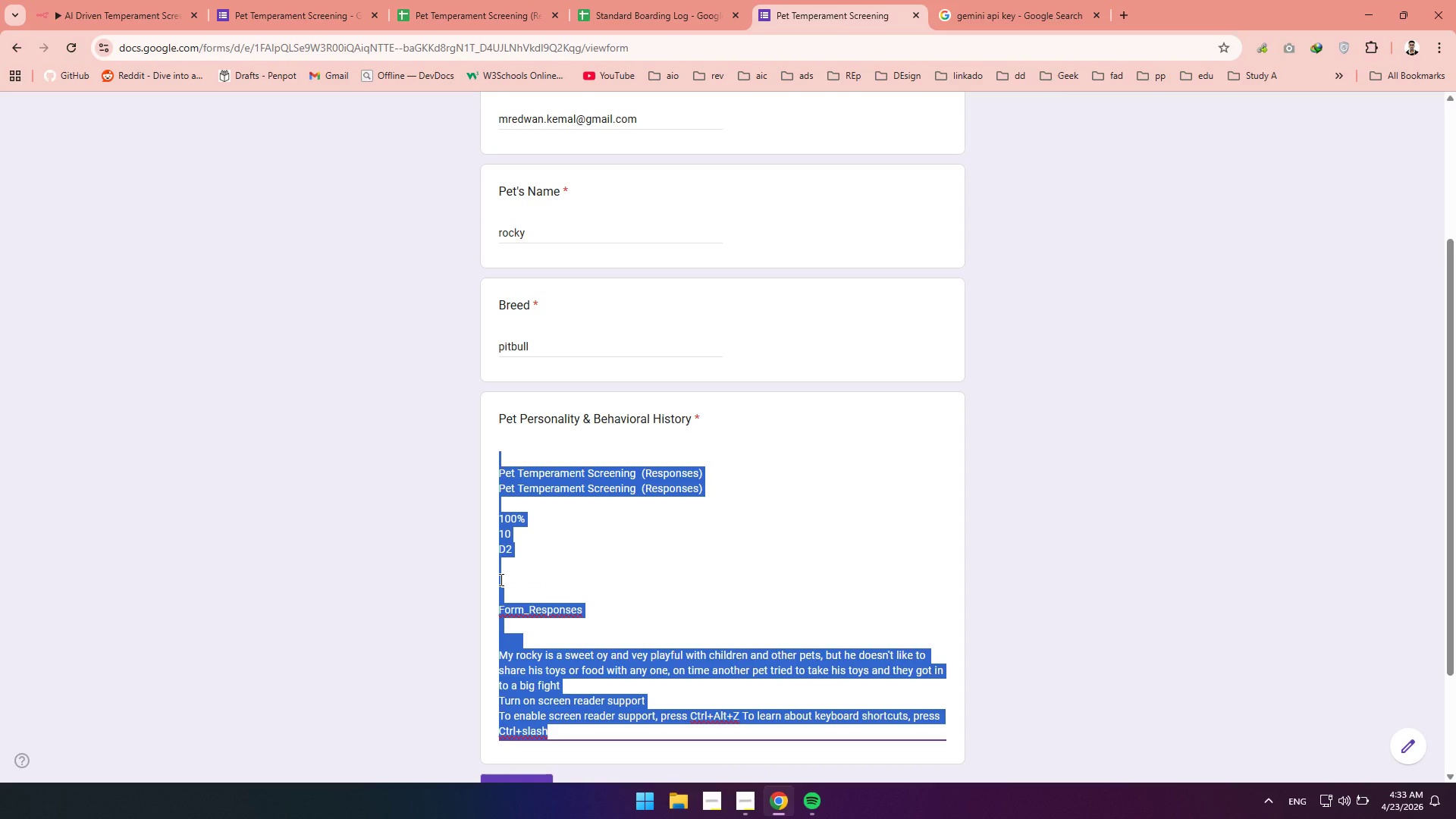 
key(Control+V)
 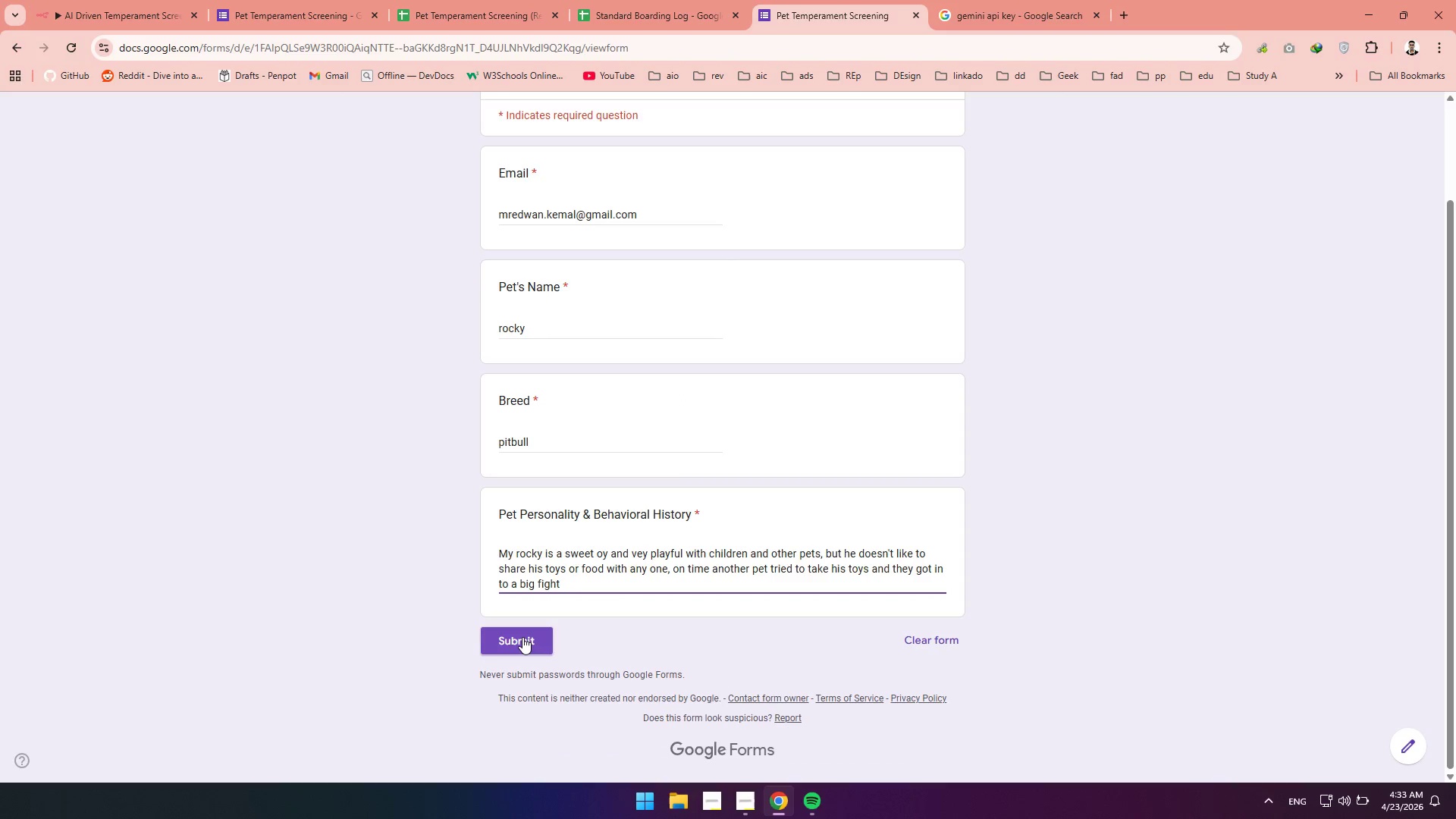 
left_click([522, 637])
 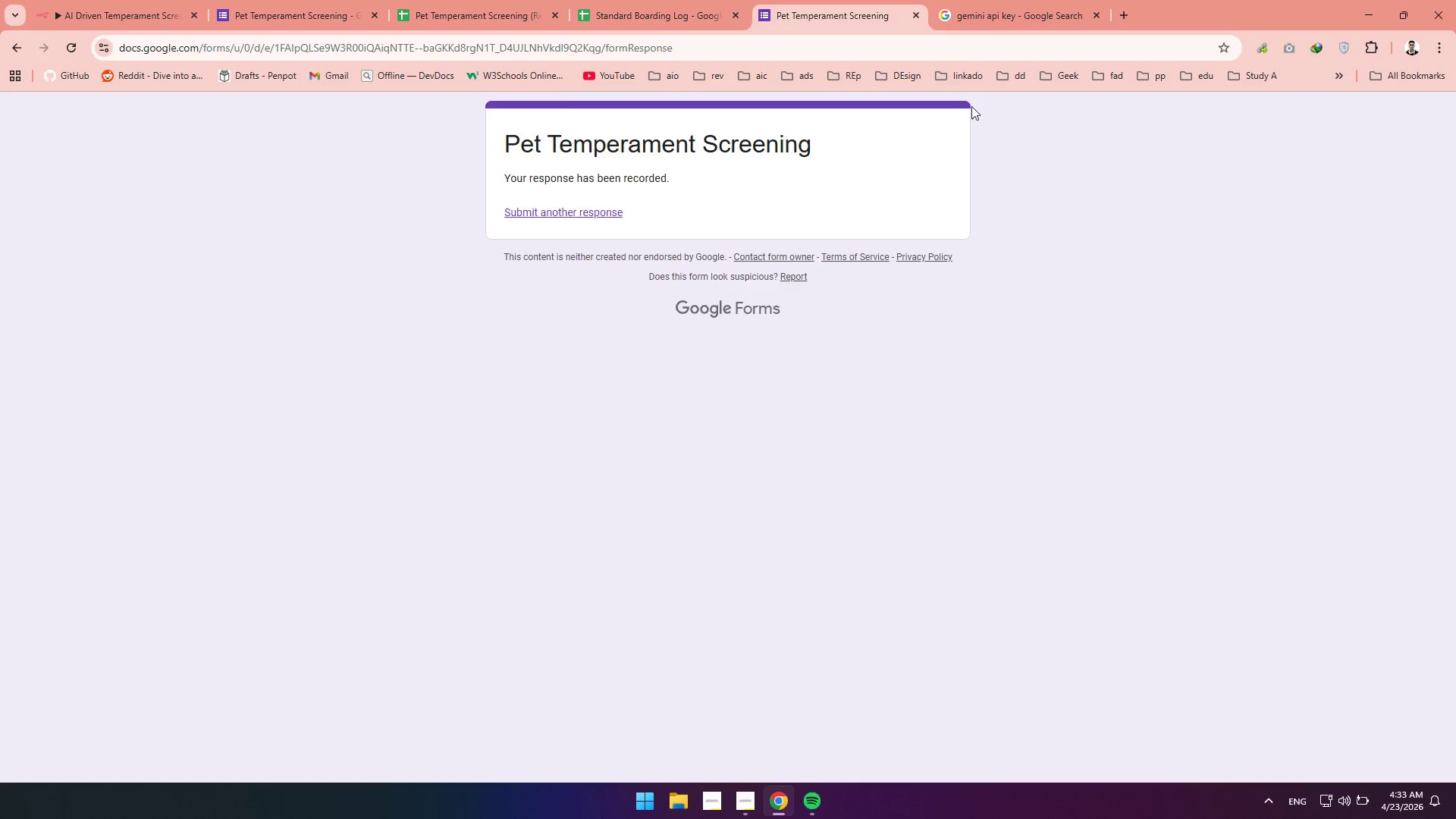 
left_click([101, 5])
 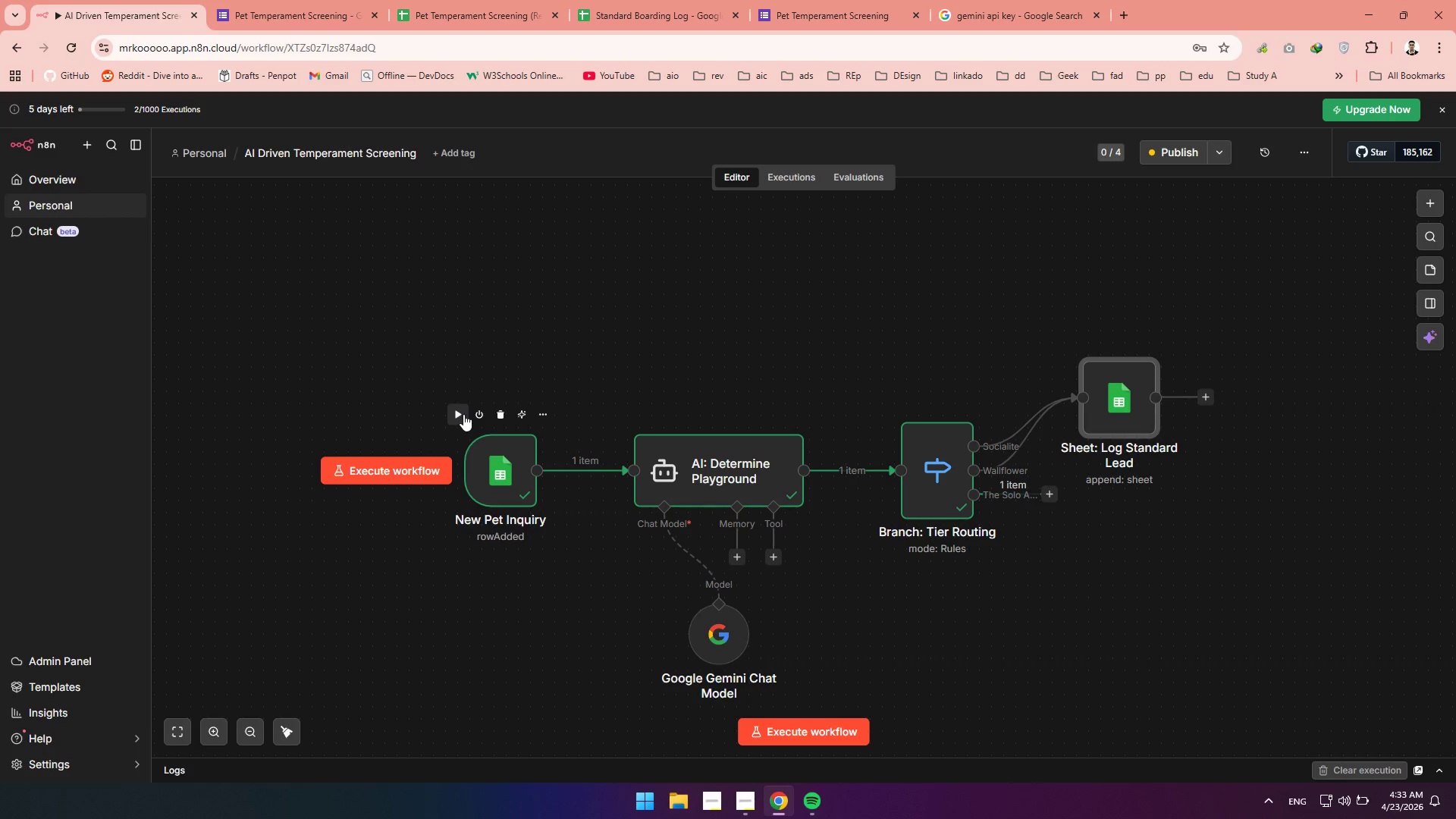 
left_click([459, 413])
 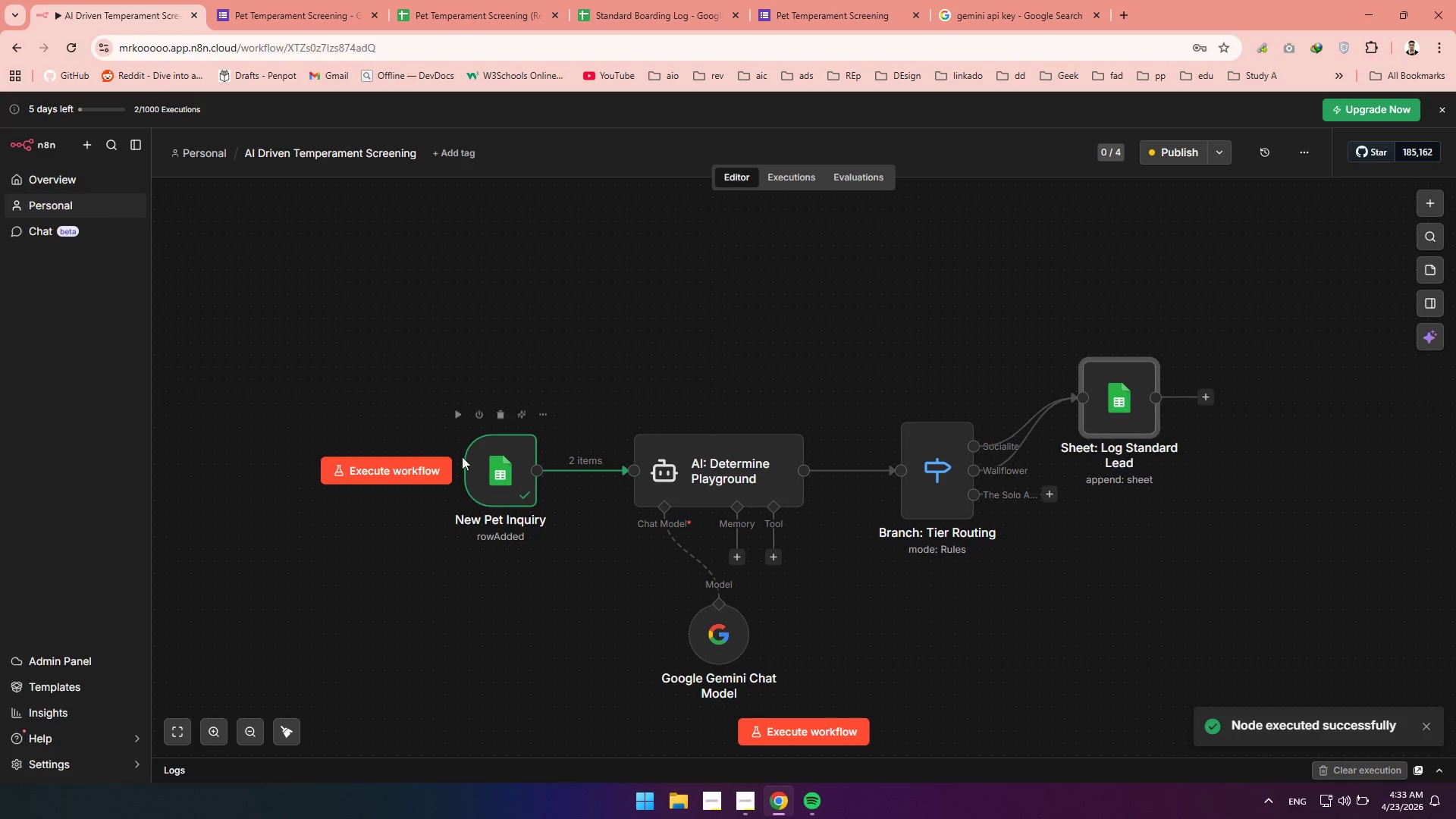 
left_click([509, 473])
 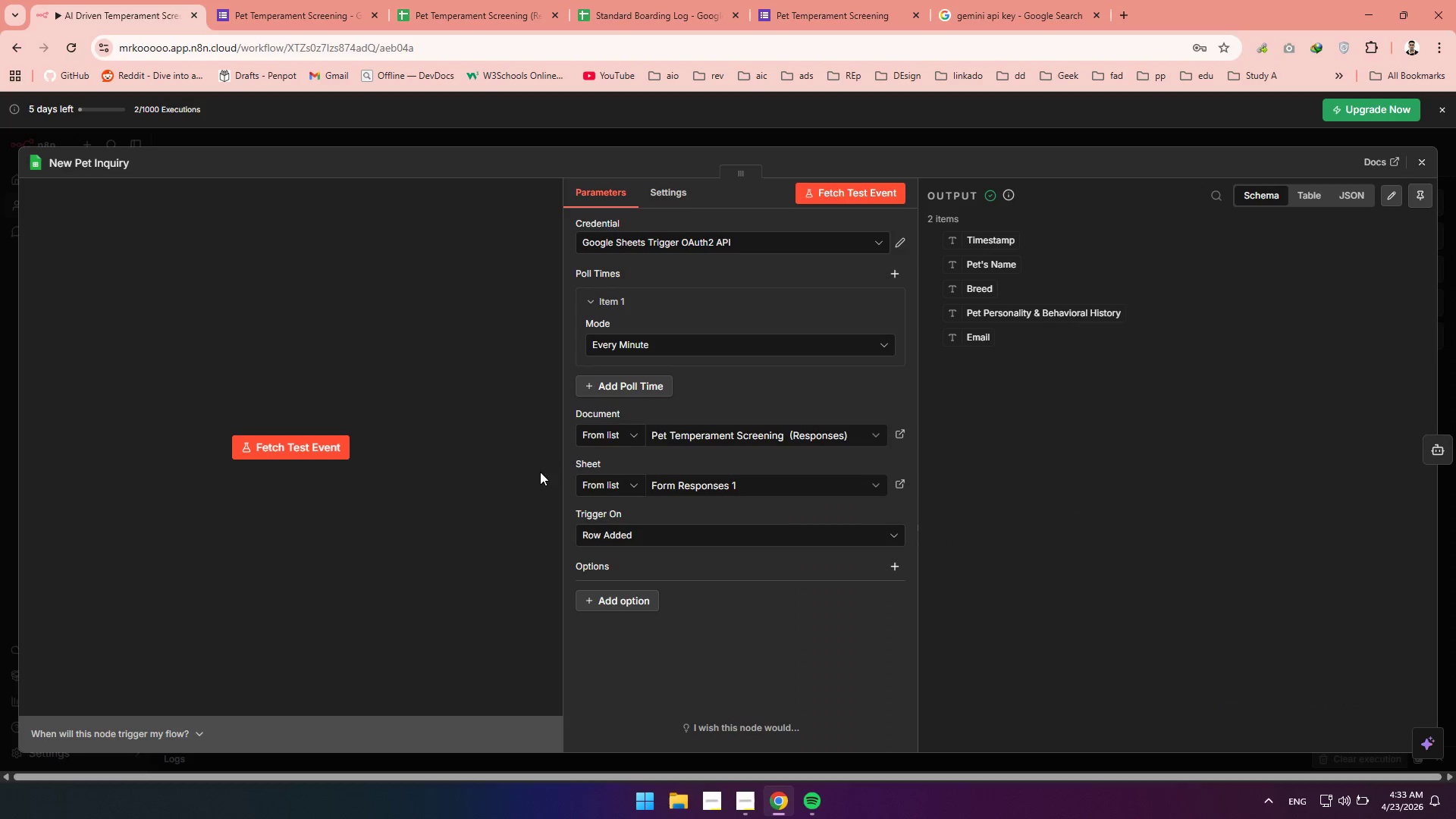 
left_click([1436, 450])
 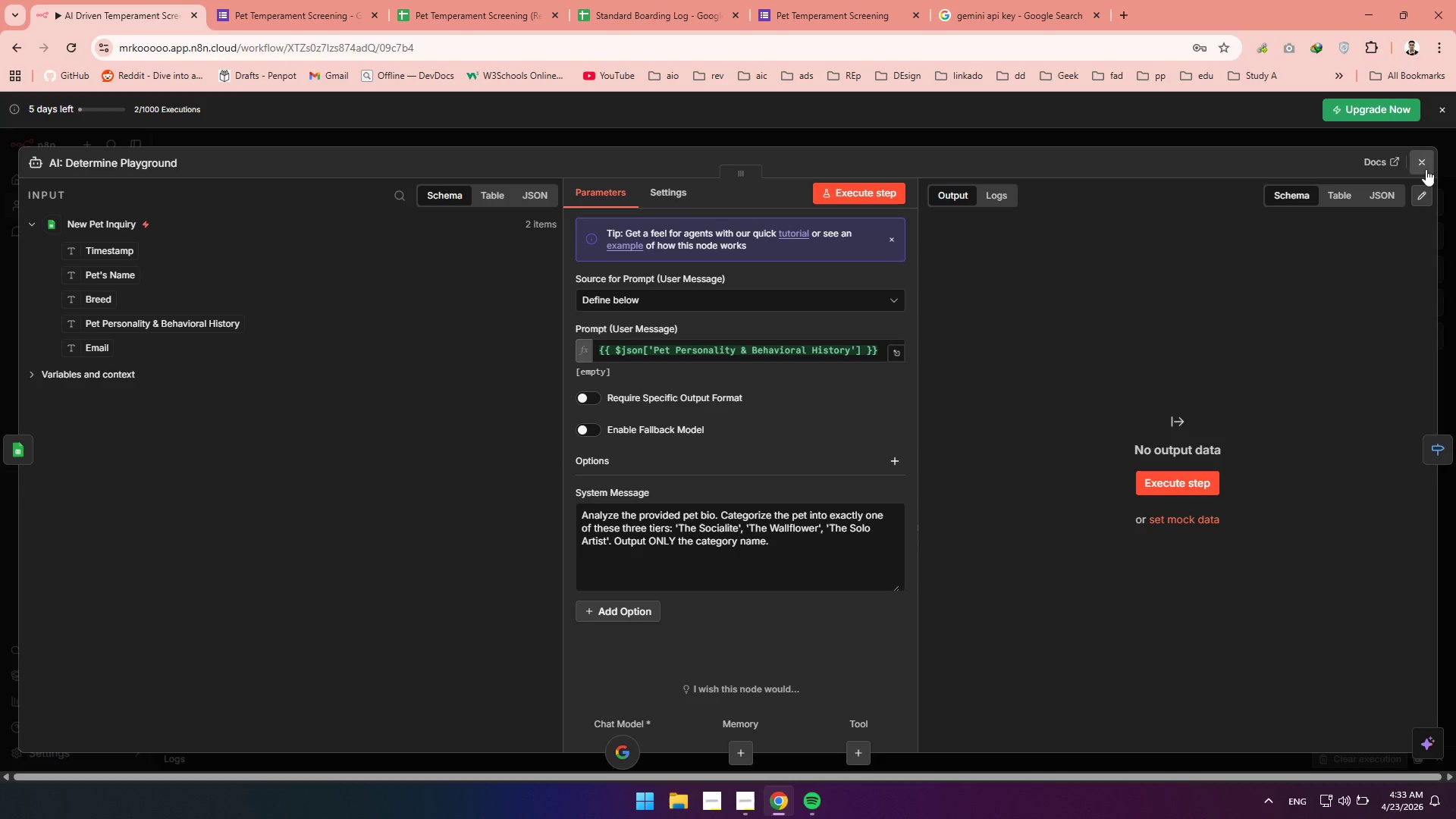 
left_click([1424, 167])
 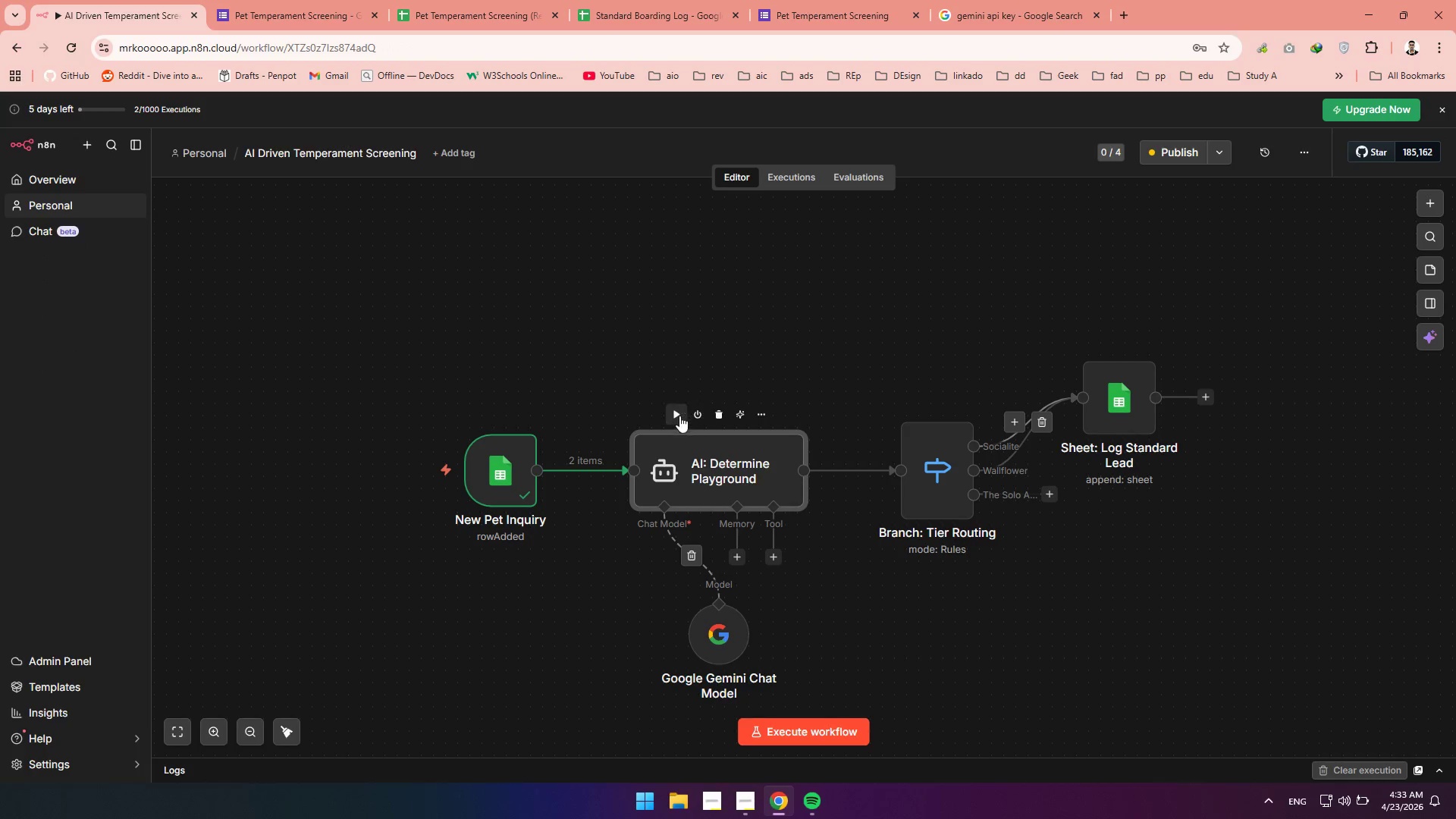 
left_click([677, 413])
 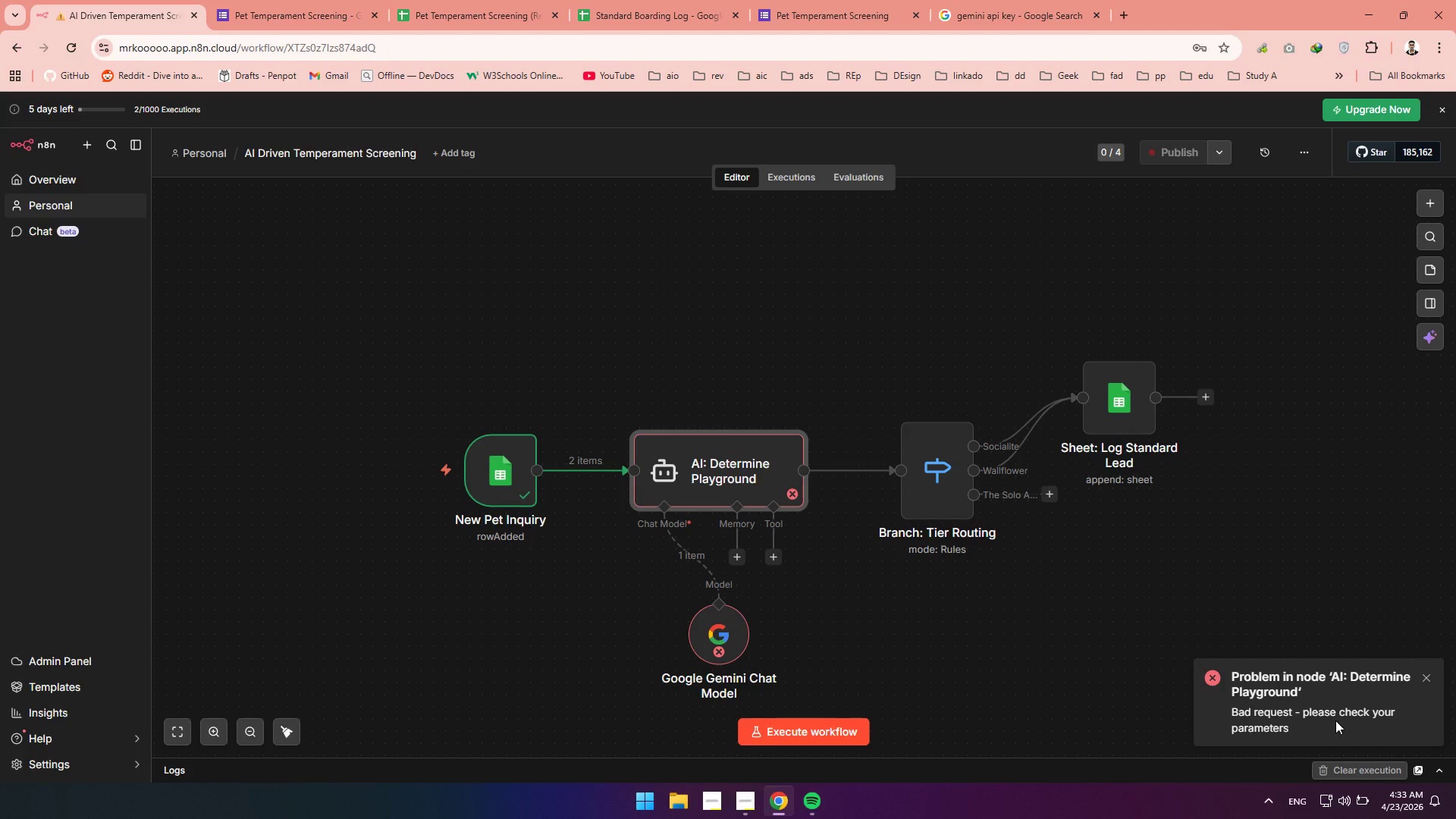 
wait(6.38)
 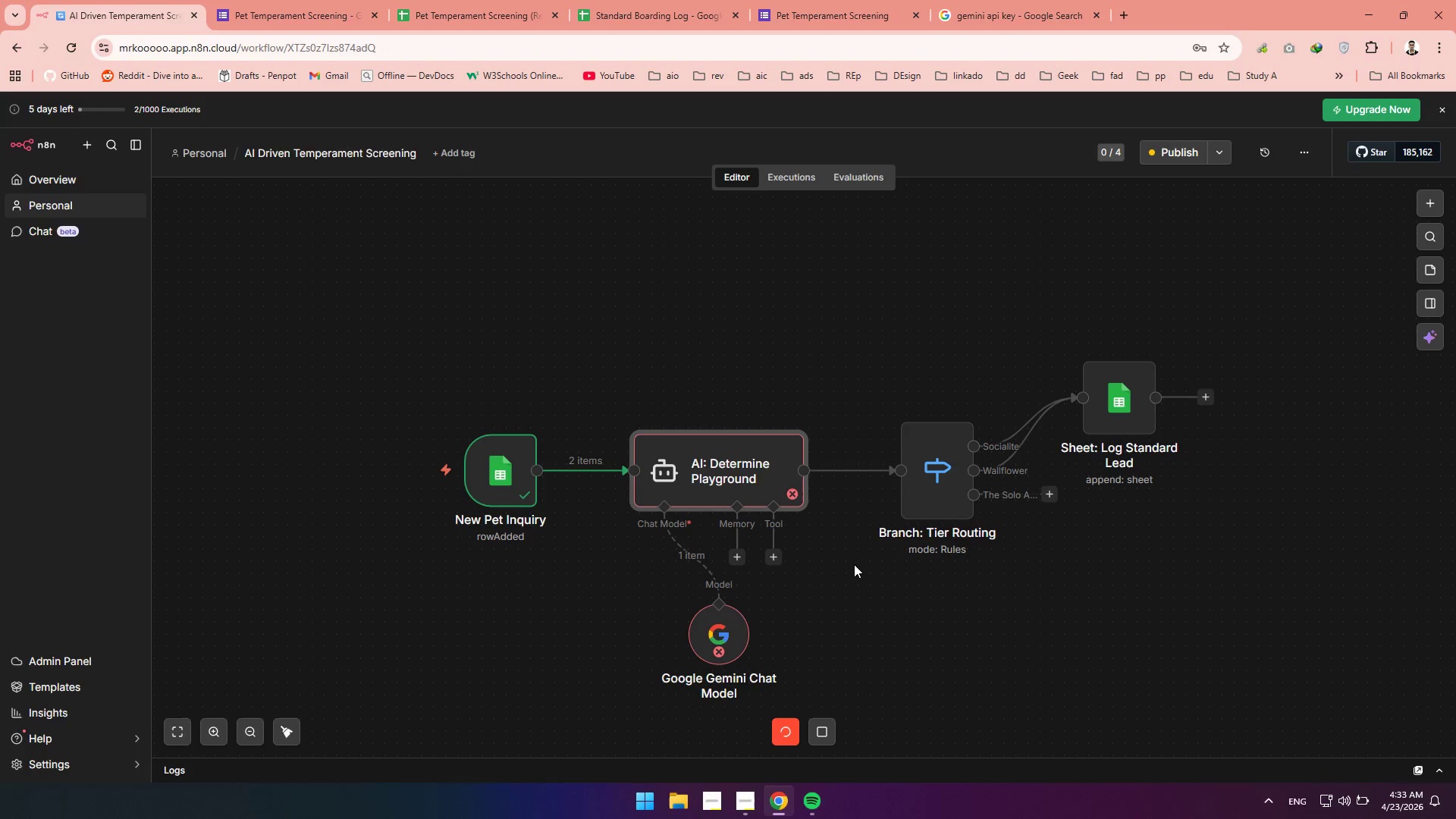 
double_click([726, 472])
 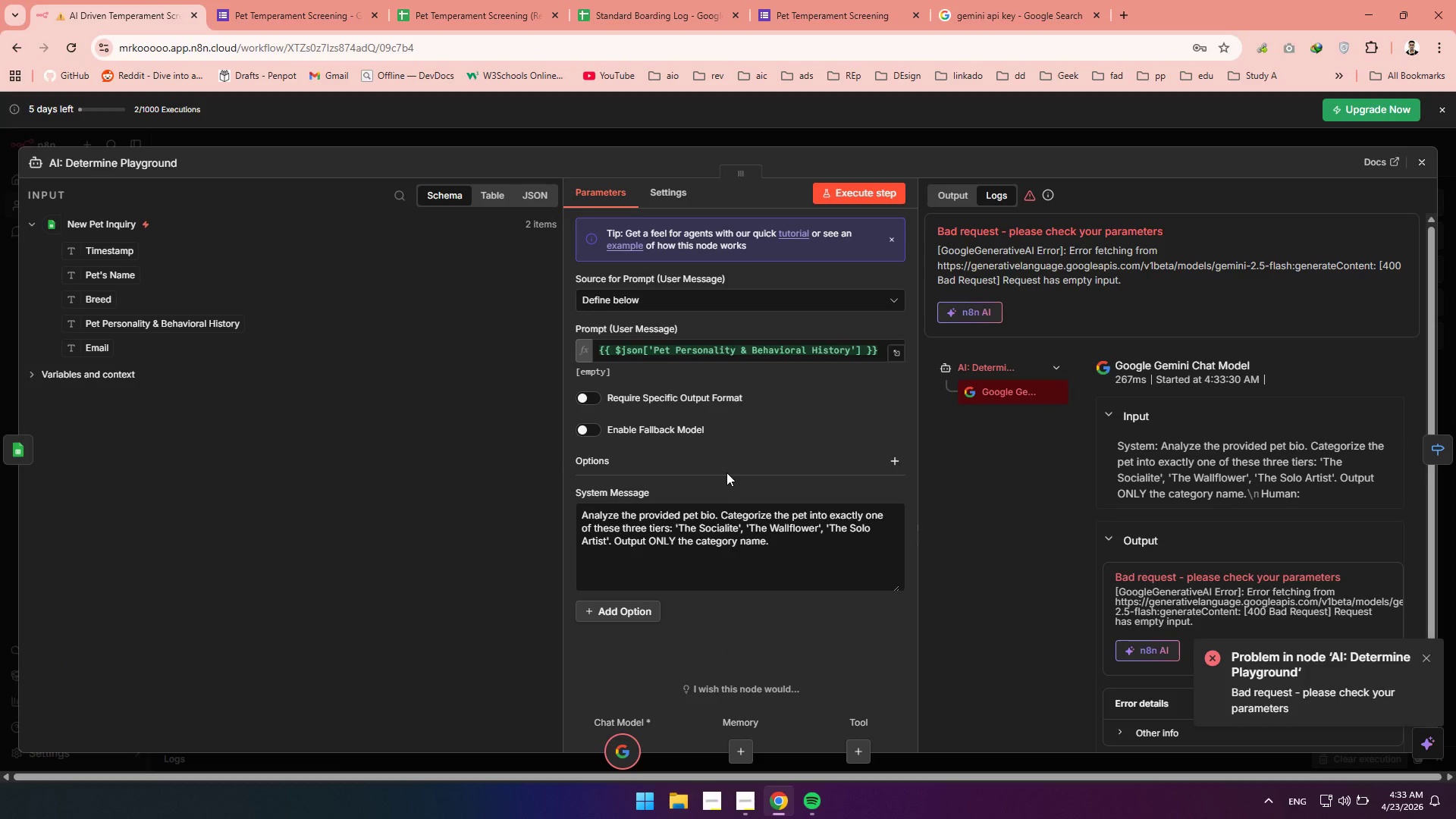 
wait(11.48)
 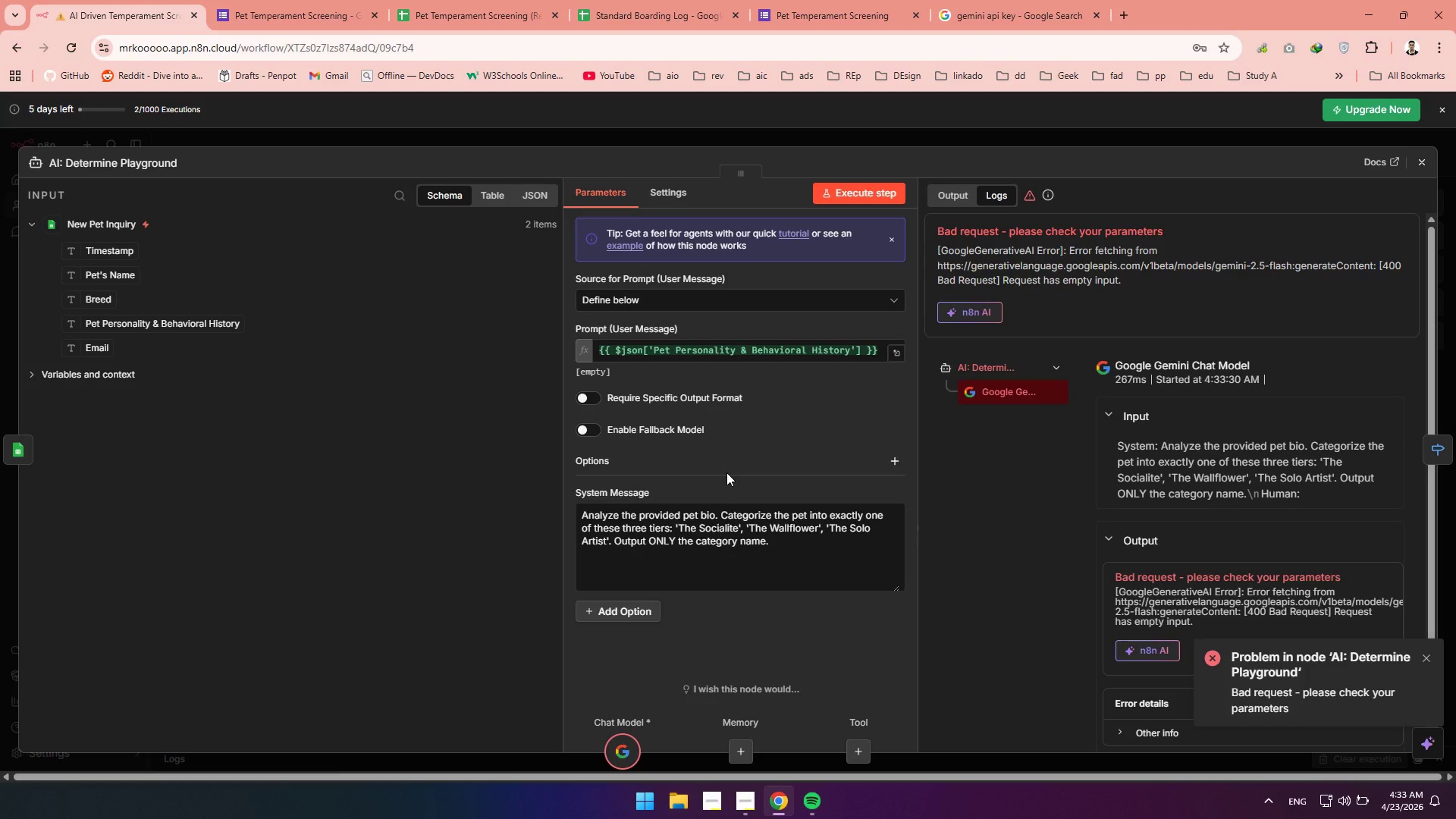 
left_click([388, 428])
 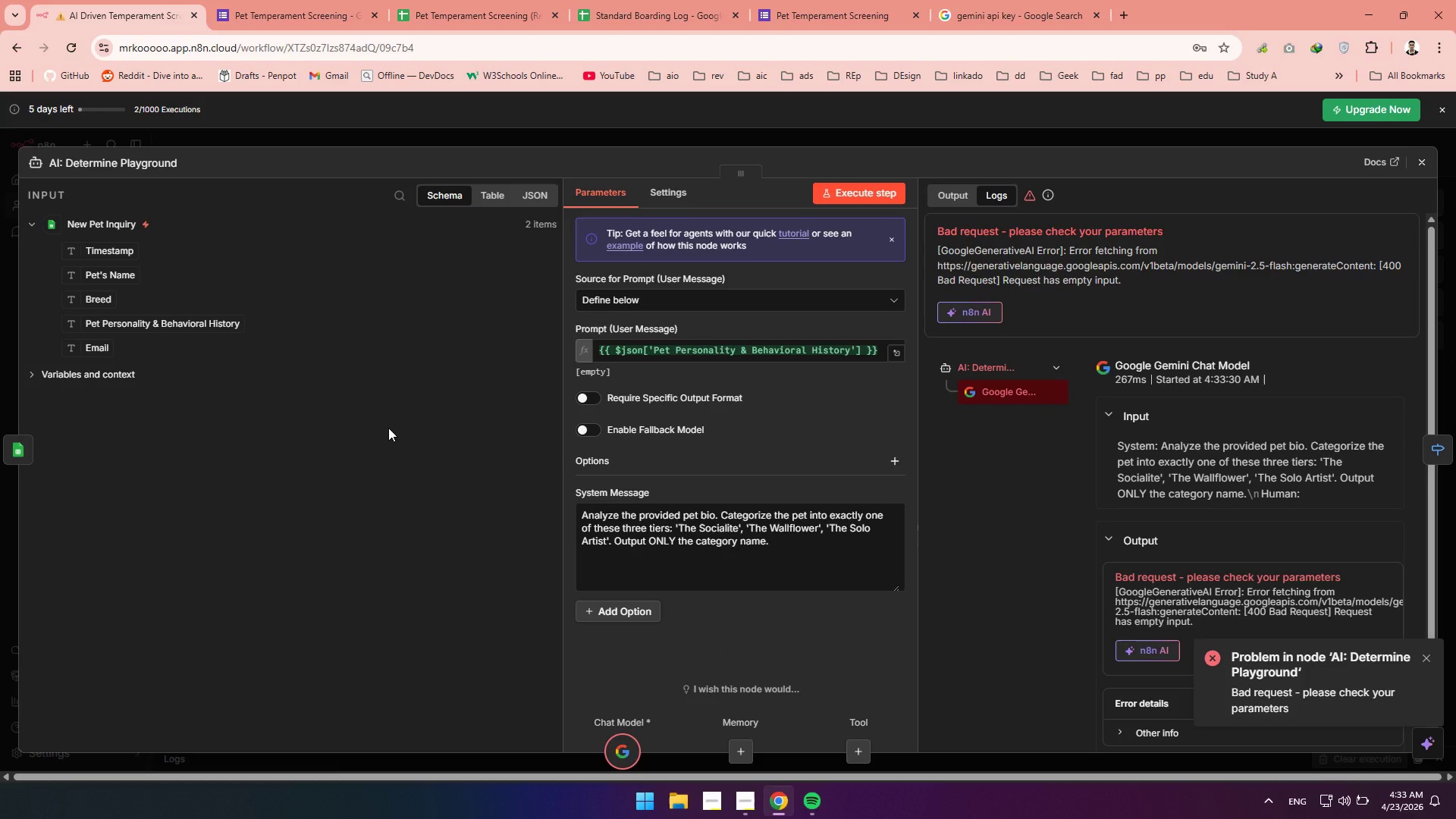 
wait(8.16)
 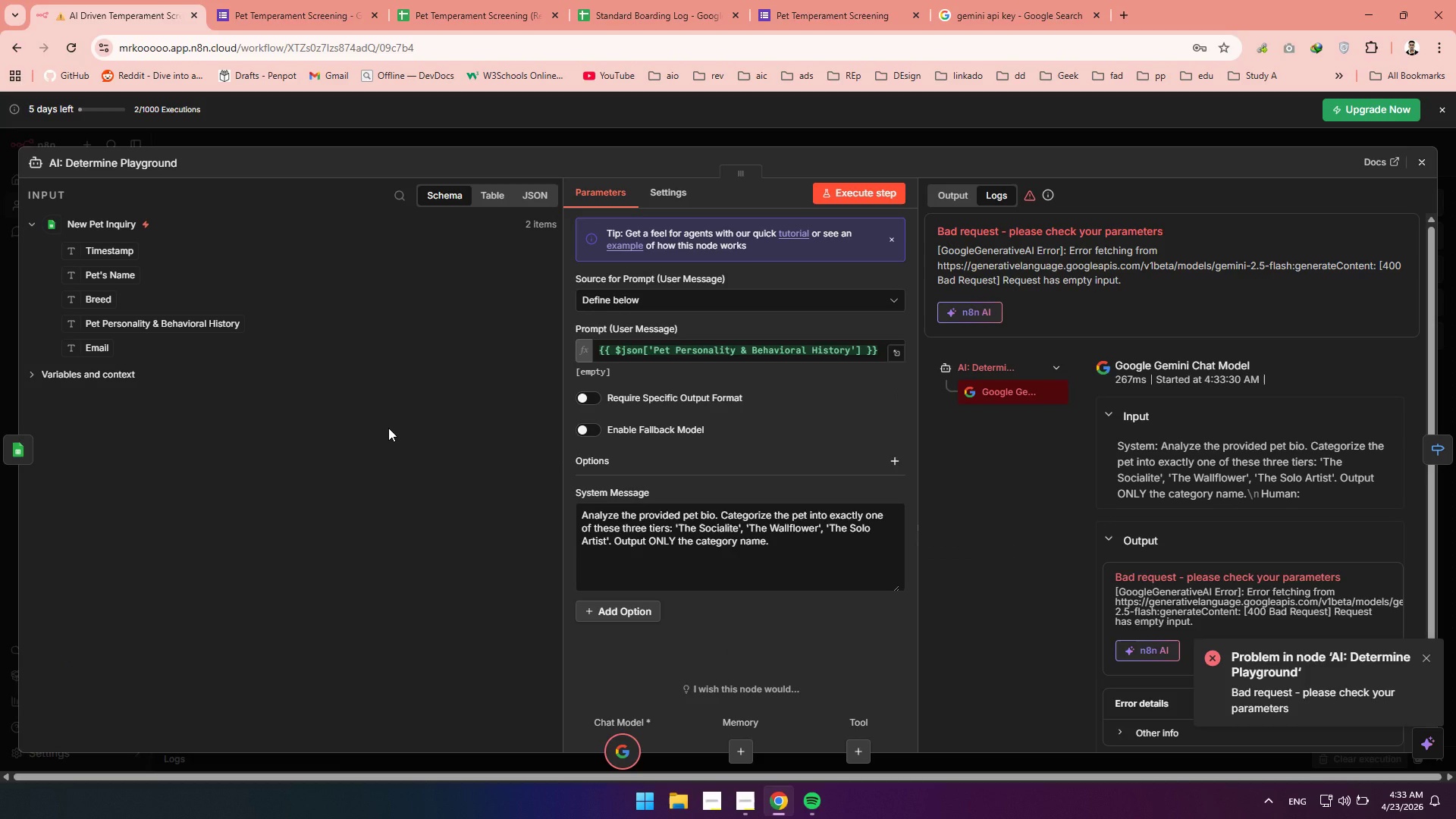 
left_click([820, 557])
 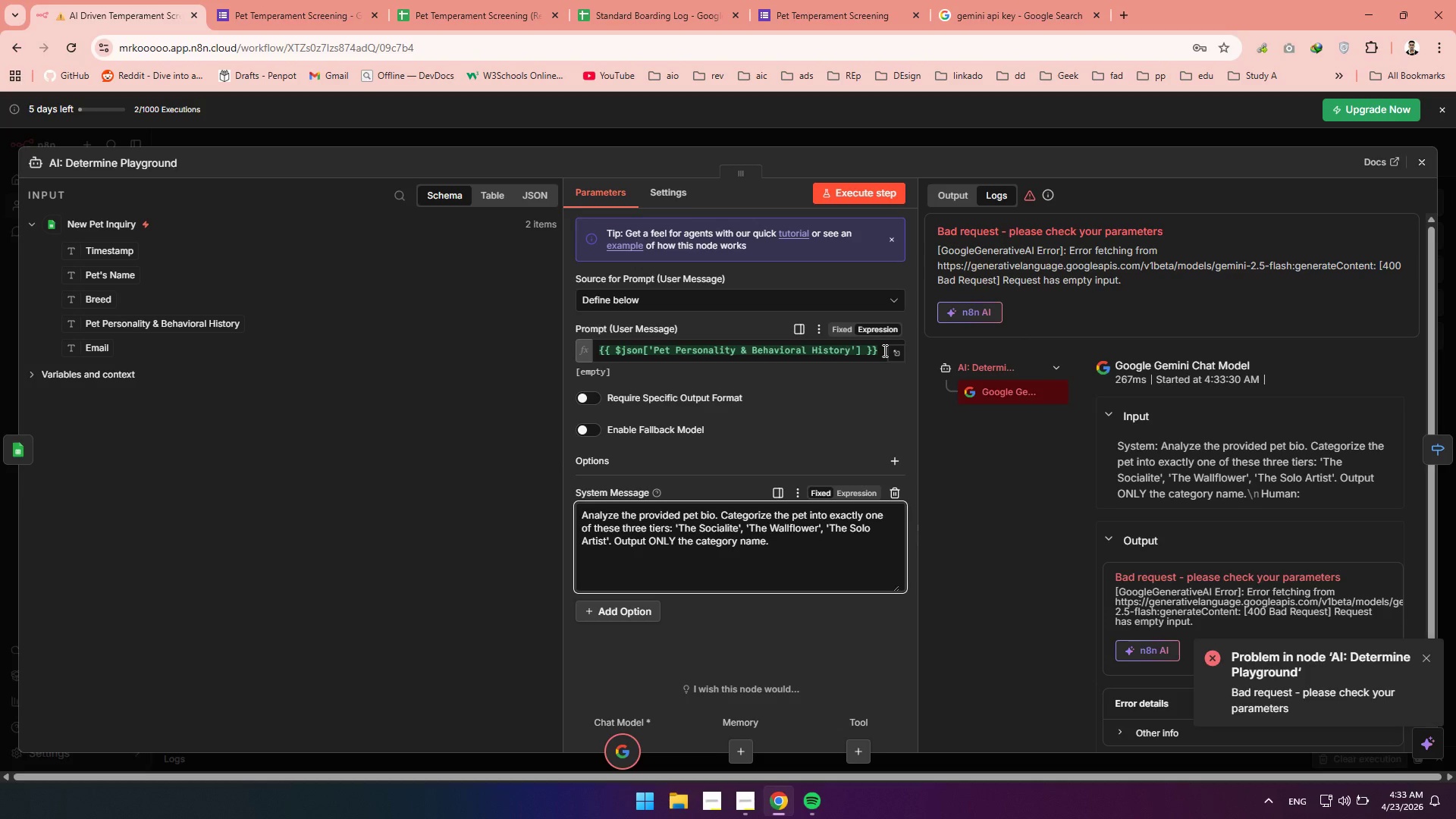 
left_click_drag(start_coordinate=[880, 350], to_coordinate=[585, 350])
 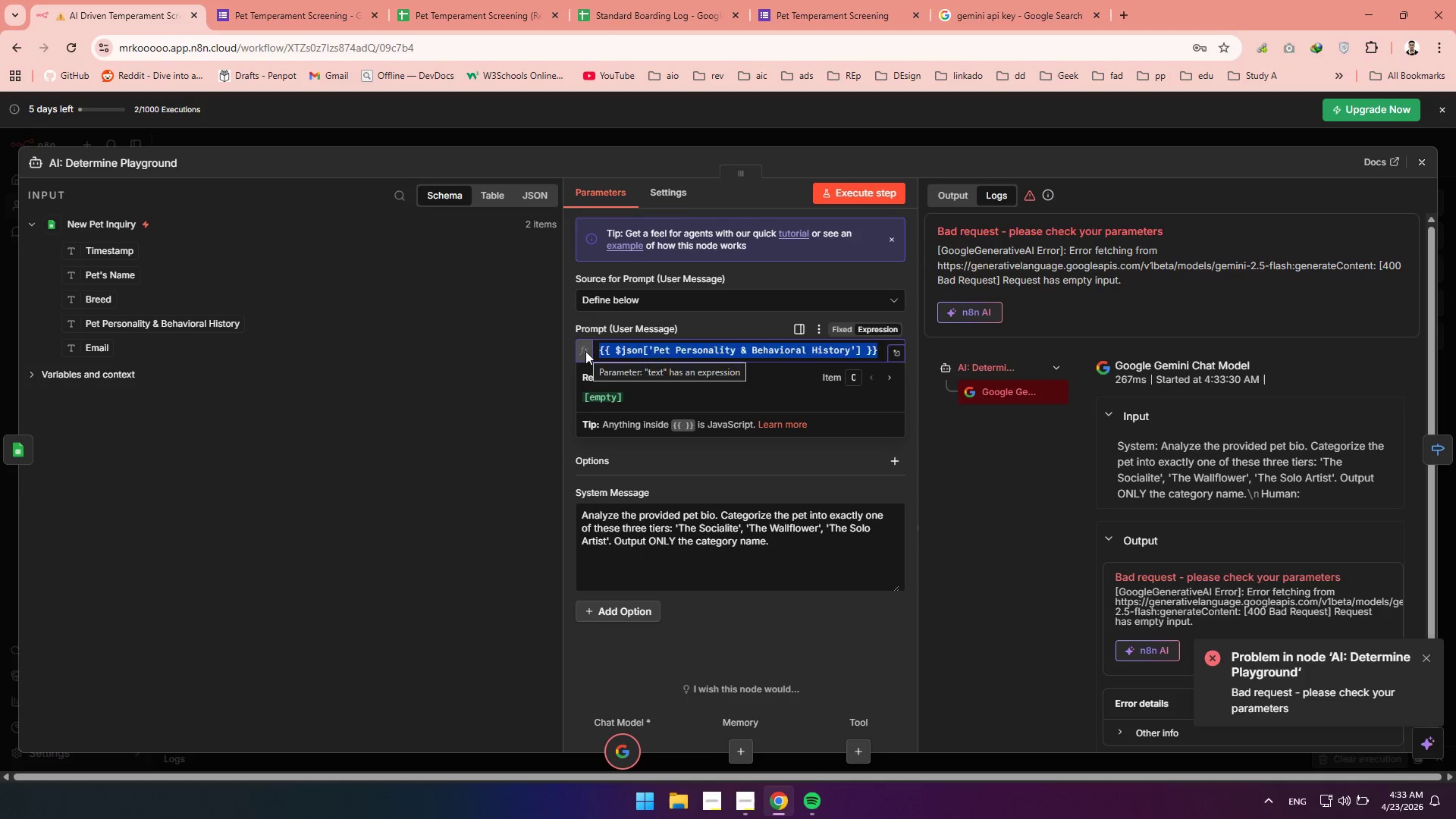 
key(Backspace)
 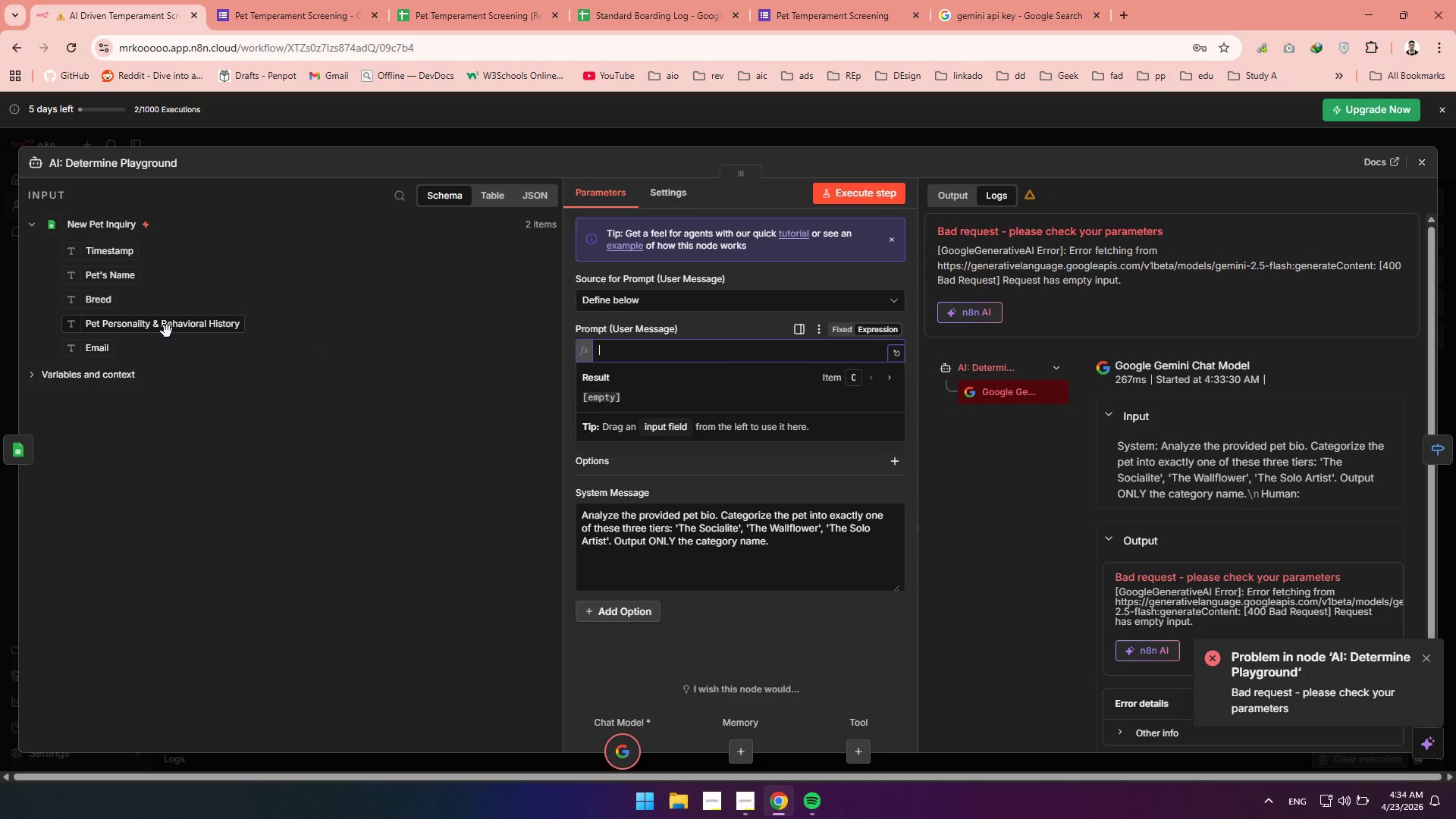 
left_click_drag(start_coordinate=[167, 331], to_coordinate=[635, 355])
 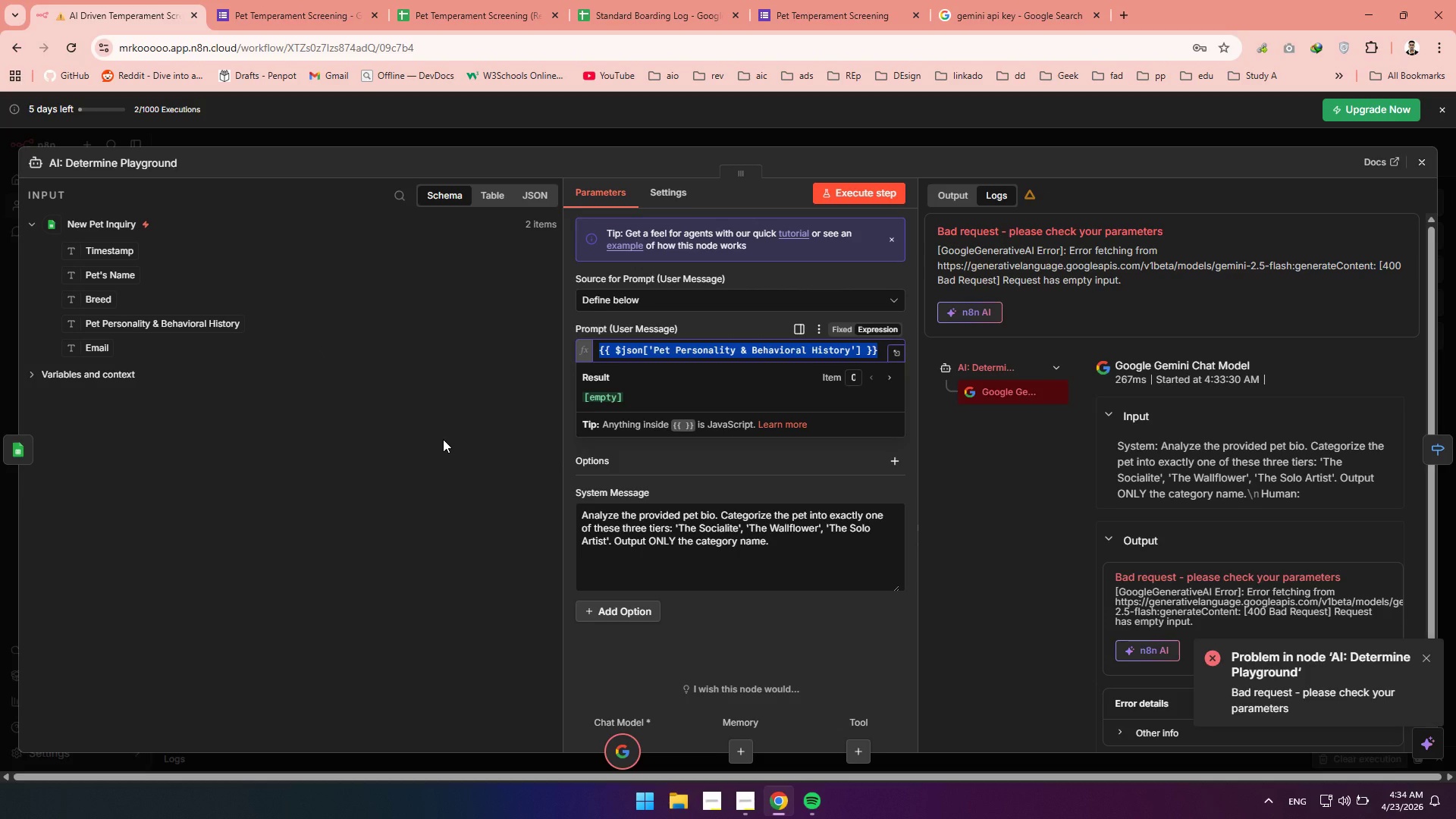 
left_click([443, 439])
 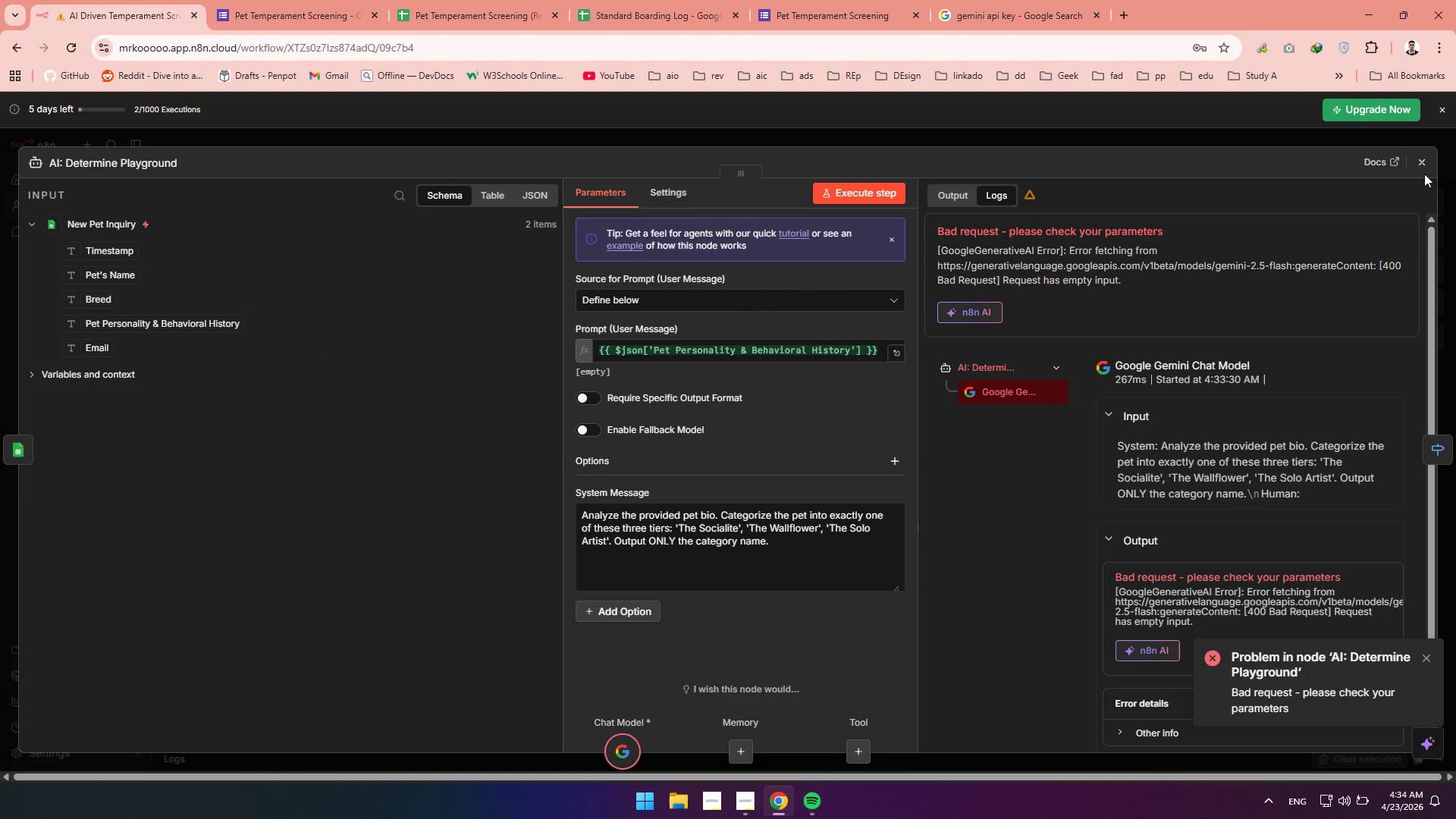 
double_click([1423, 164])
 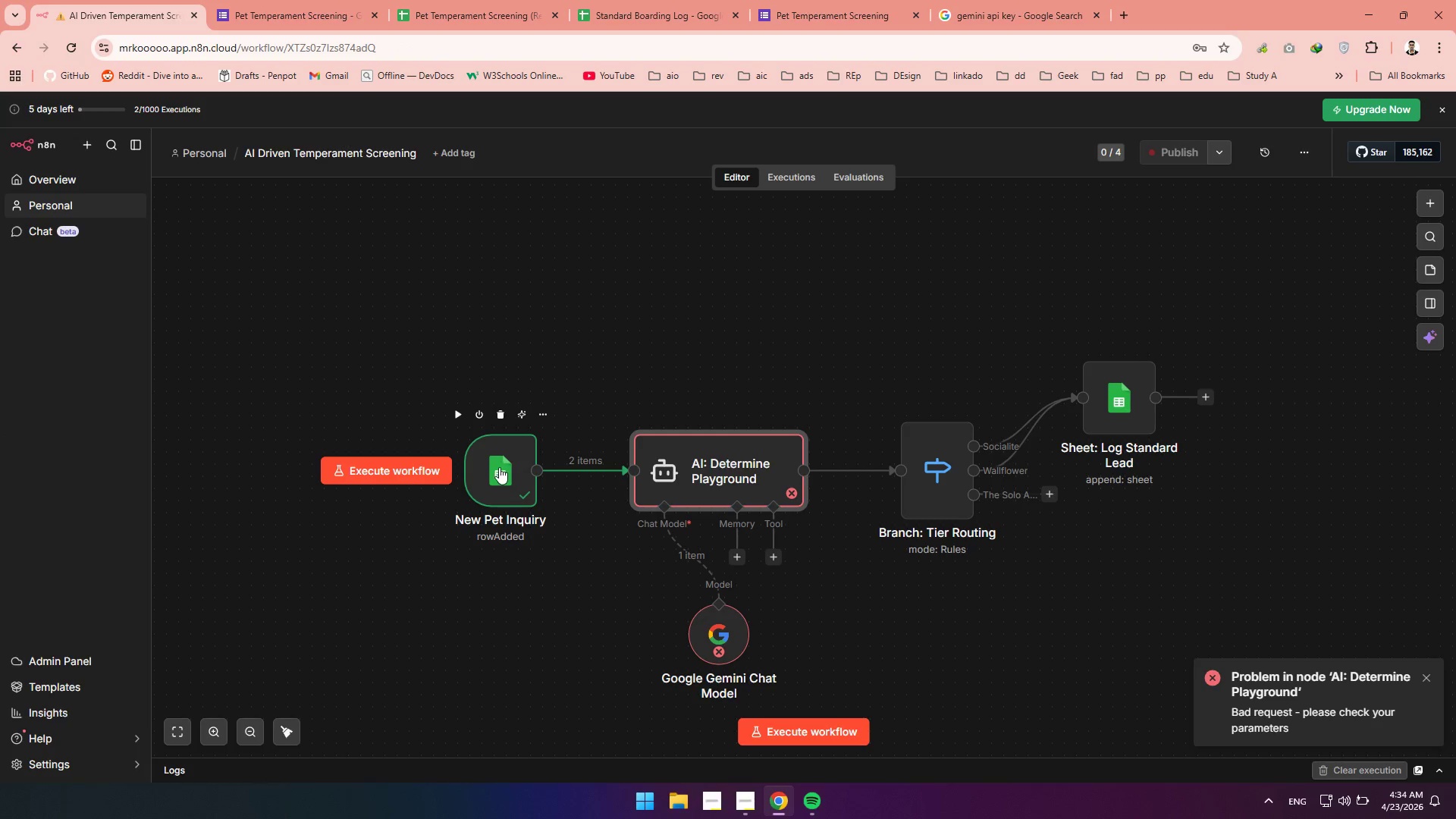 
double_click([499, 466])
 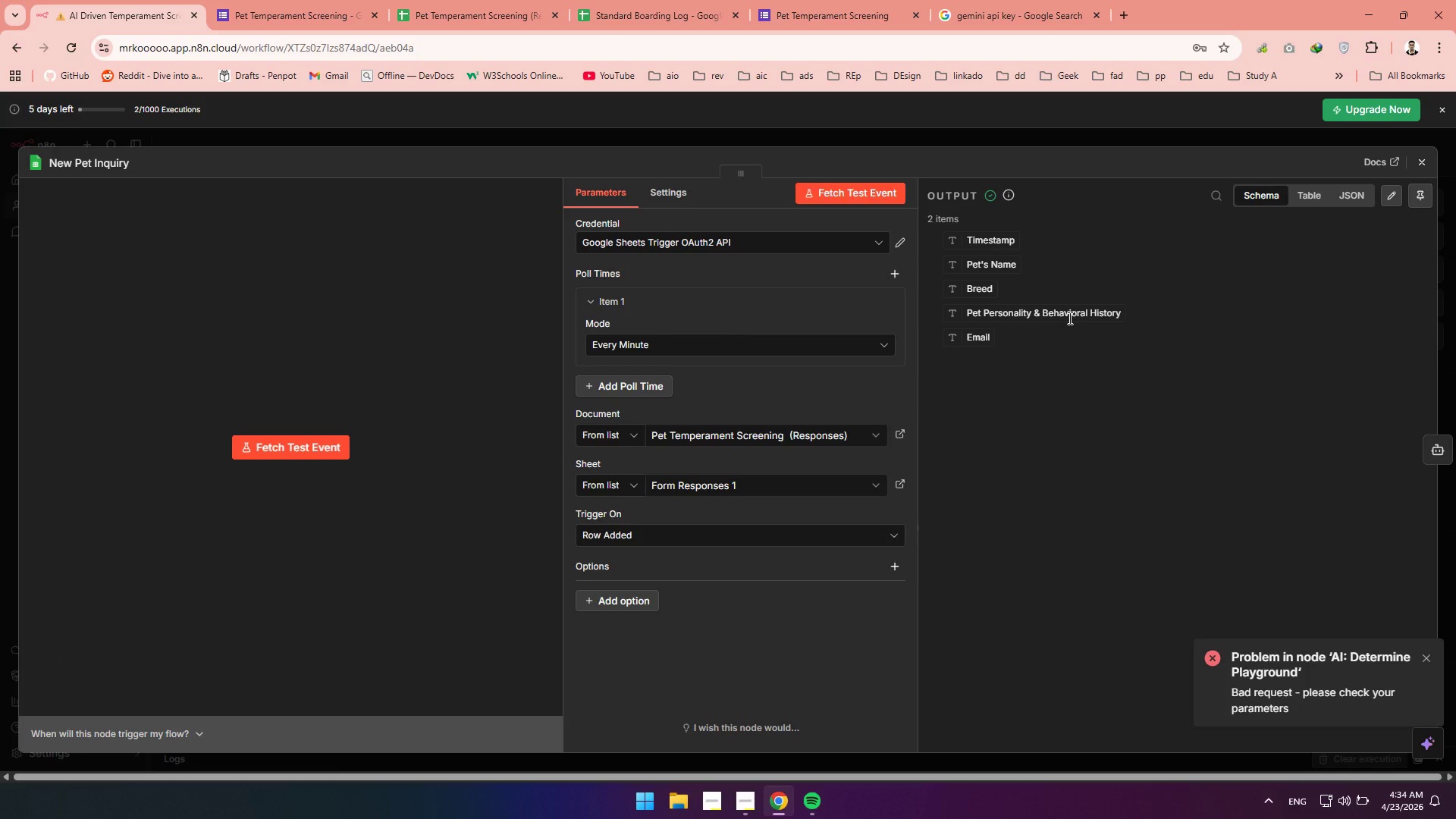 
wait(5.03)
 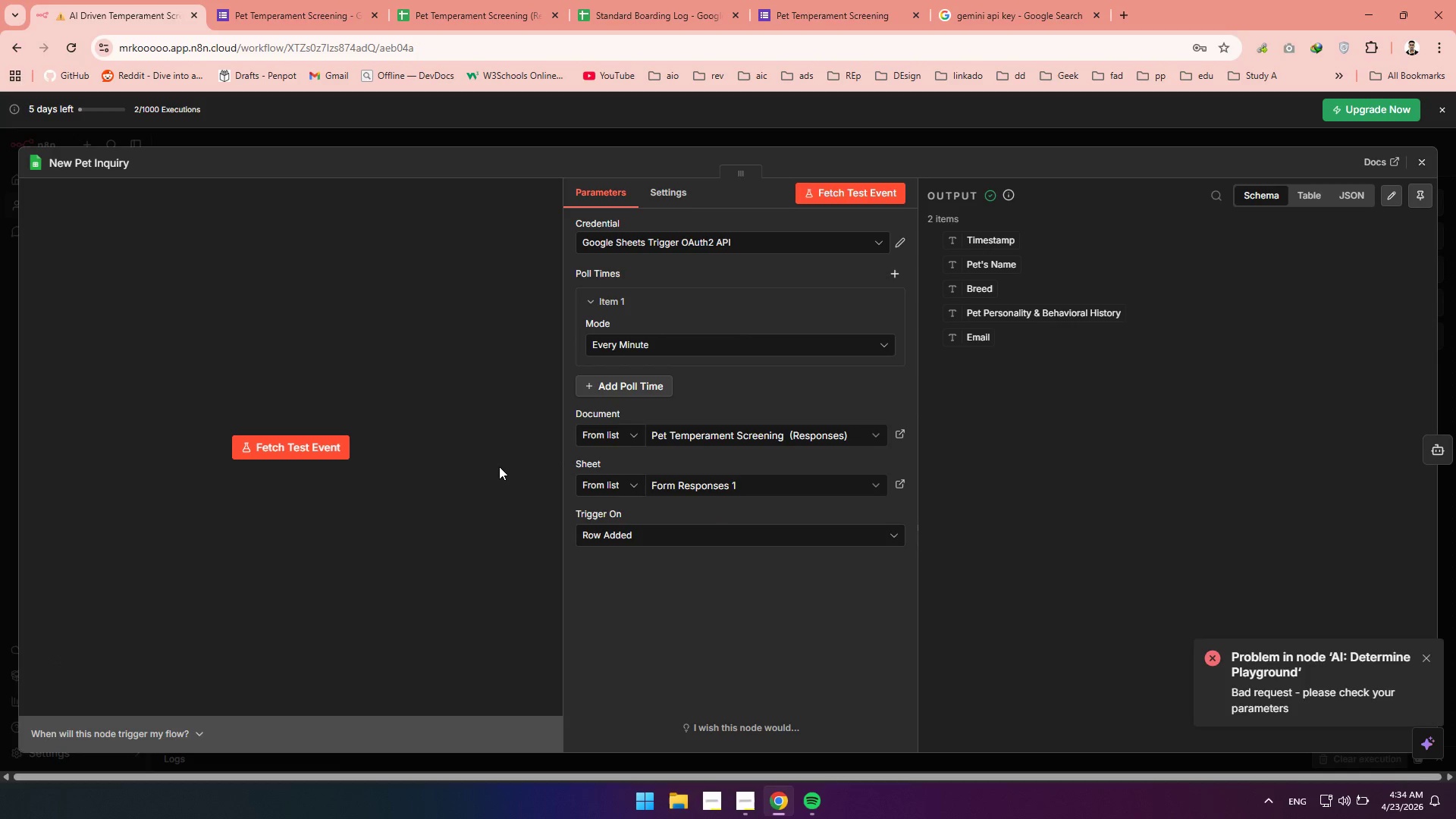 
left_click([1031, 310])
 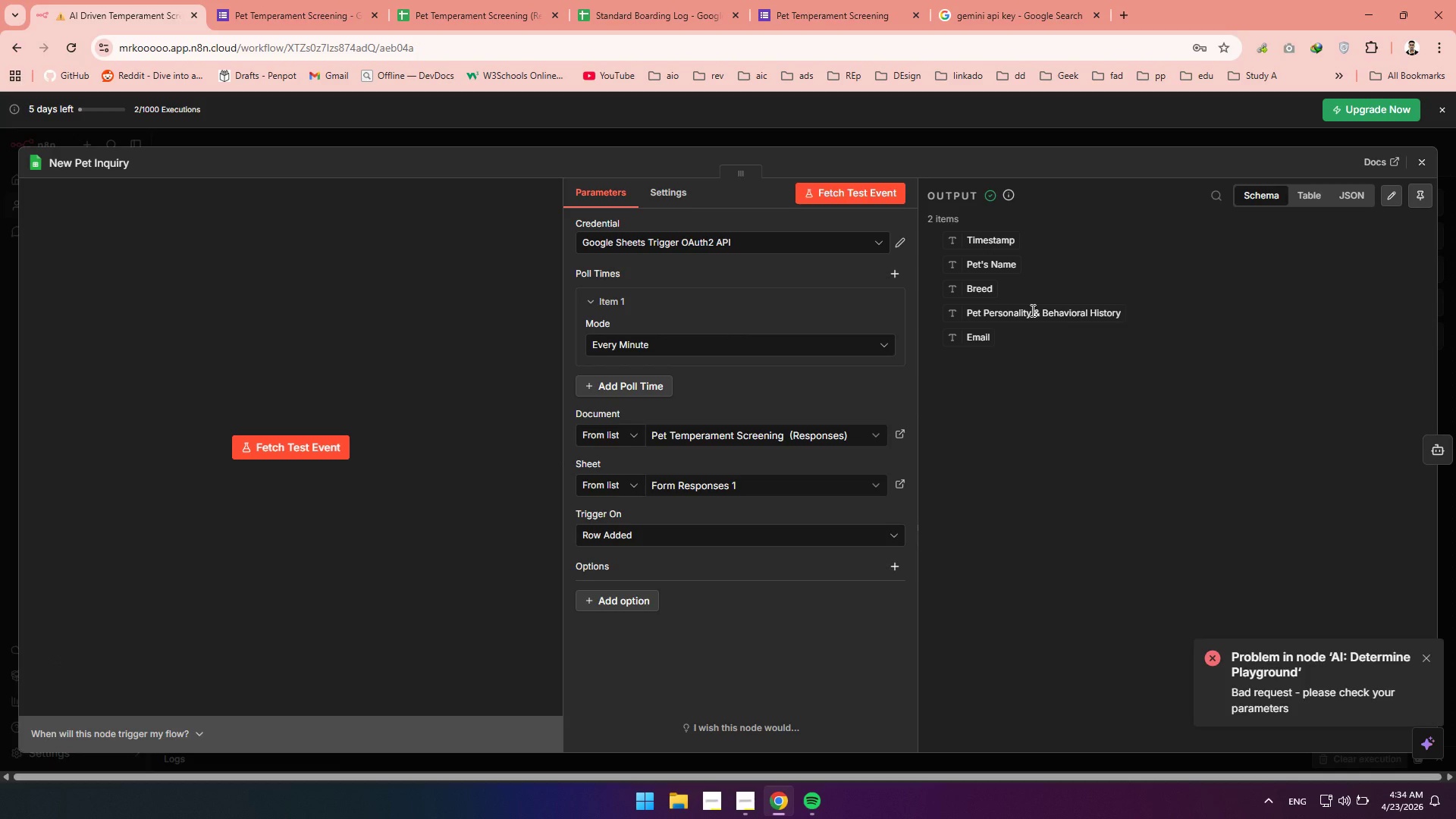 
left_click([1031, 310])
 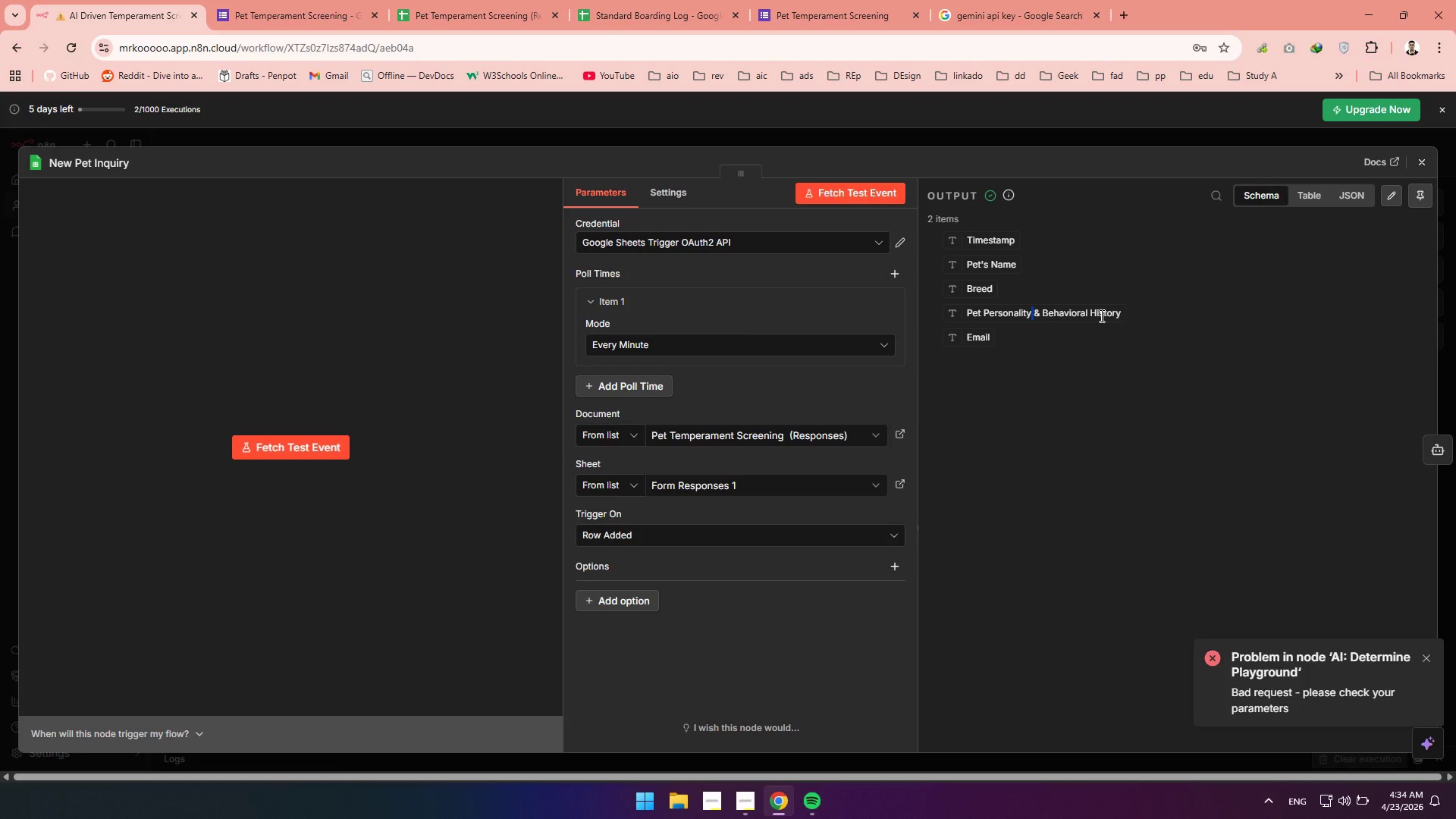 
left_click([1100, 315])
 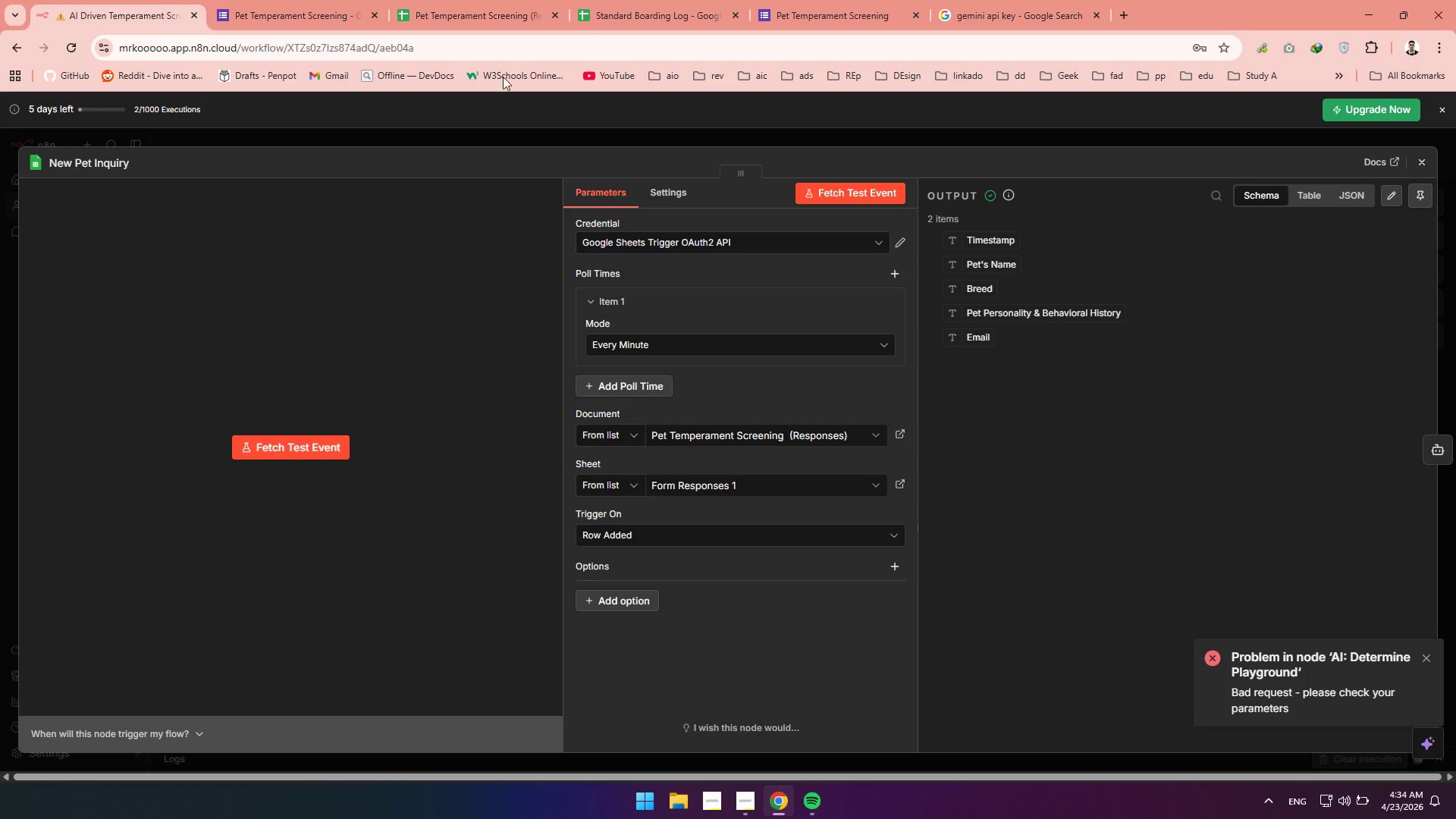 
left_click([468, 25])
 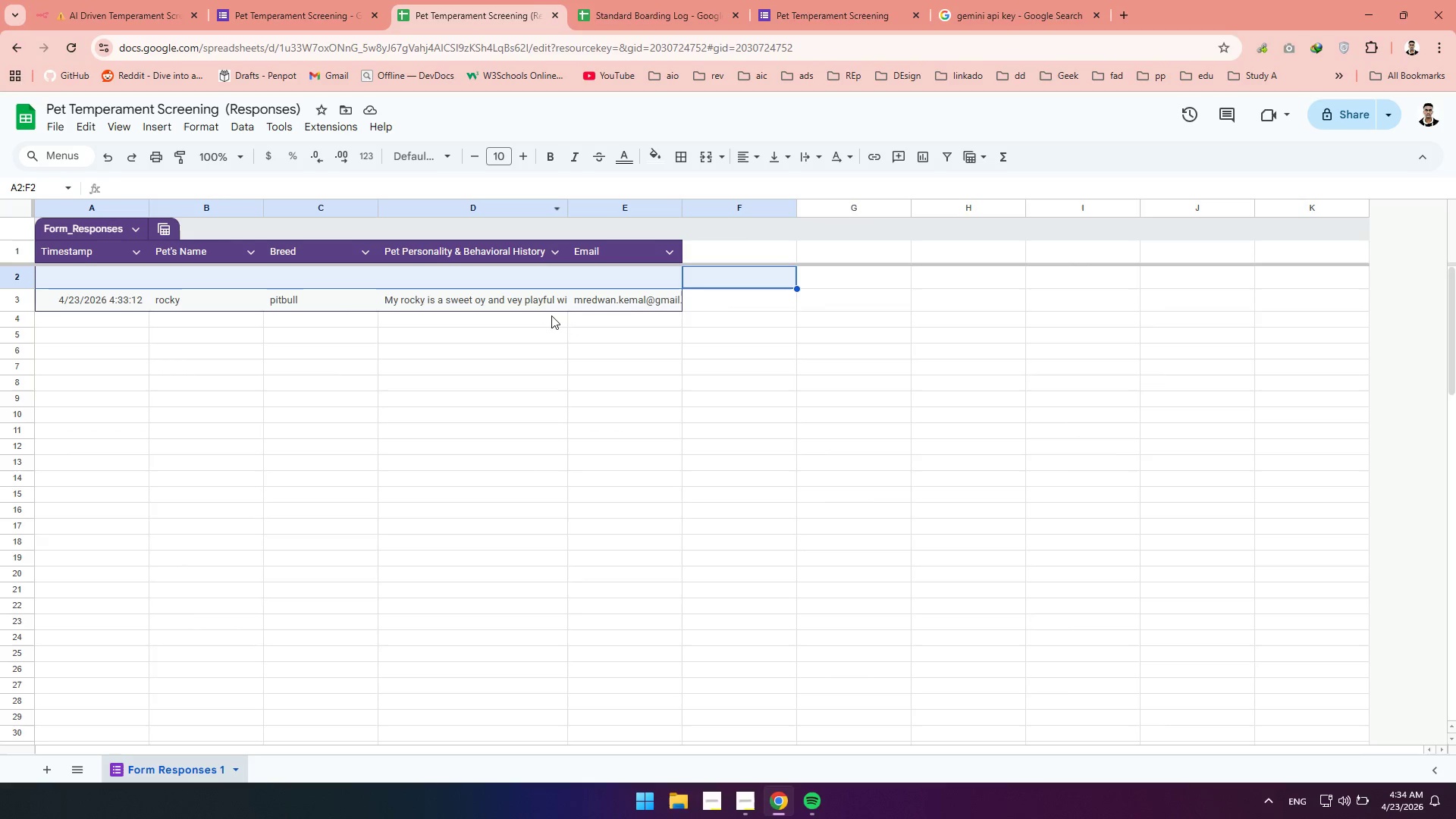 
double_click([504, 298])
 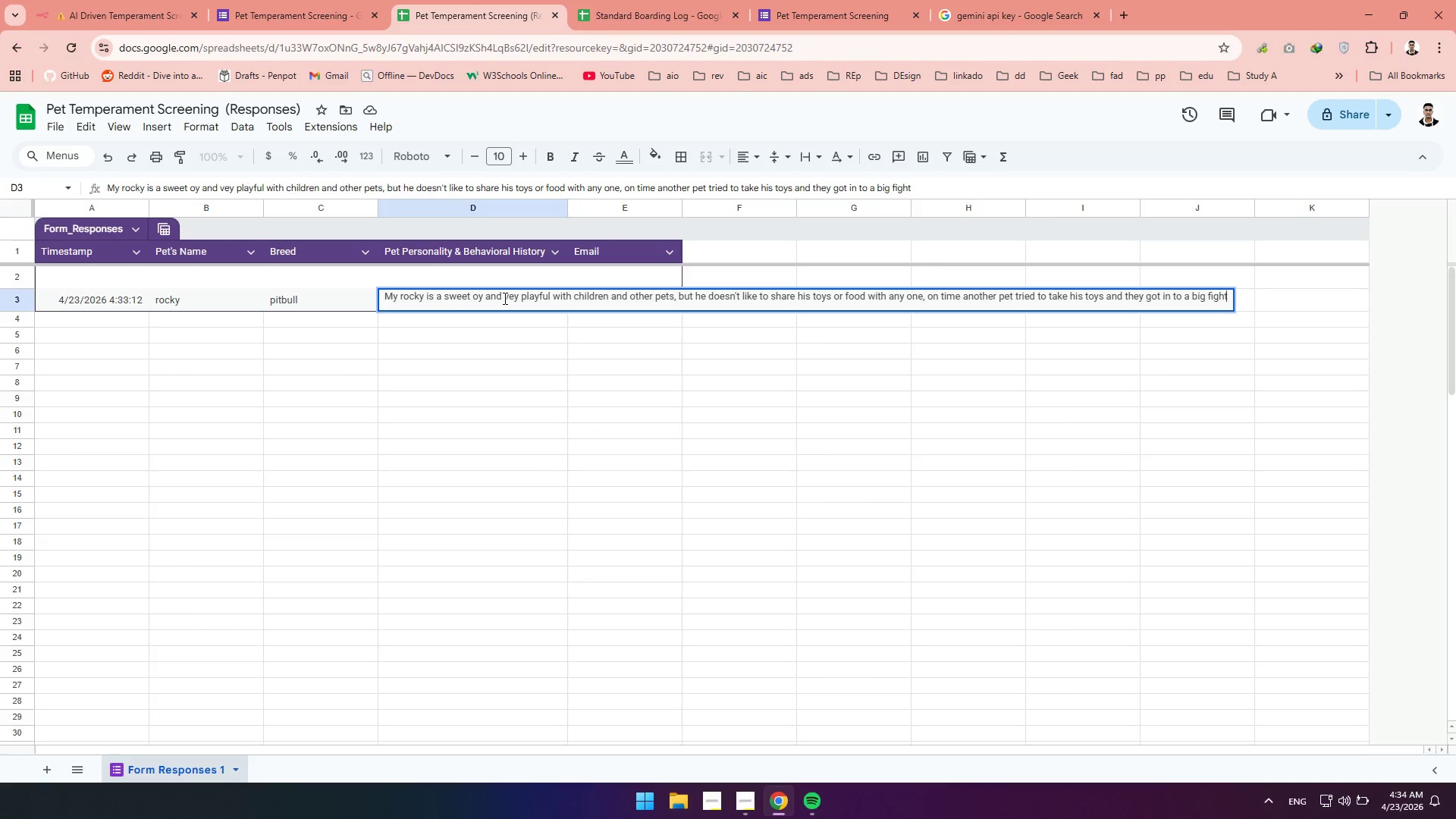 
double_click([504, 298])
 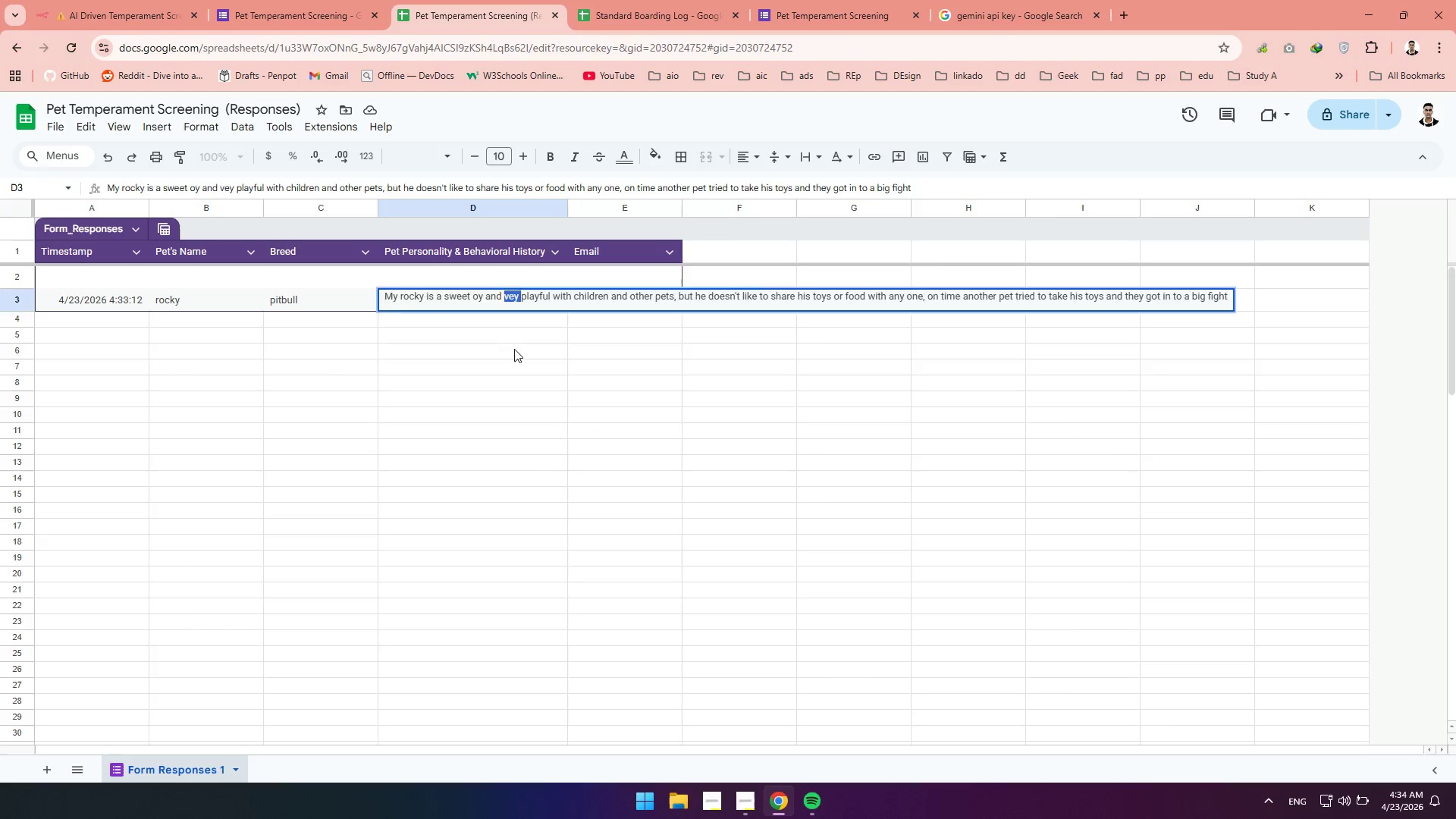 
left_click([514, 349])
 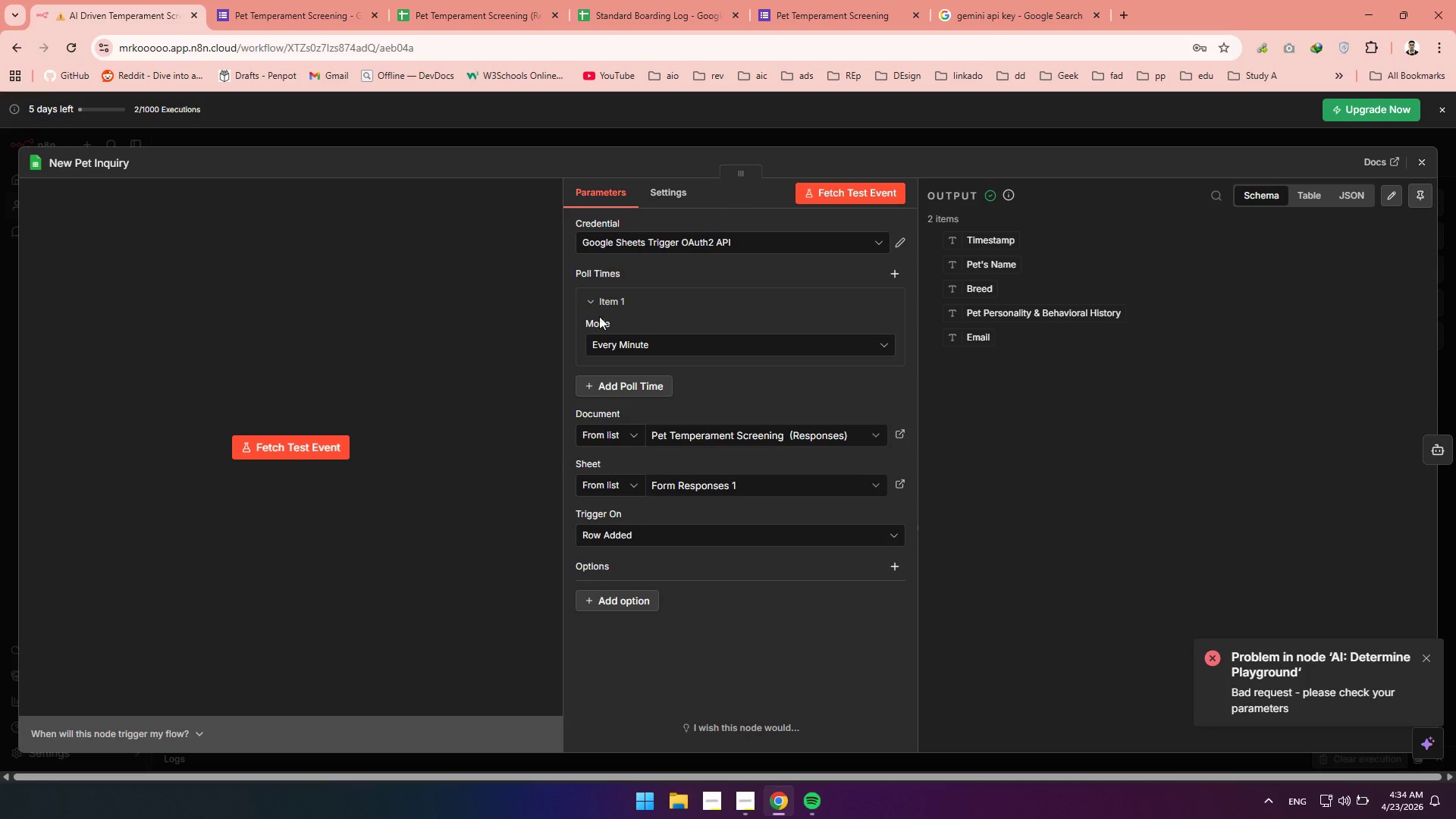 
left_click([818, 196])
 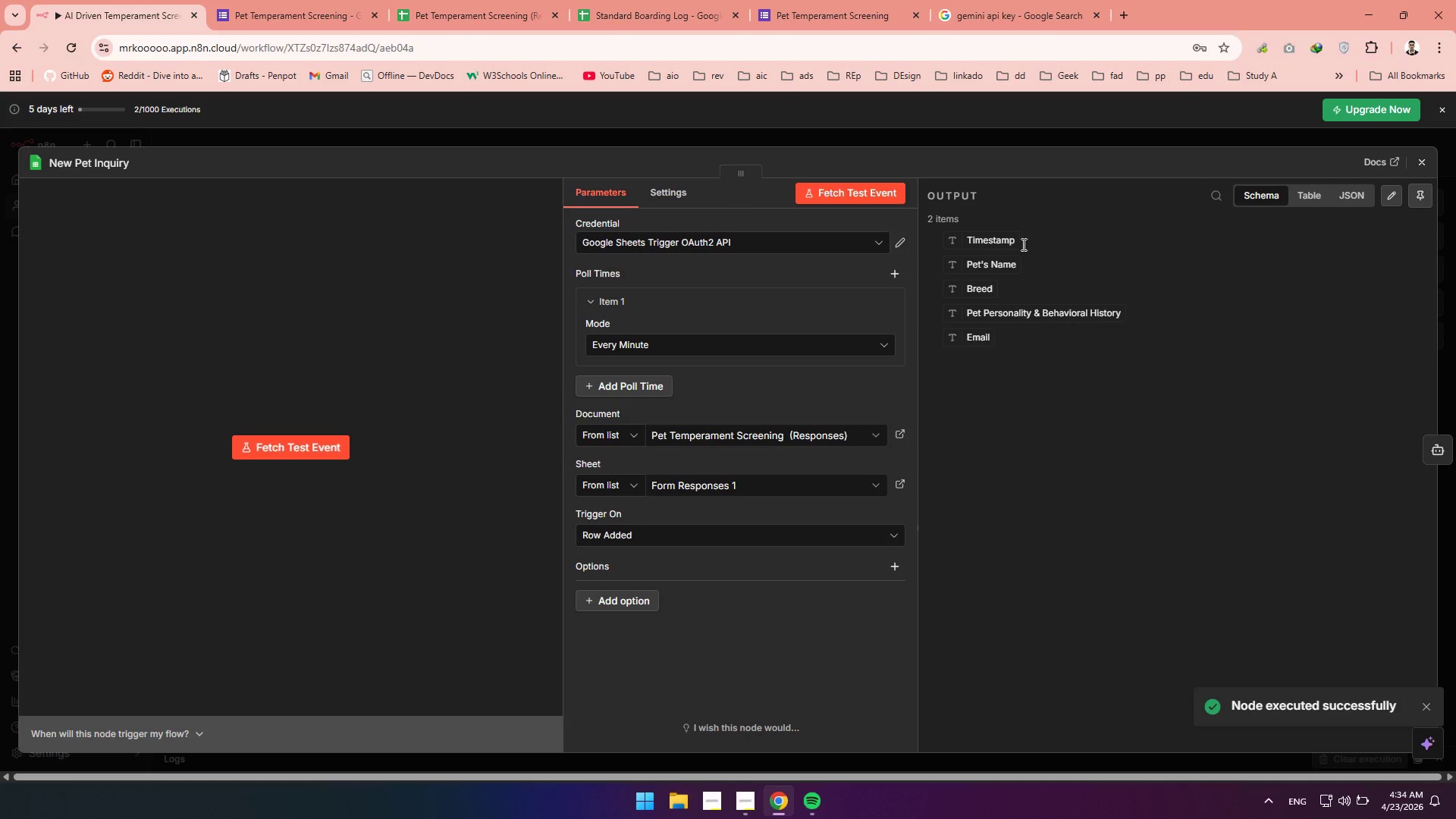 
left_click([1311, 198])
 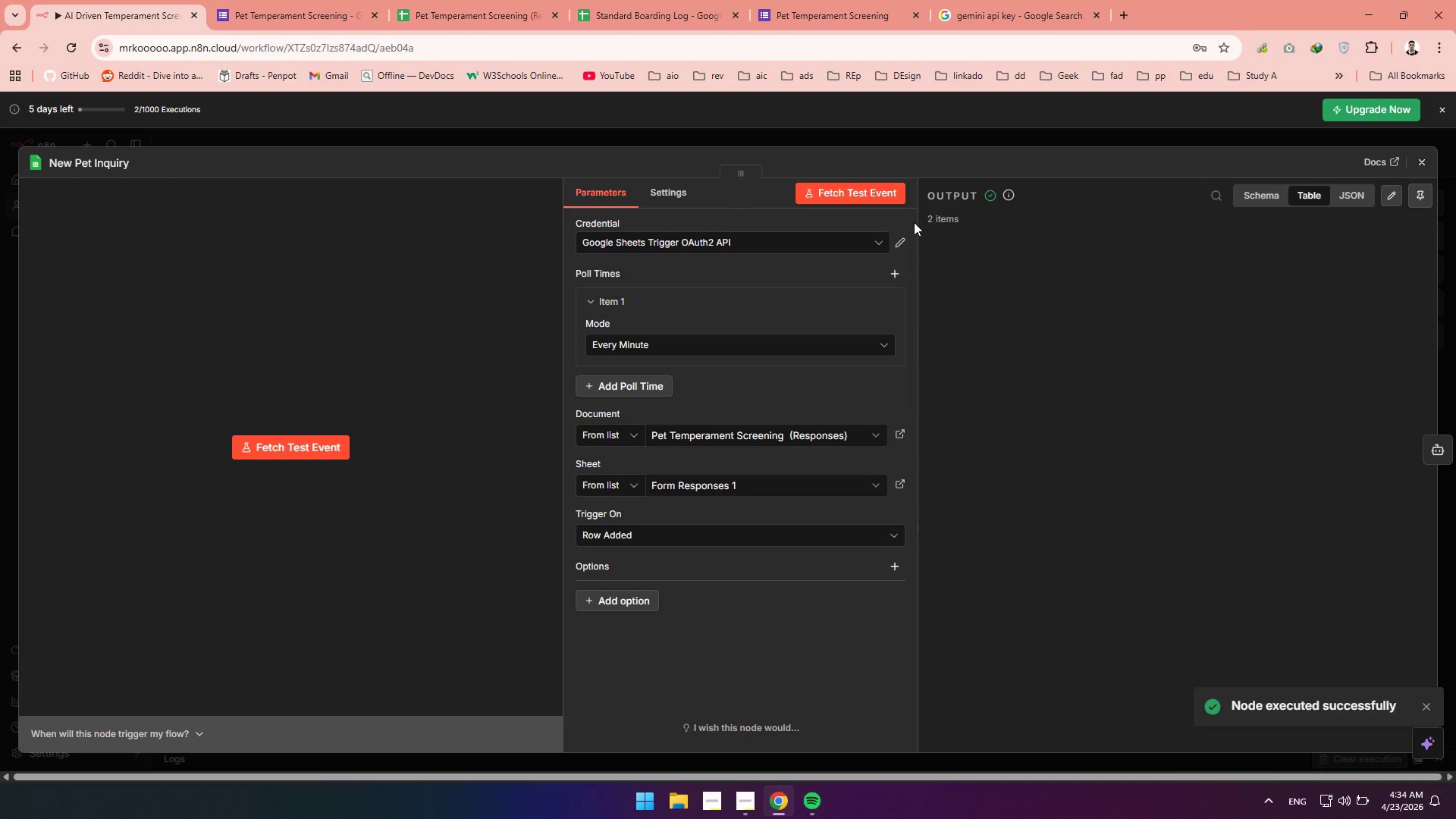 
left_click([936, 218])
 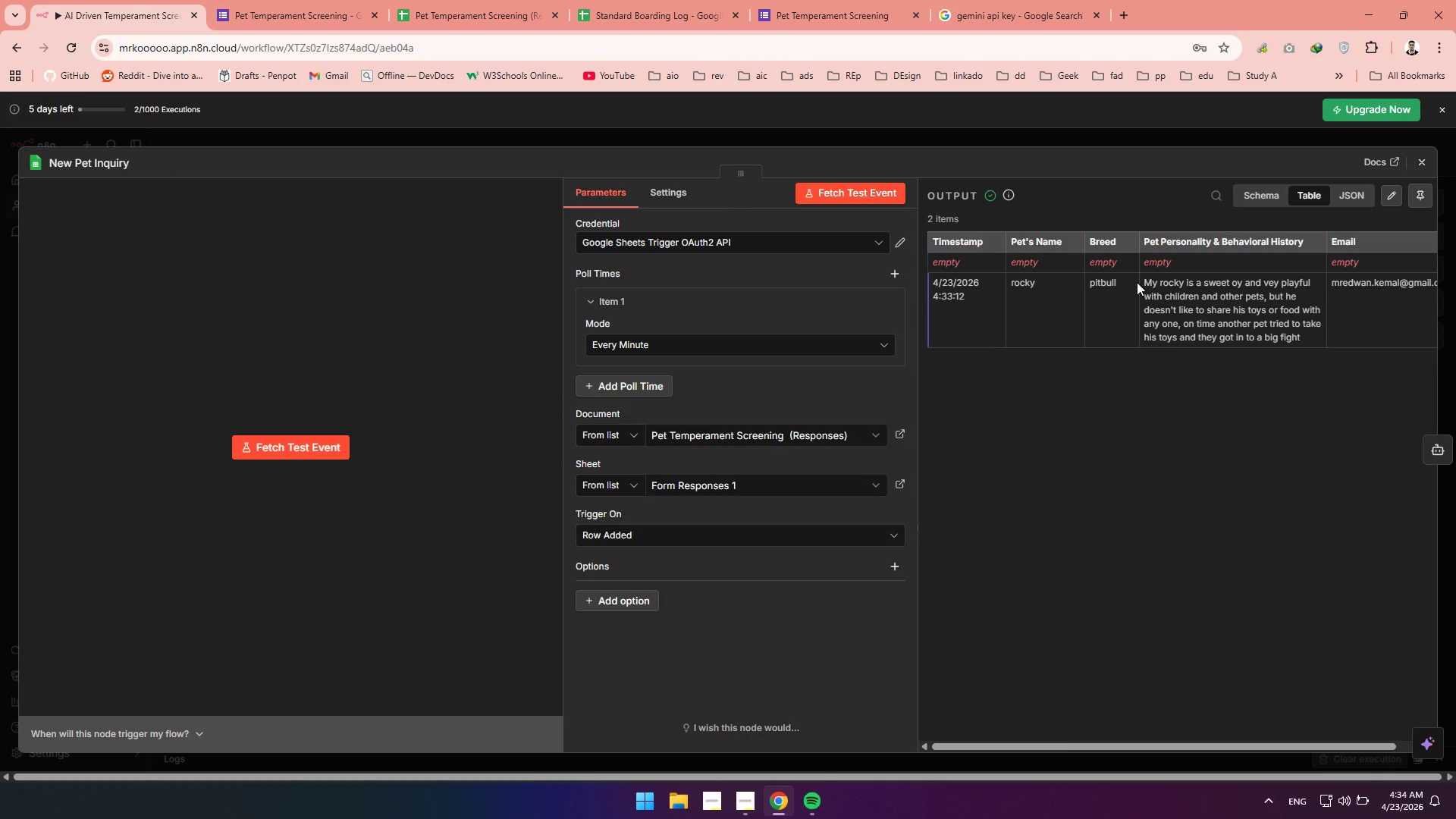 
wait(6.42)
 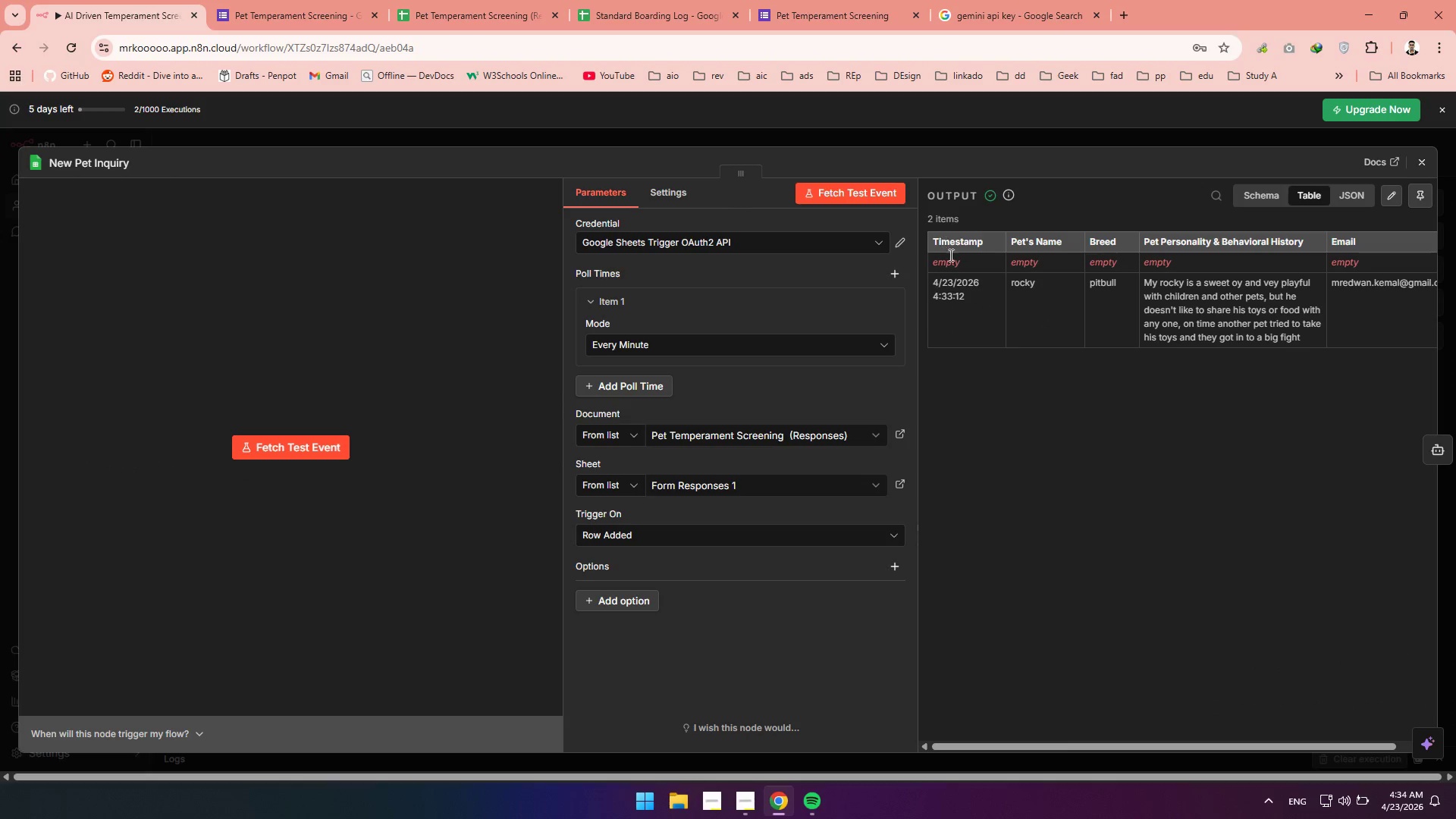 
left_click([1370, 270])
 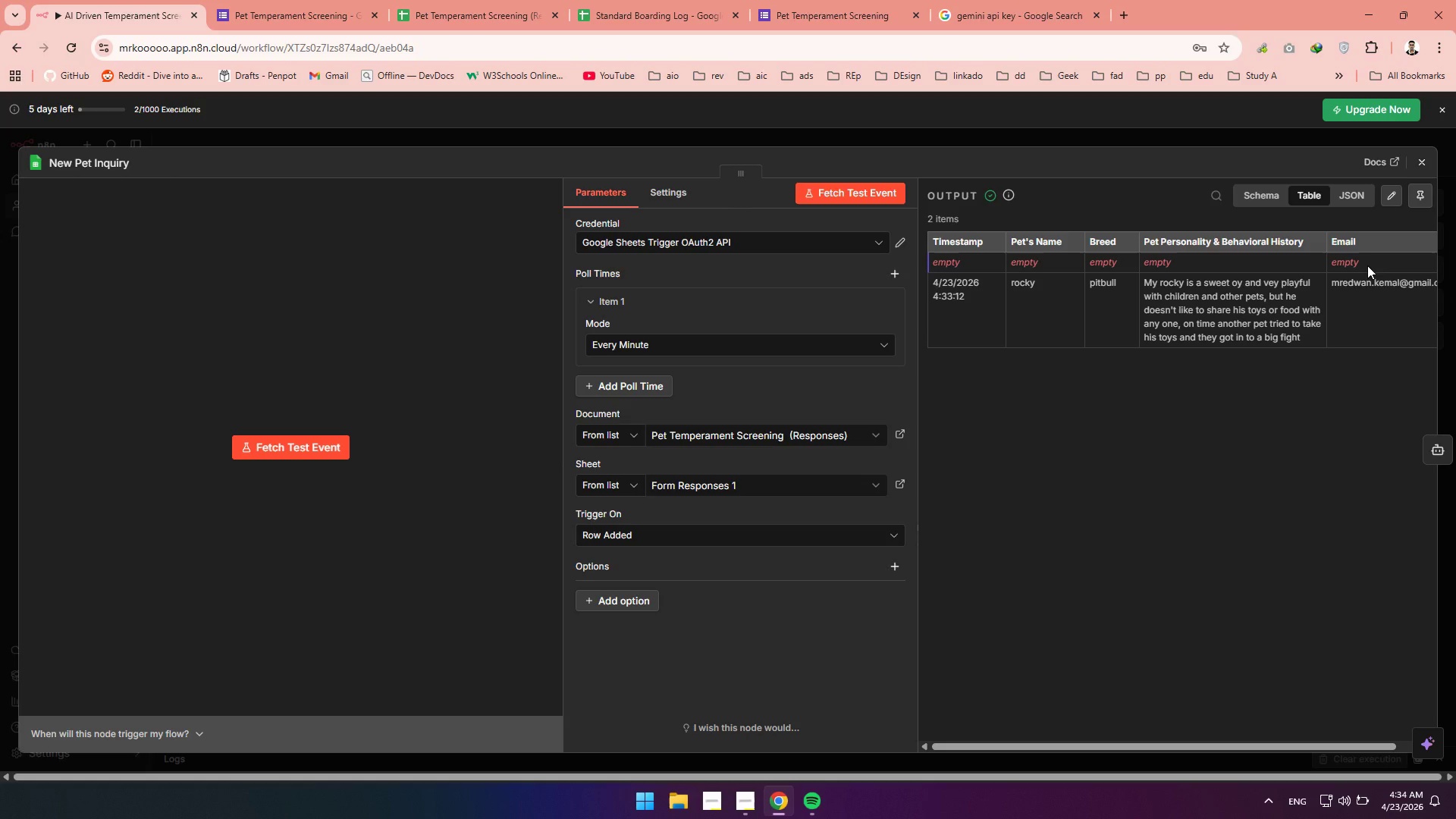 
double_click([1367, 265])
 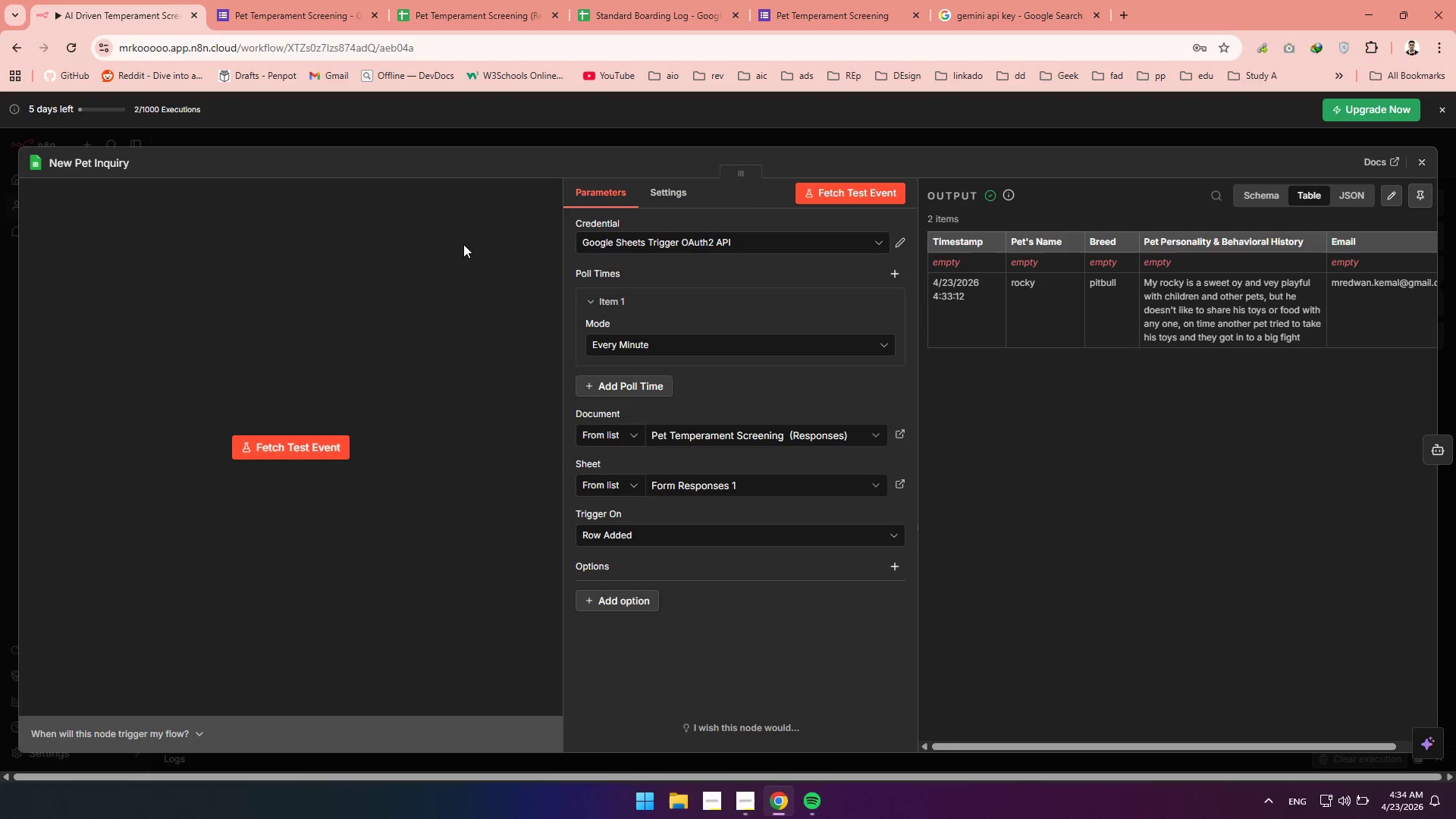 
left_click([439, 271])
 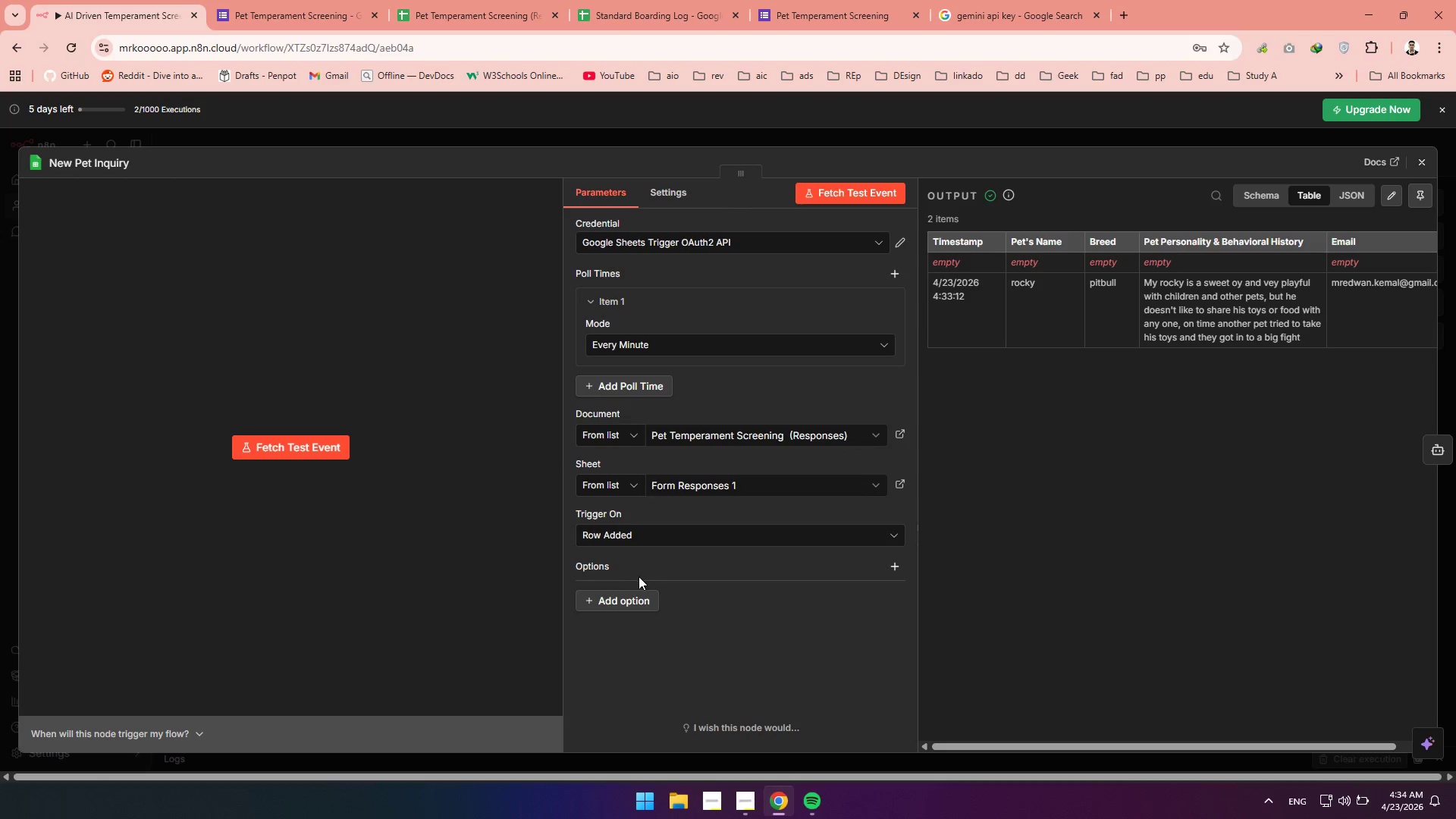 
left_click([902, 569])
 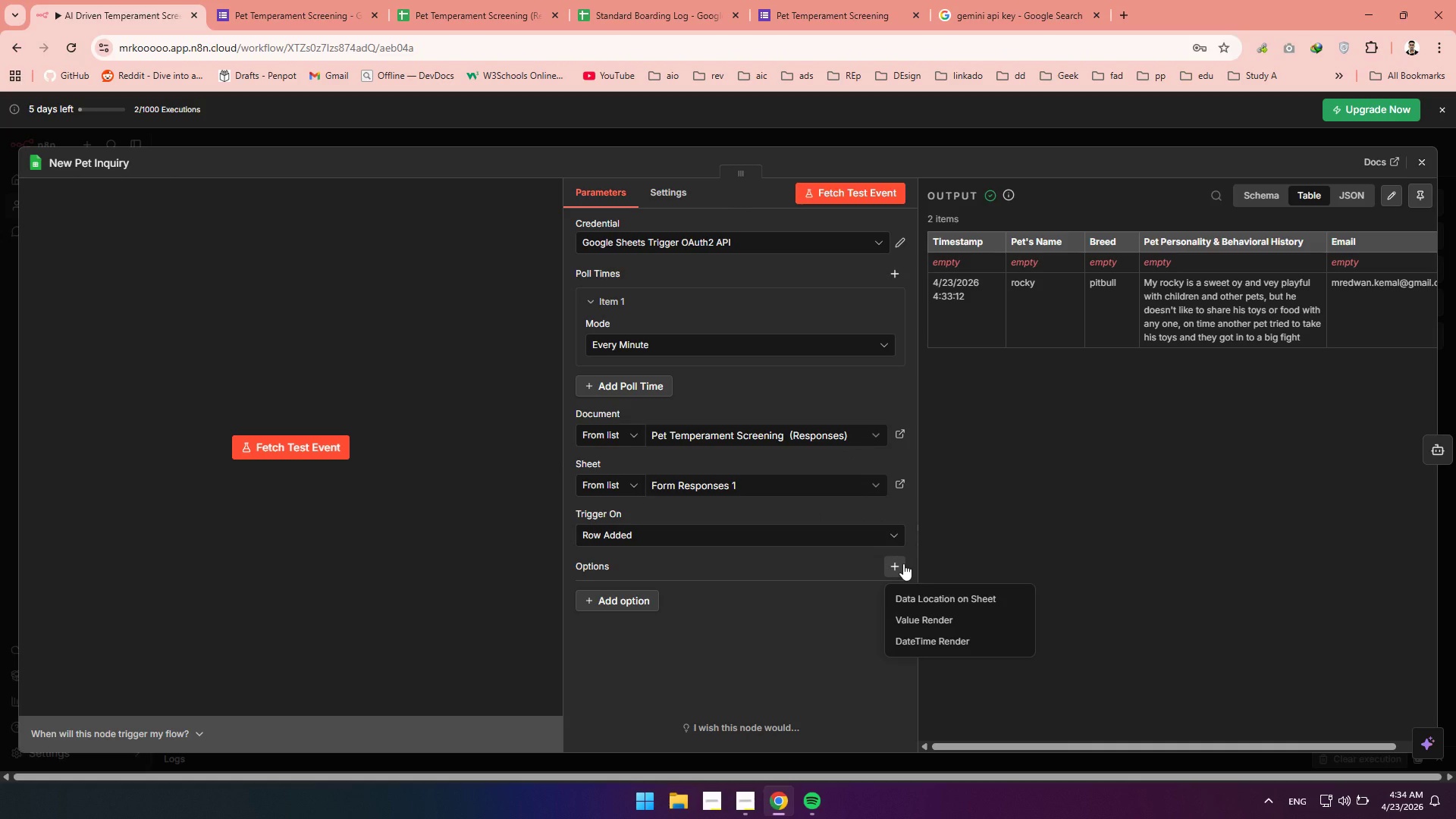 
wait(8.55)
 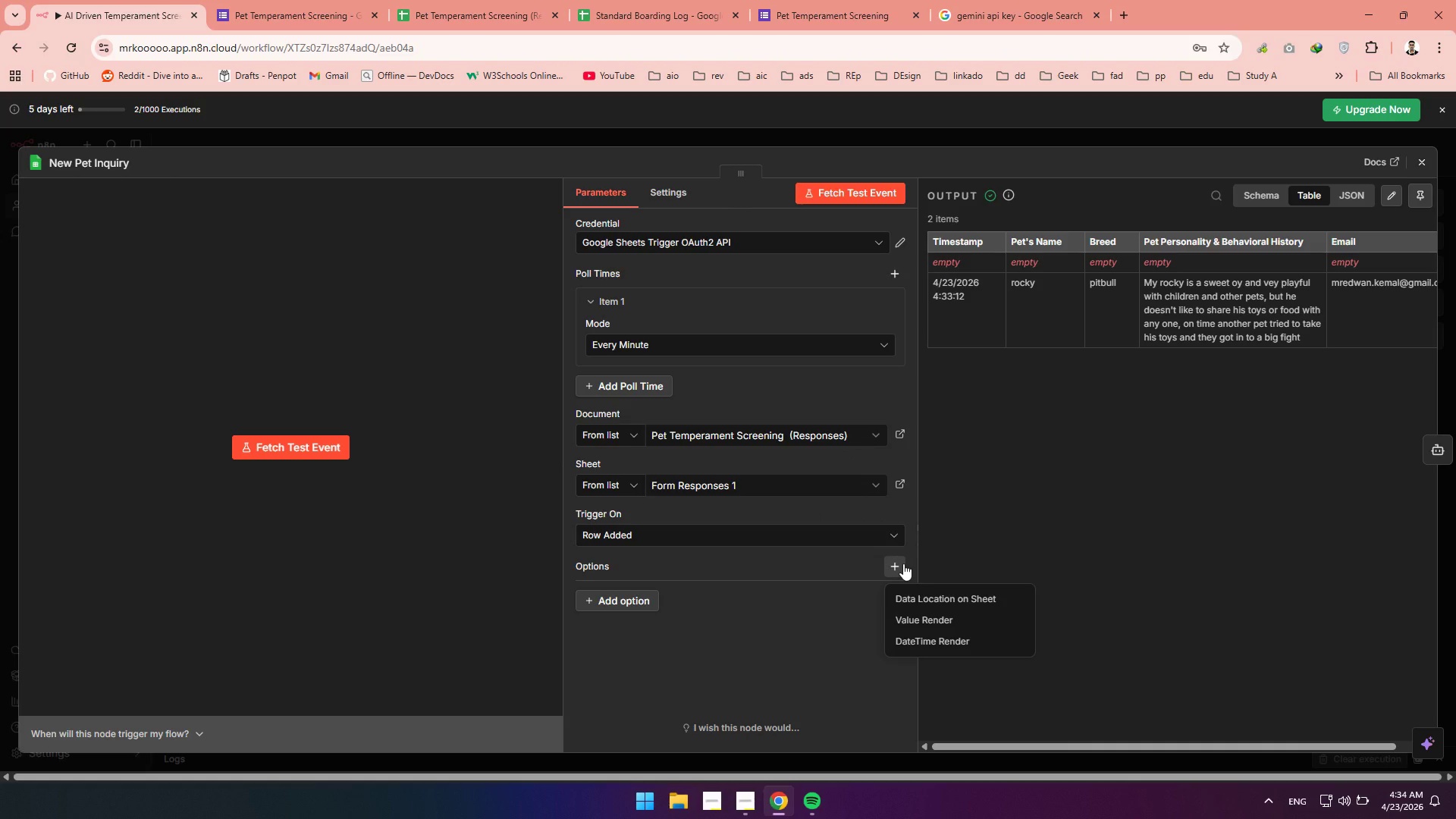 
left_click([833, 617])
 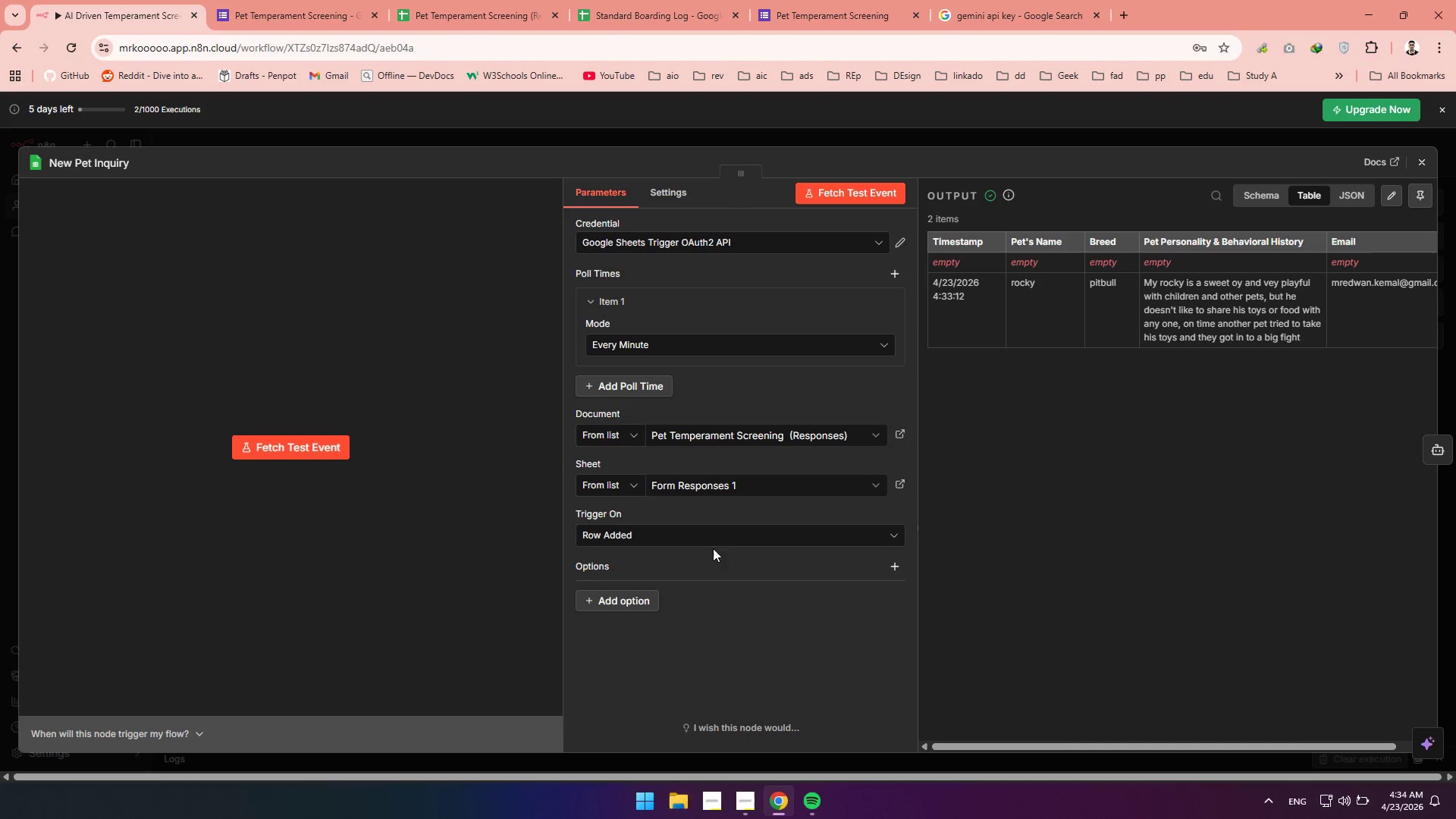 
left_click([708, 544])
 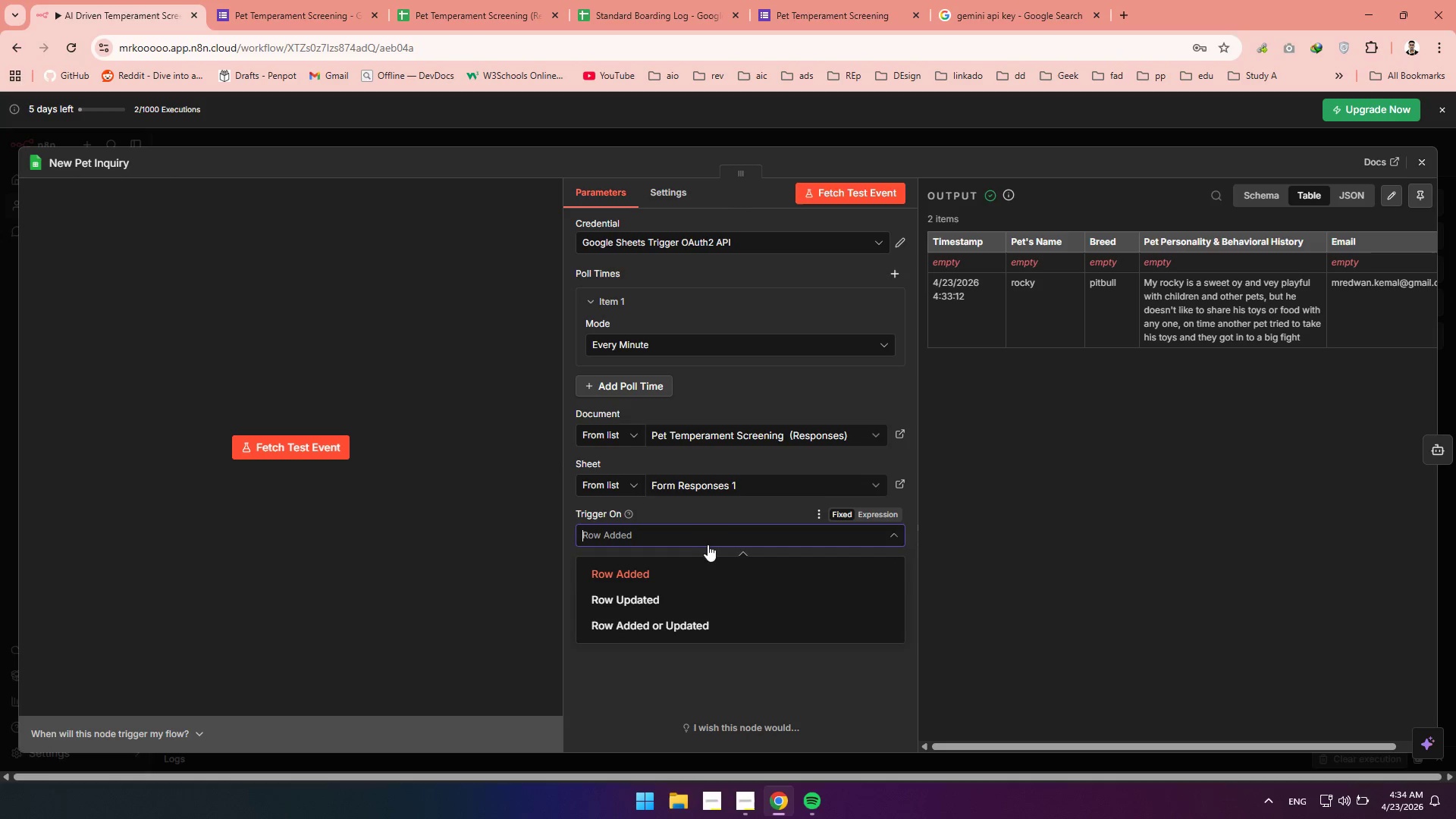 
left_click([708, 544])
 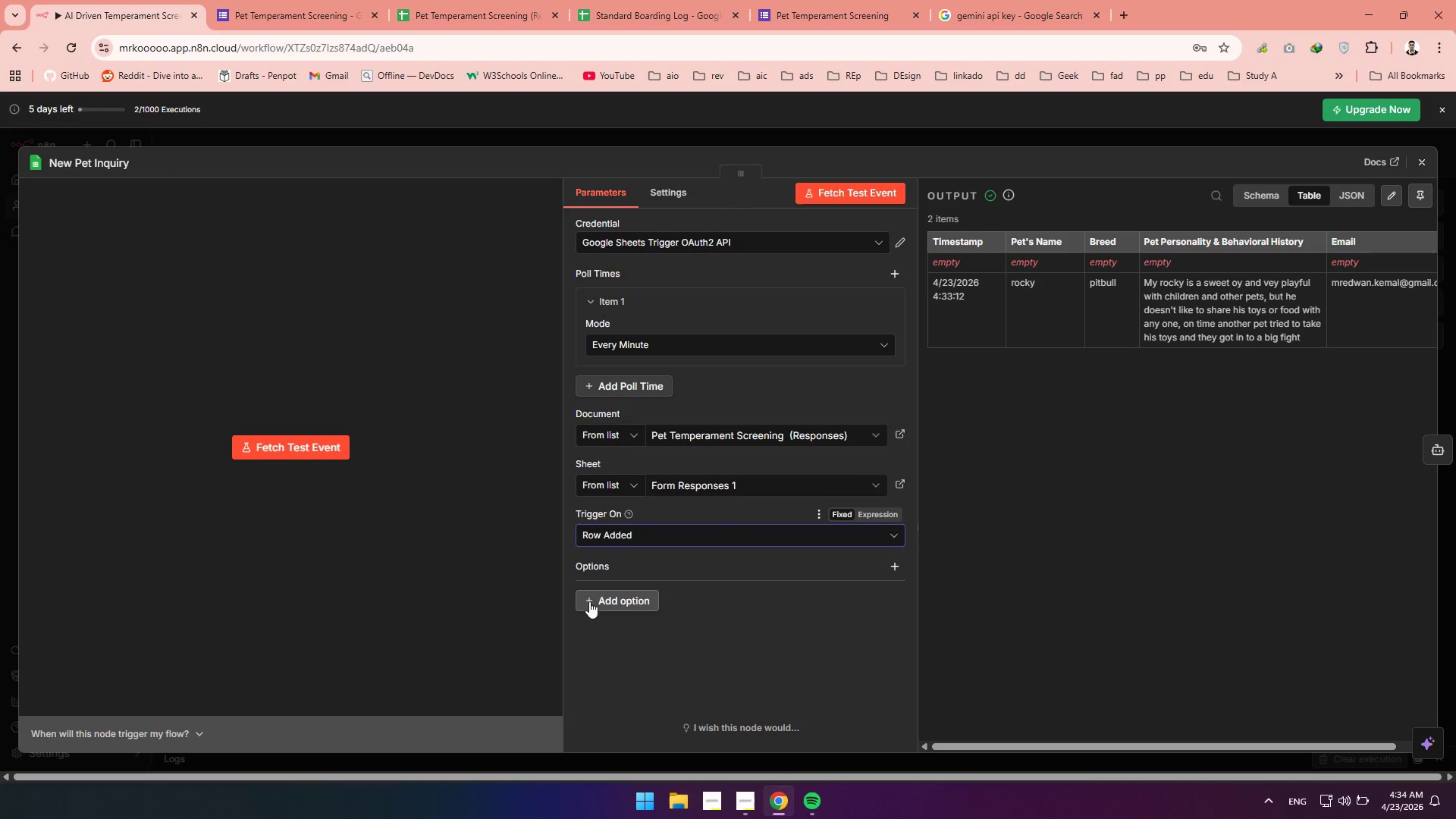 
left_click([589, 601])
 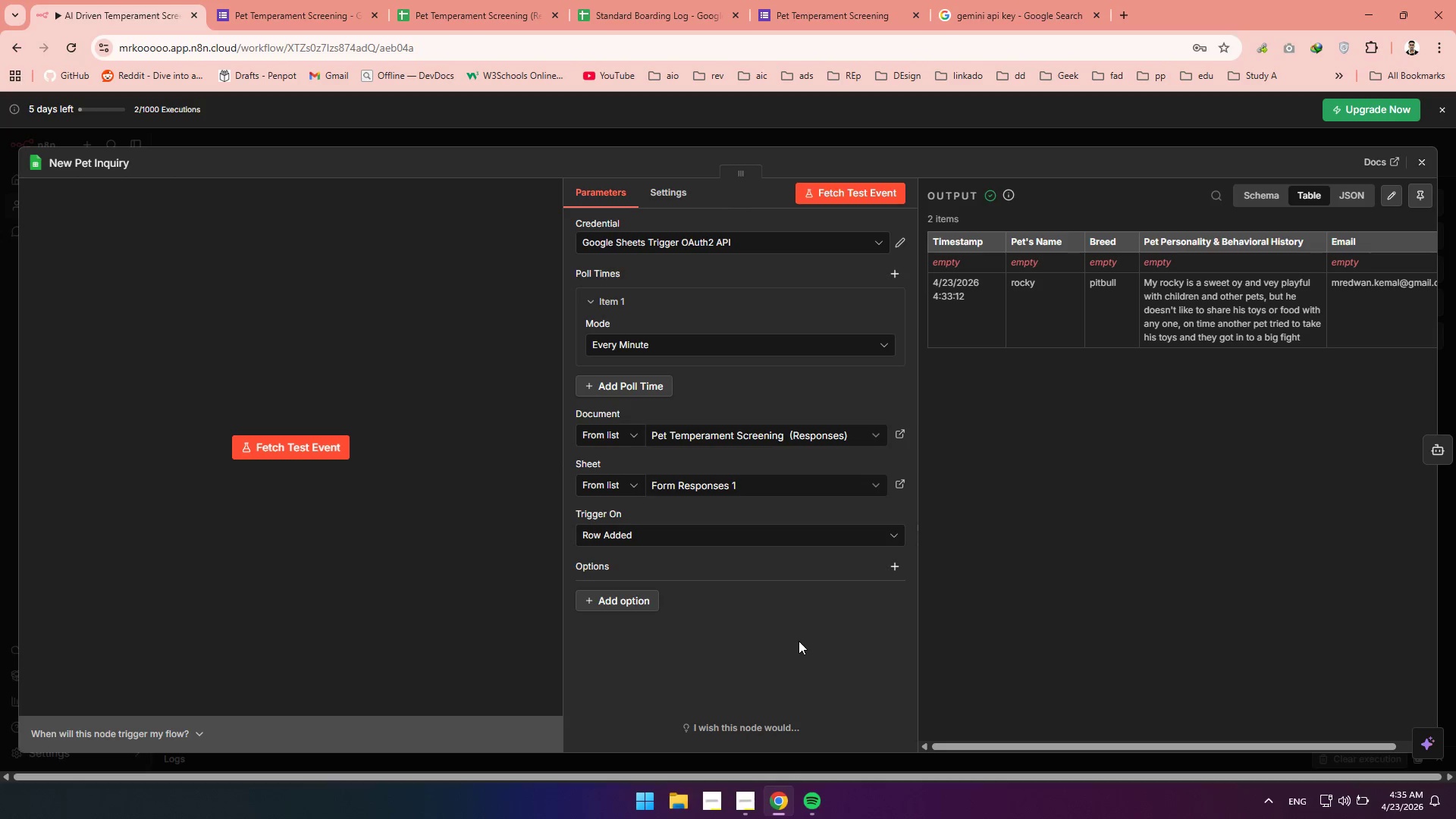 
wait(8.02)
 